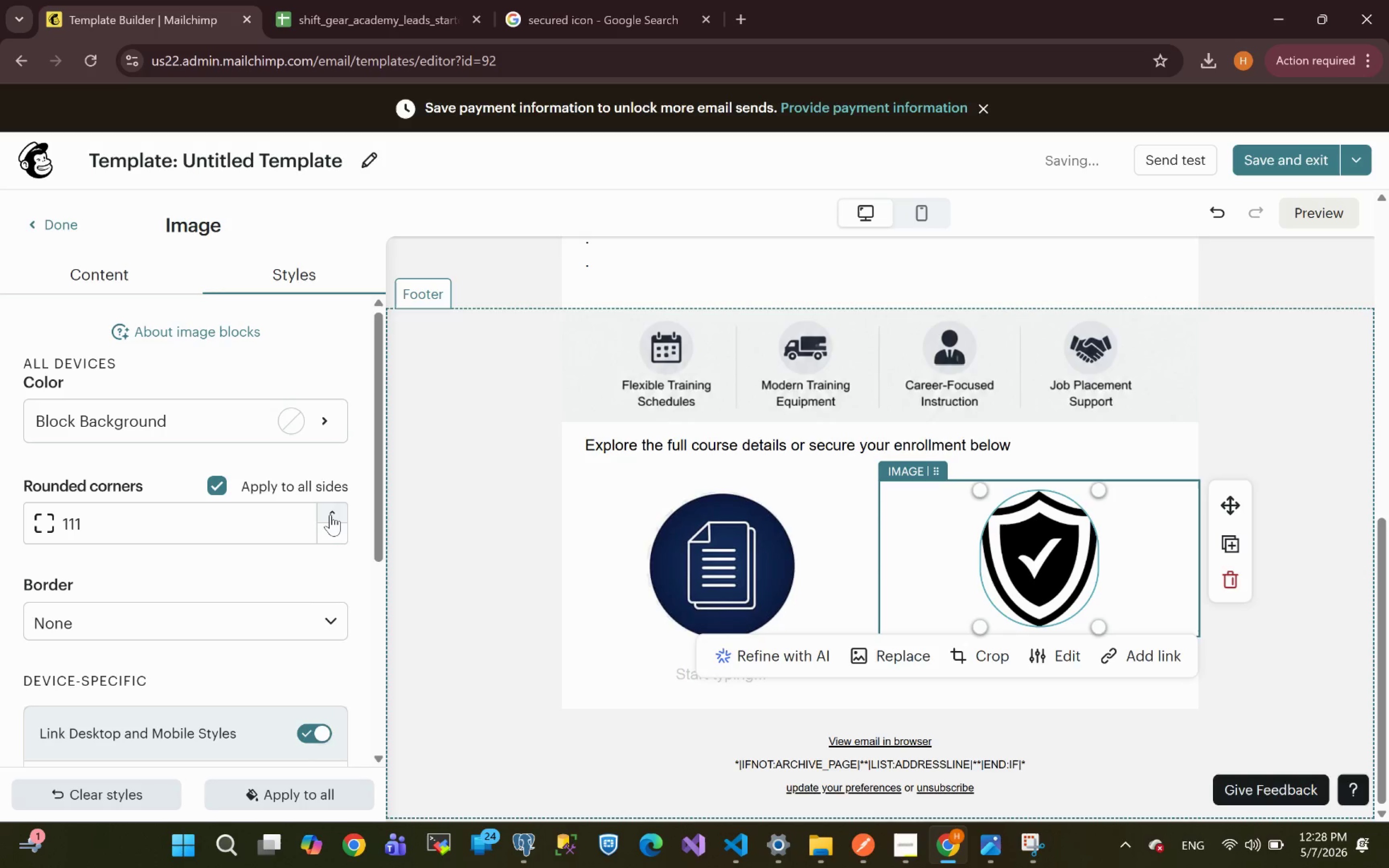 
triple_click([330, 515])
 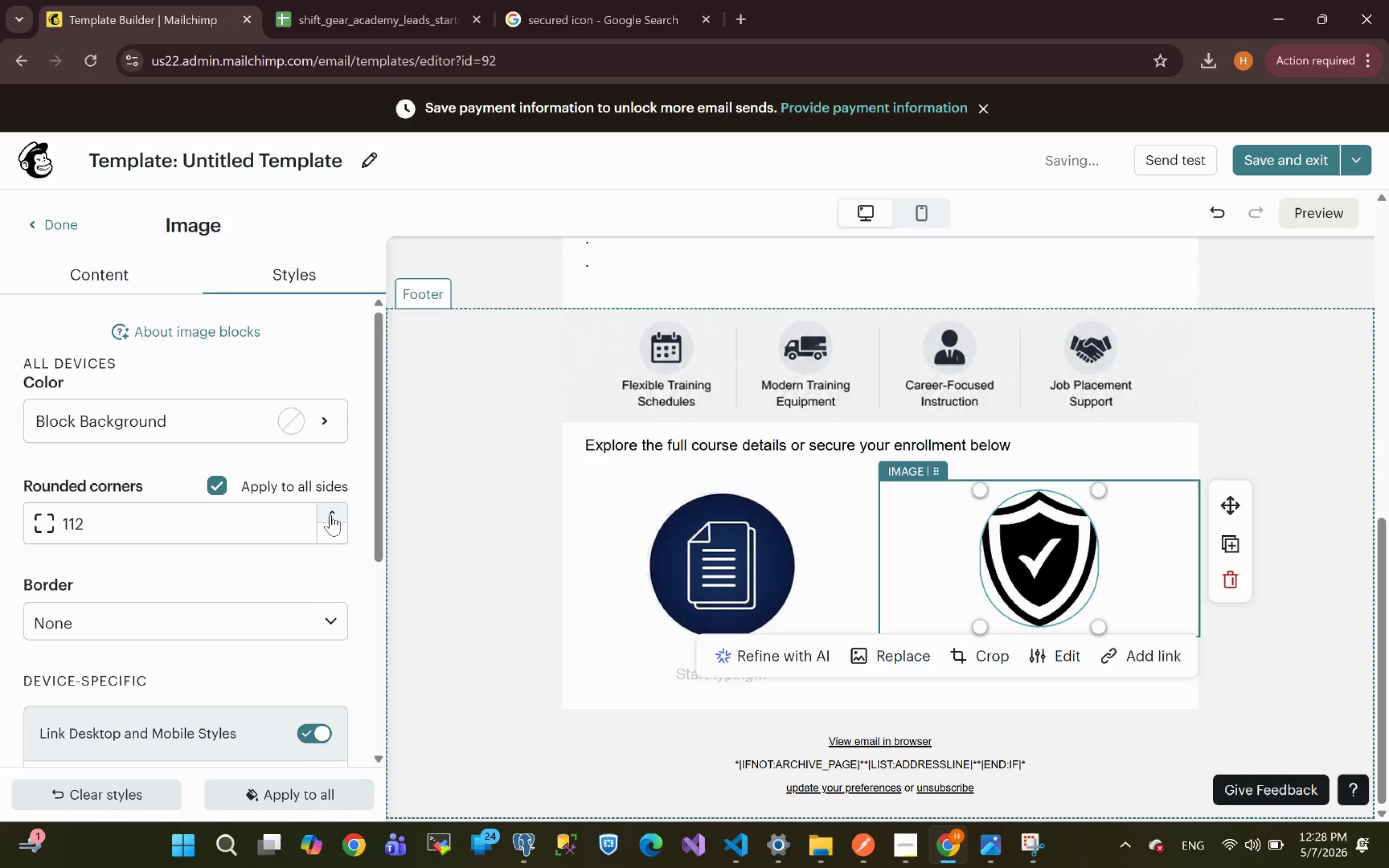 
triple_click([330, 515])
 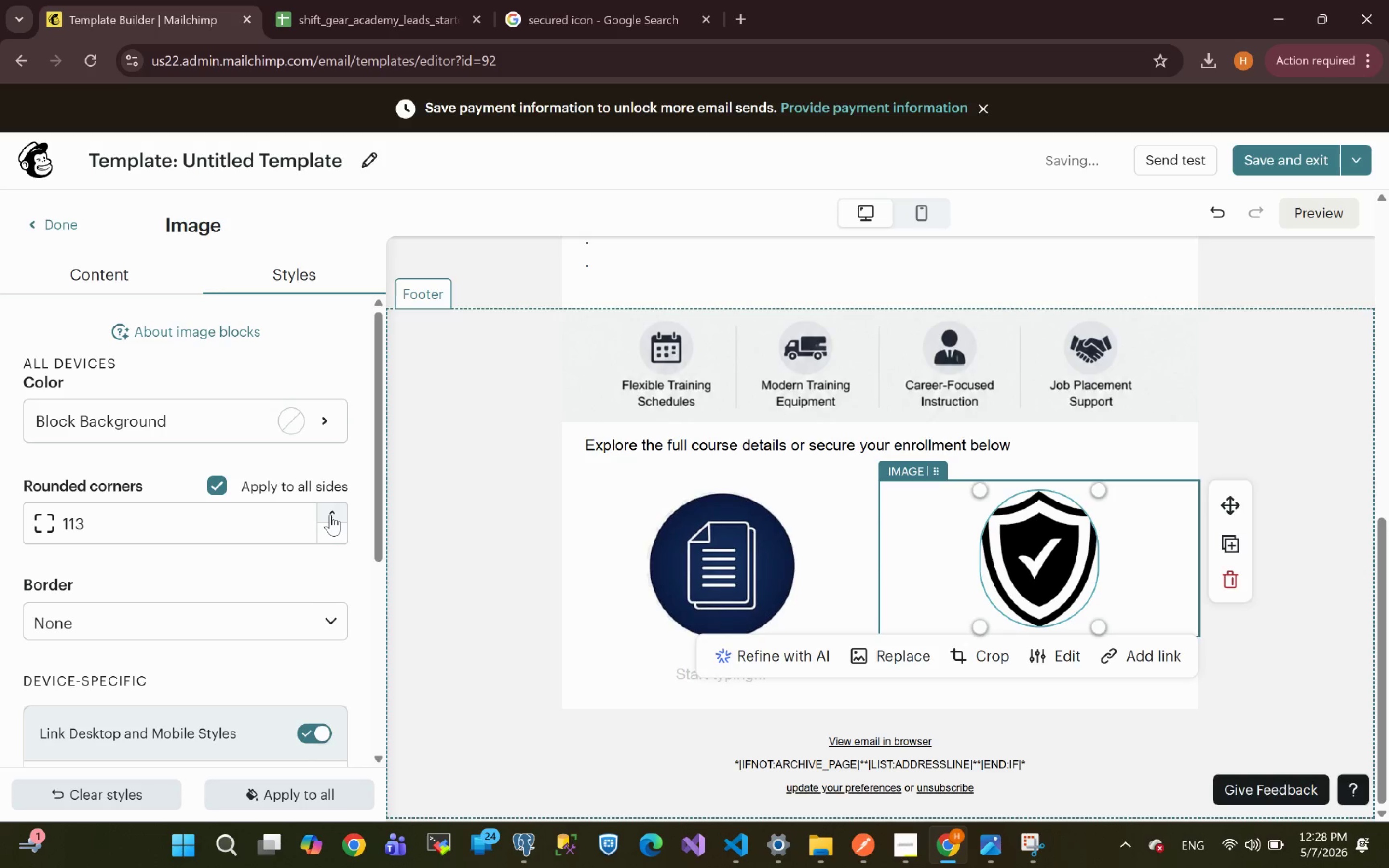 
triple_click([330, 515])
 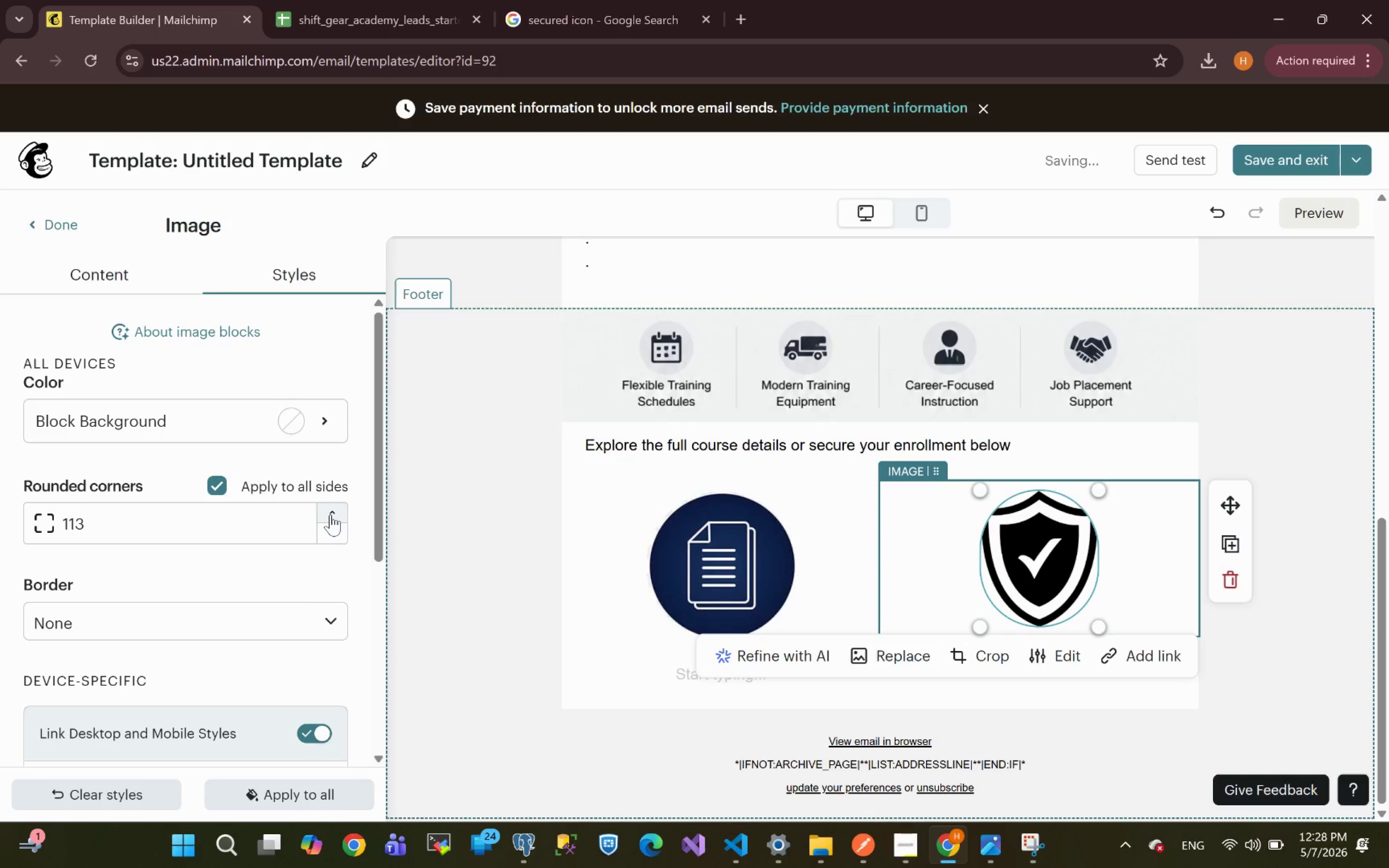 
triple_click([330, 515])
 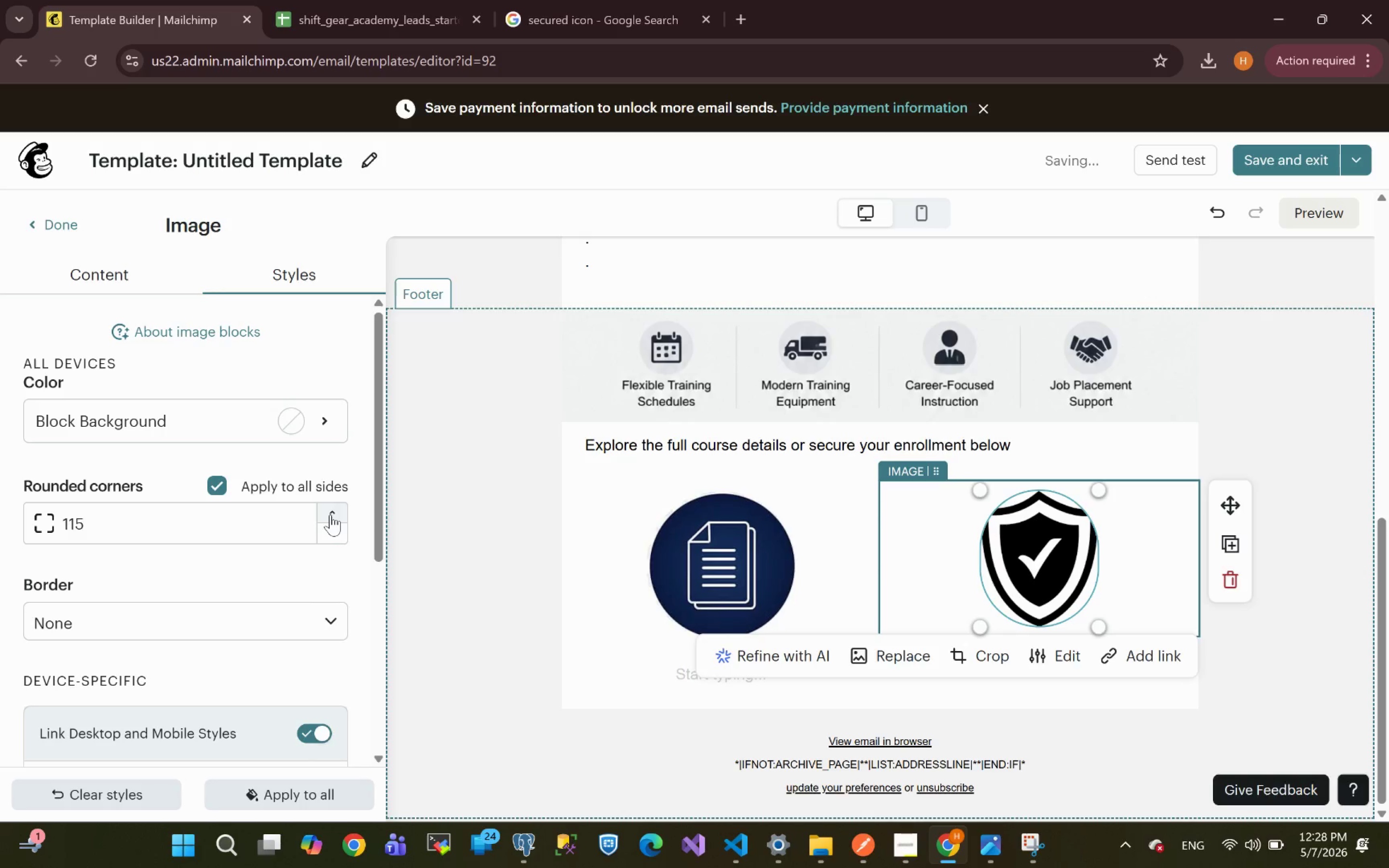 
triple_click([330, 515])
 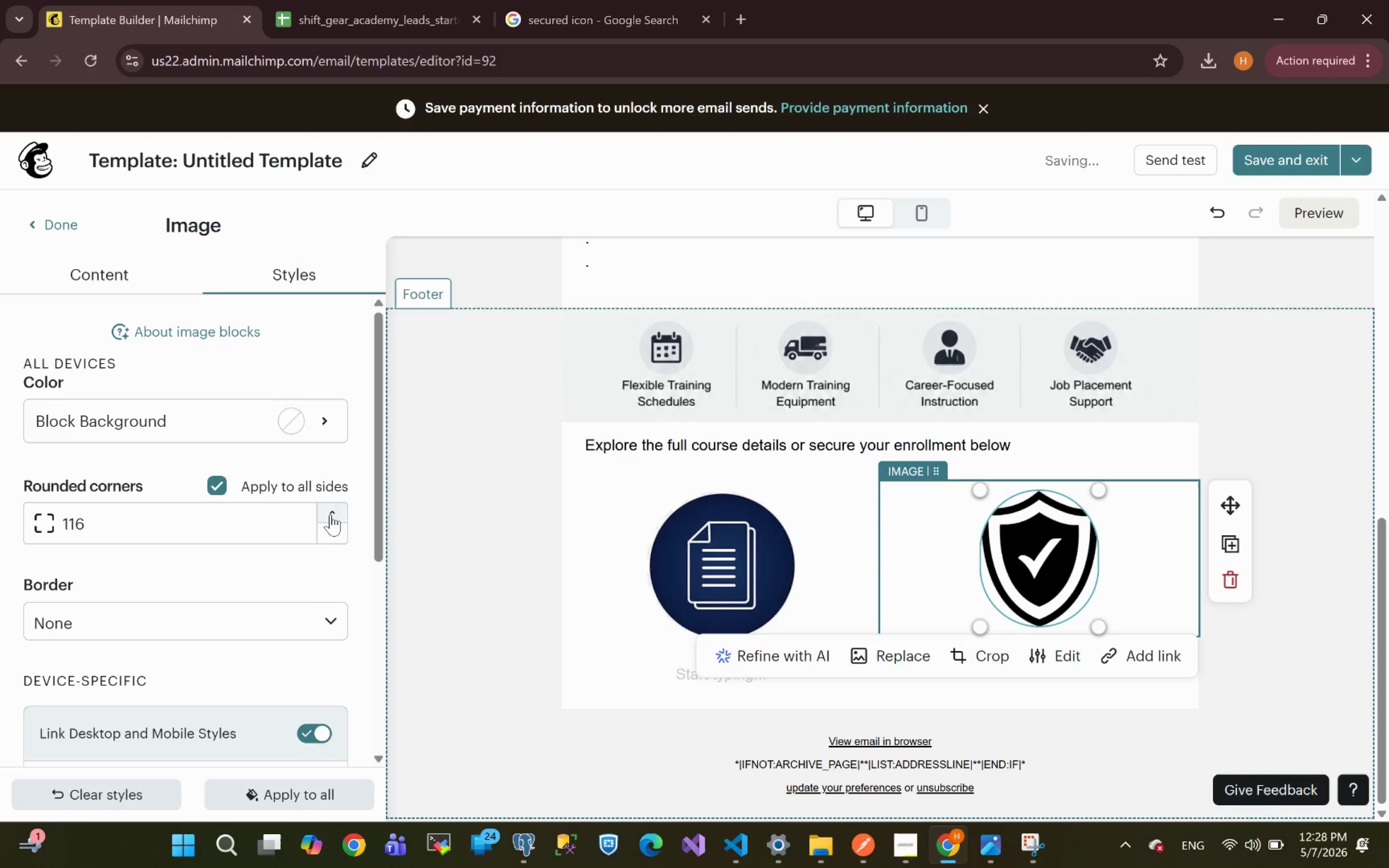 
triple_click([330, 515])
 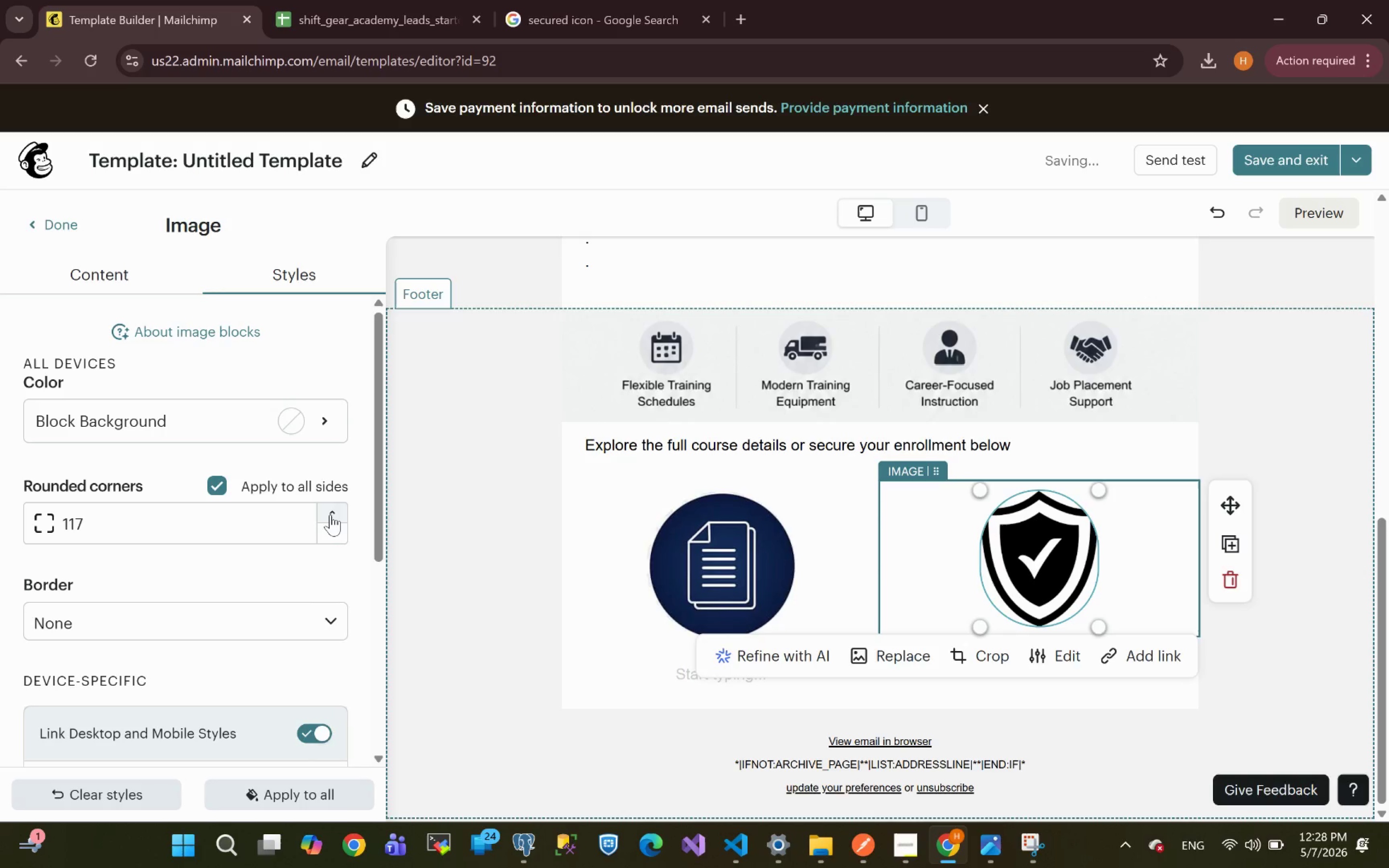 
triple_click([330, 515])
 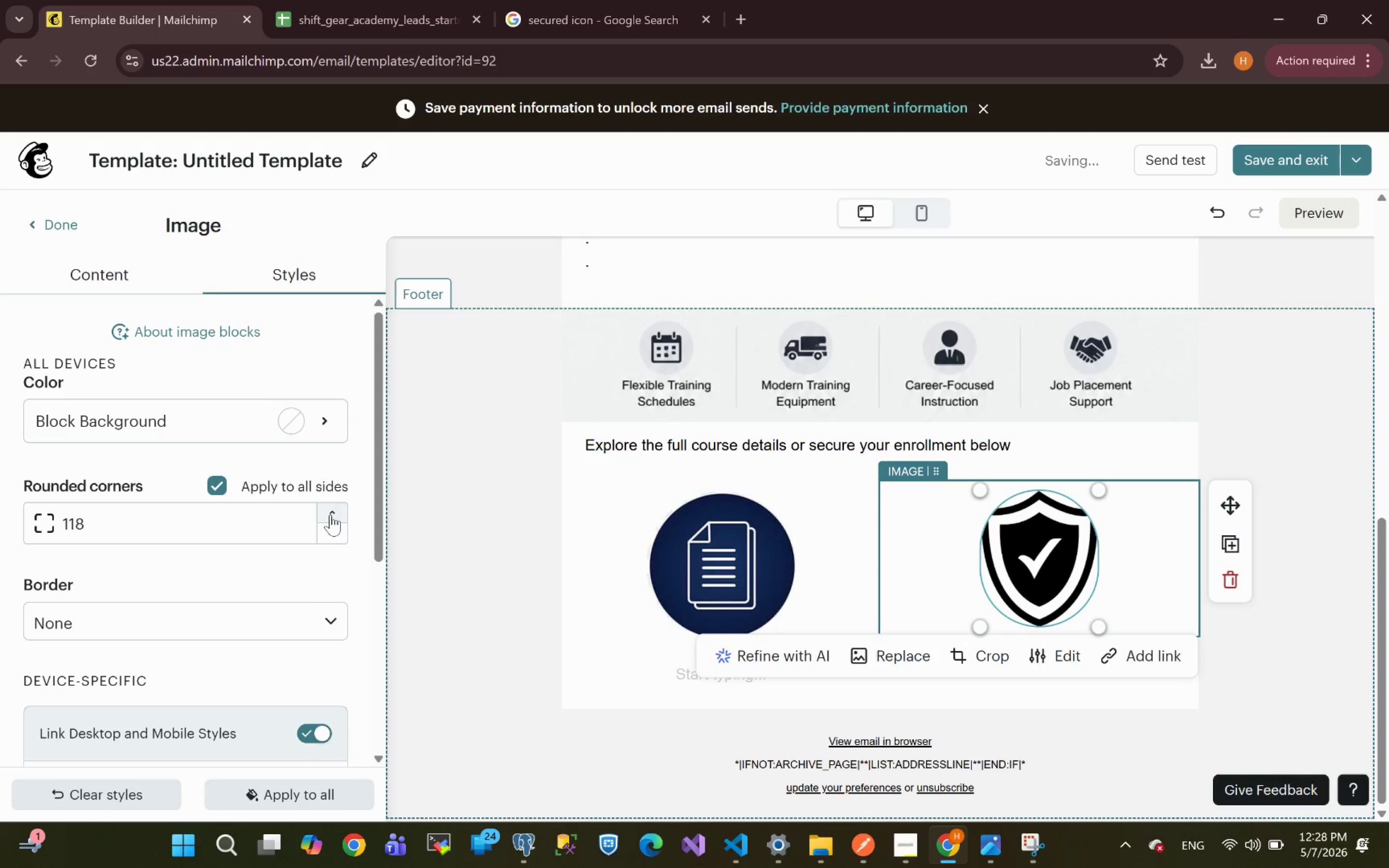 
triple_click([330, 515])
 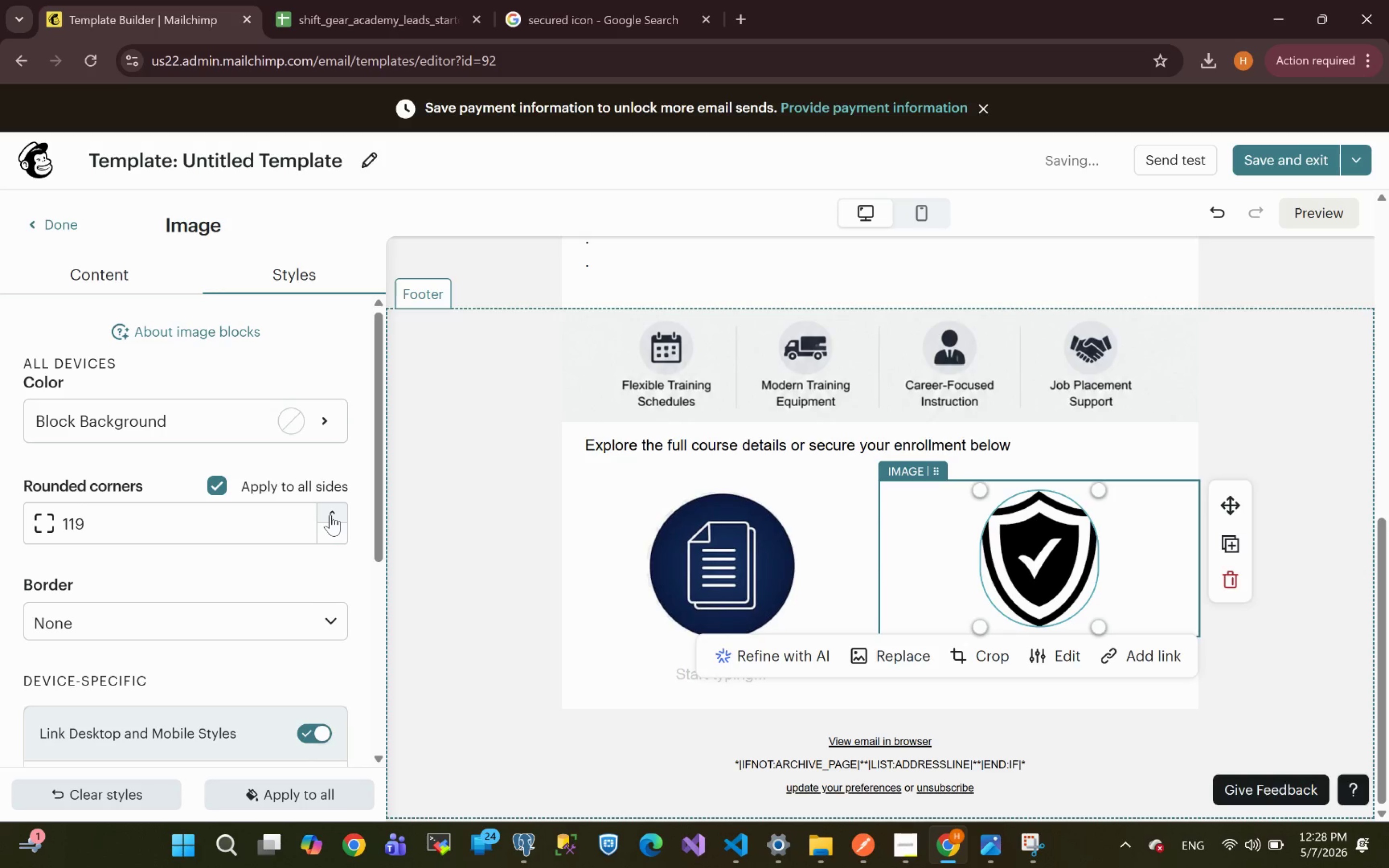 
triple_click([330, 515])
 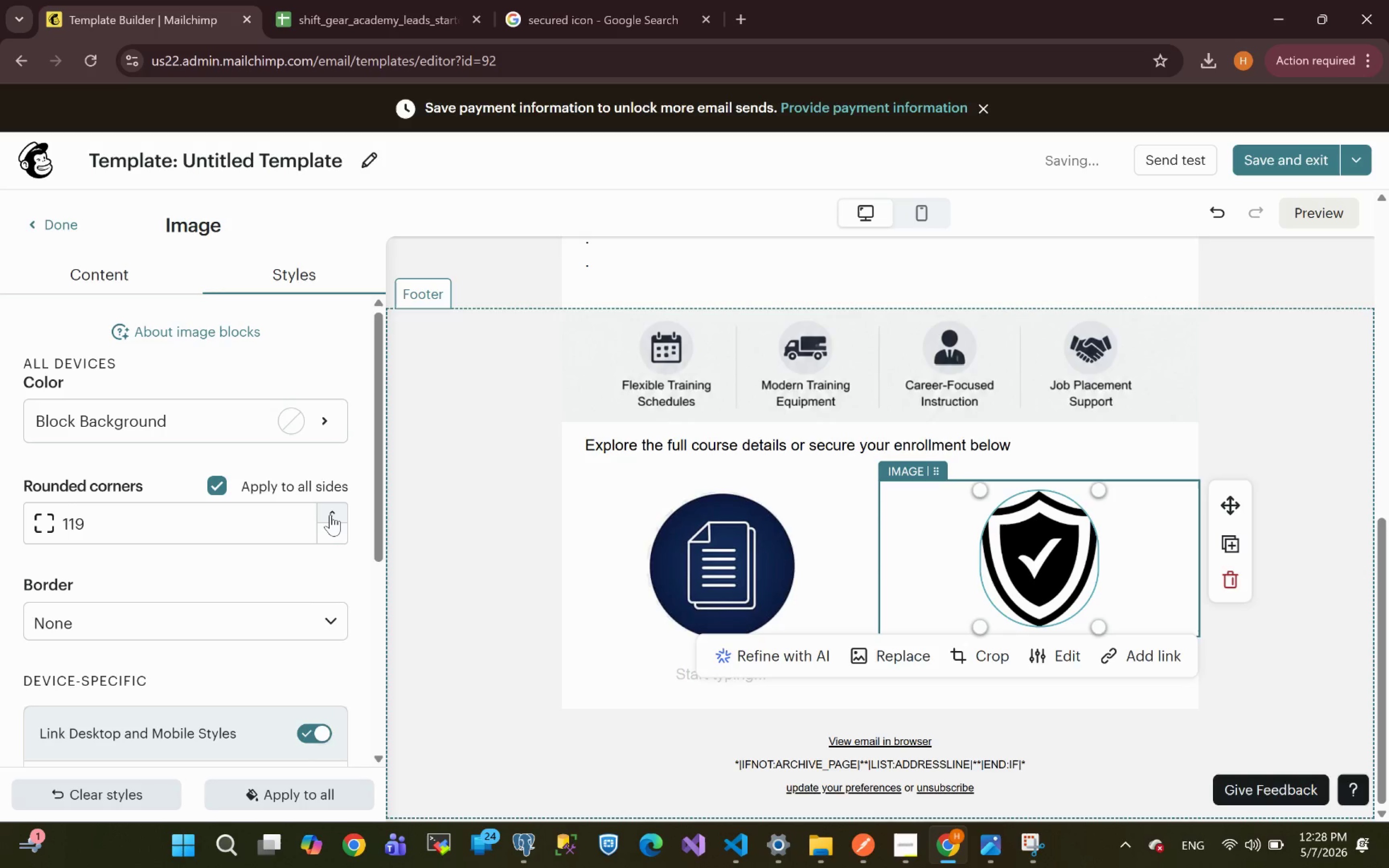 
triple_click([330, 515])
 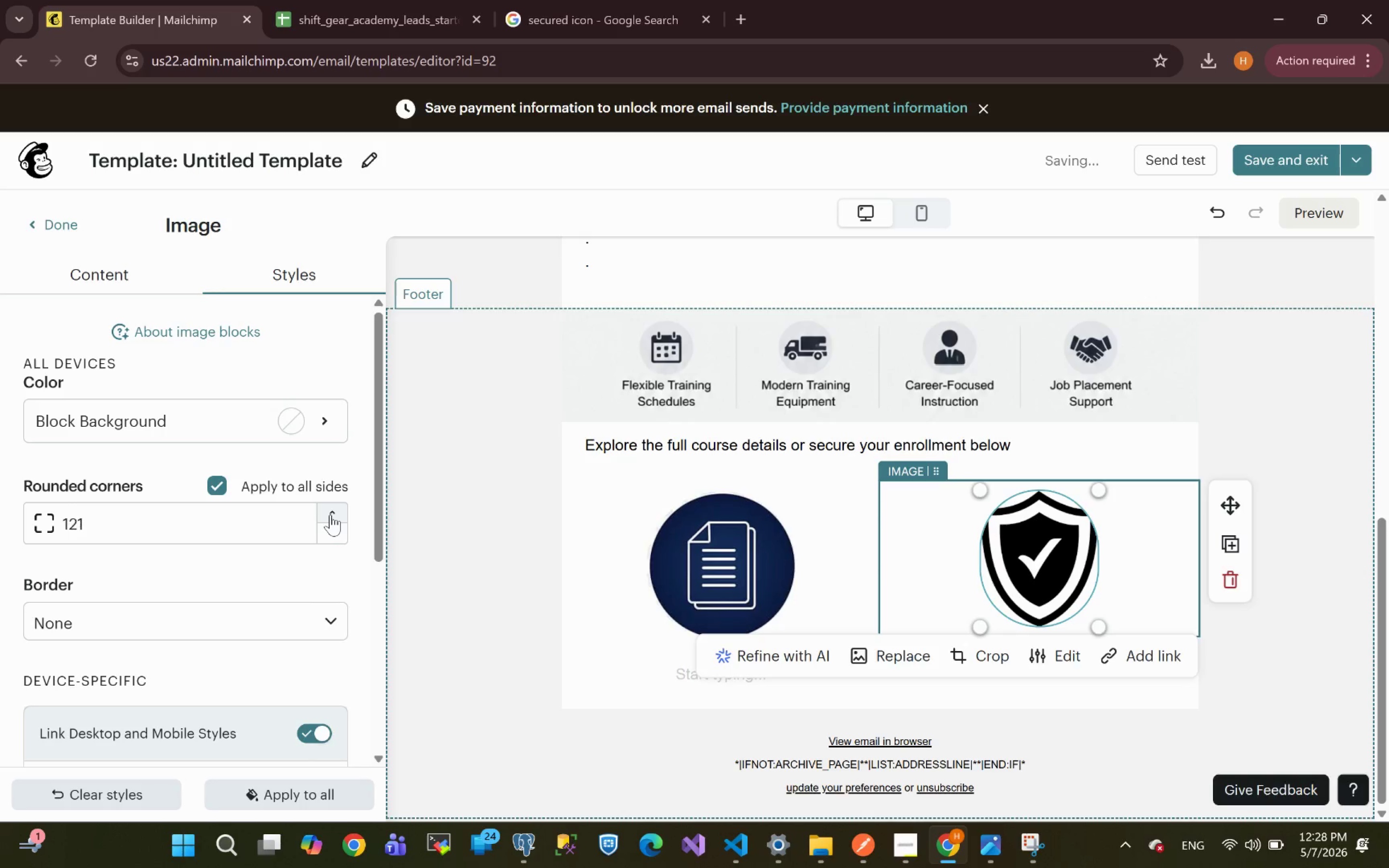 
triple_click([330, 515])
 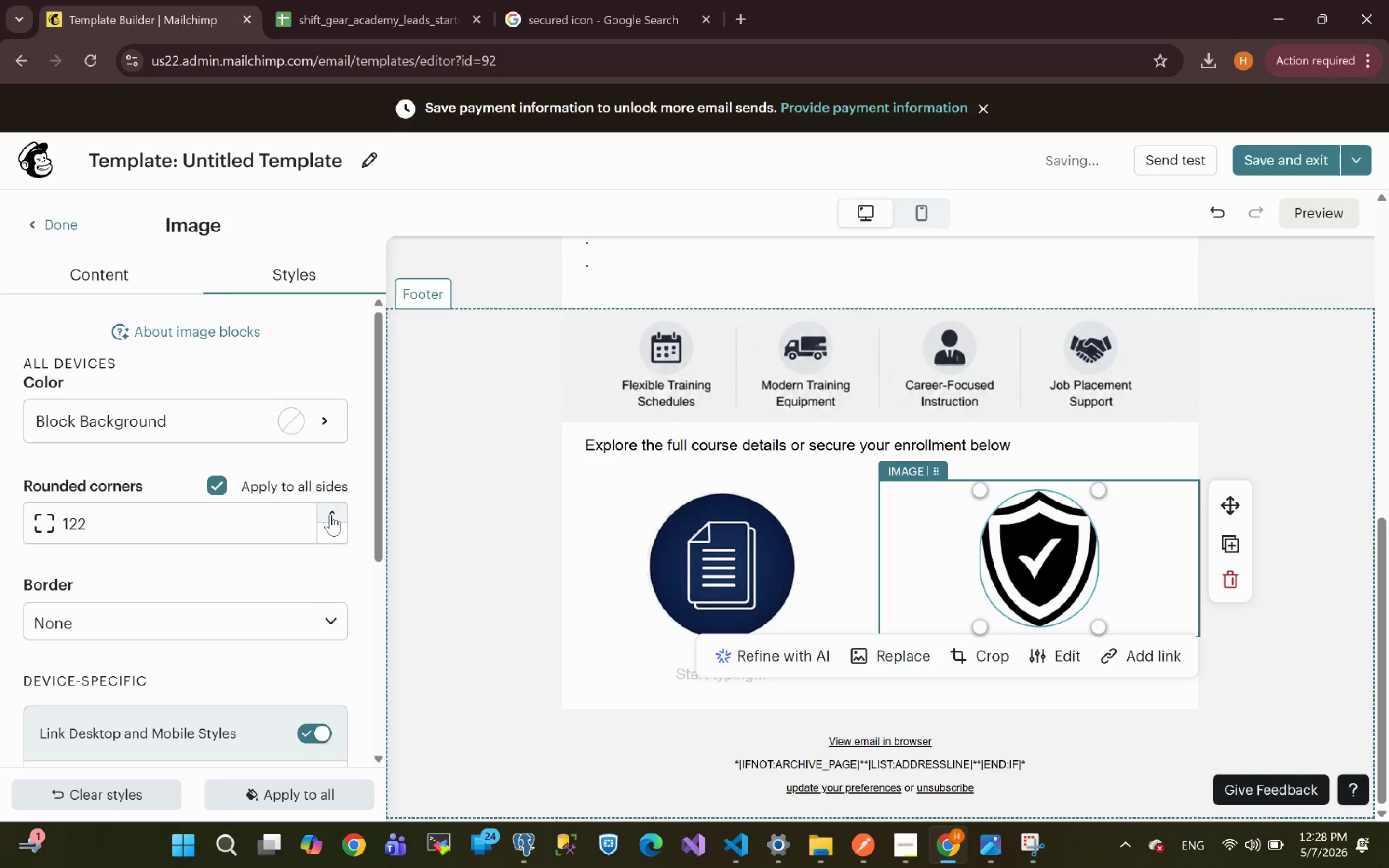 
triple_click([330, 515])
 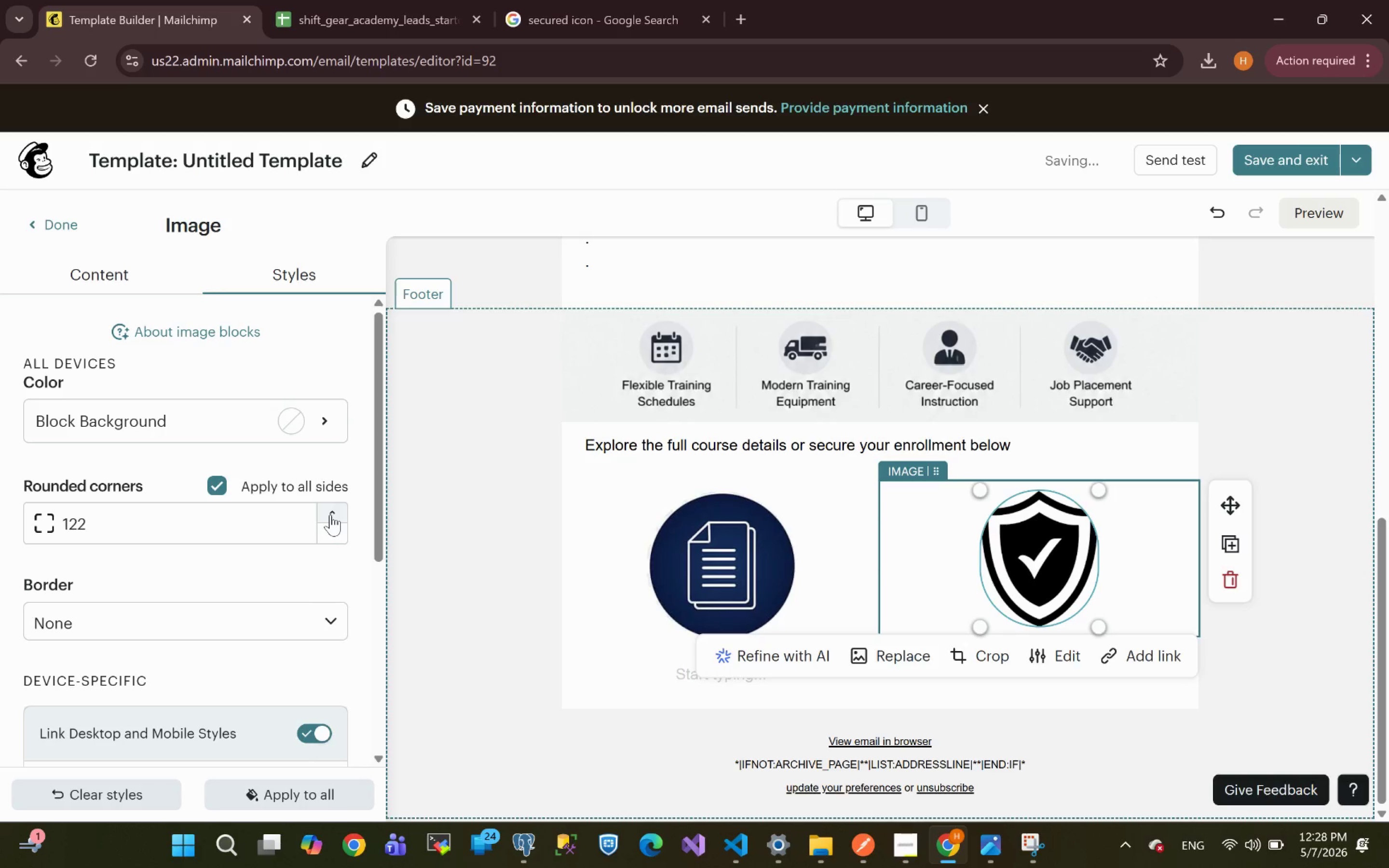 
triple_click([330, 515])
 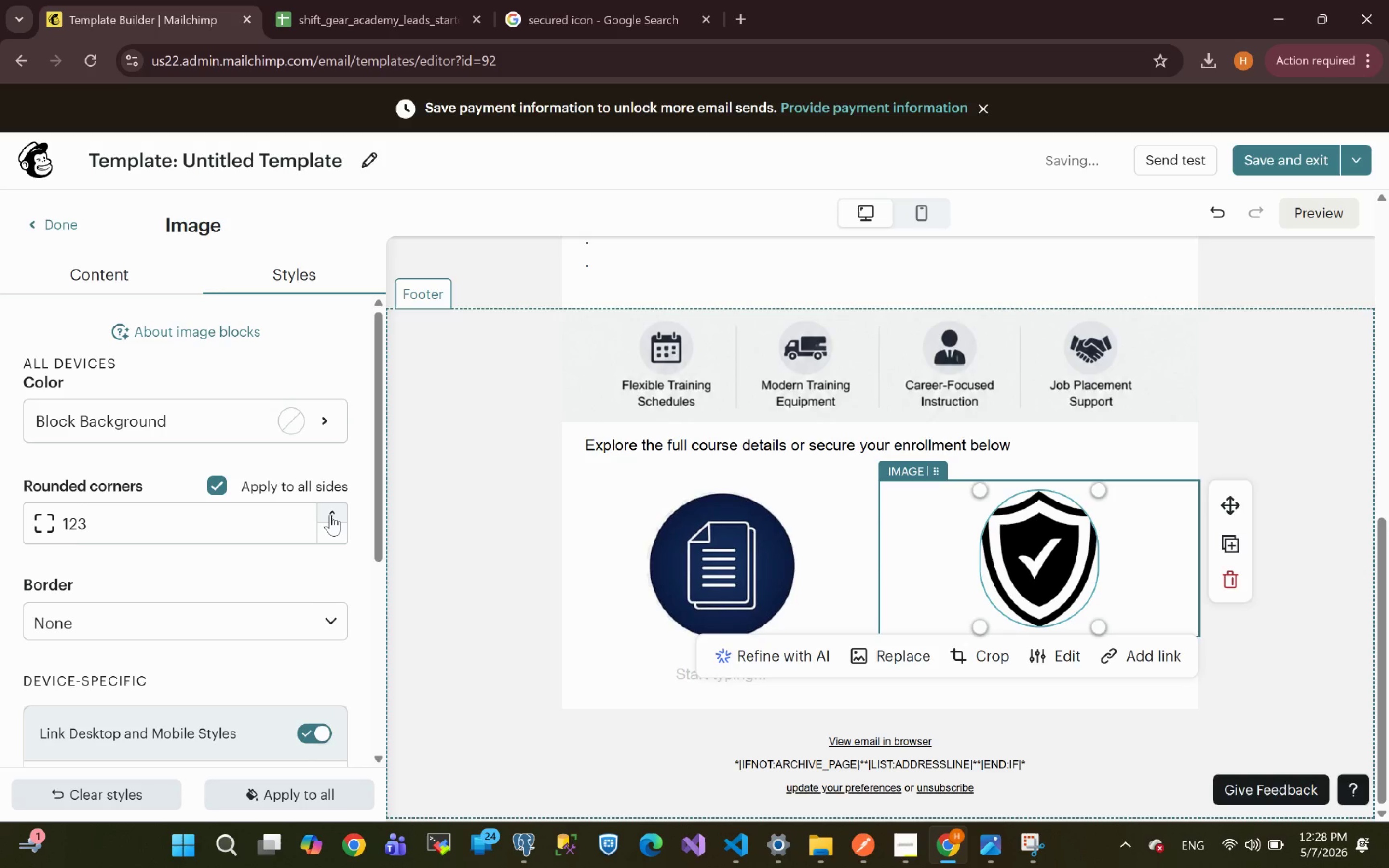 
triple_click([330, 515])
 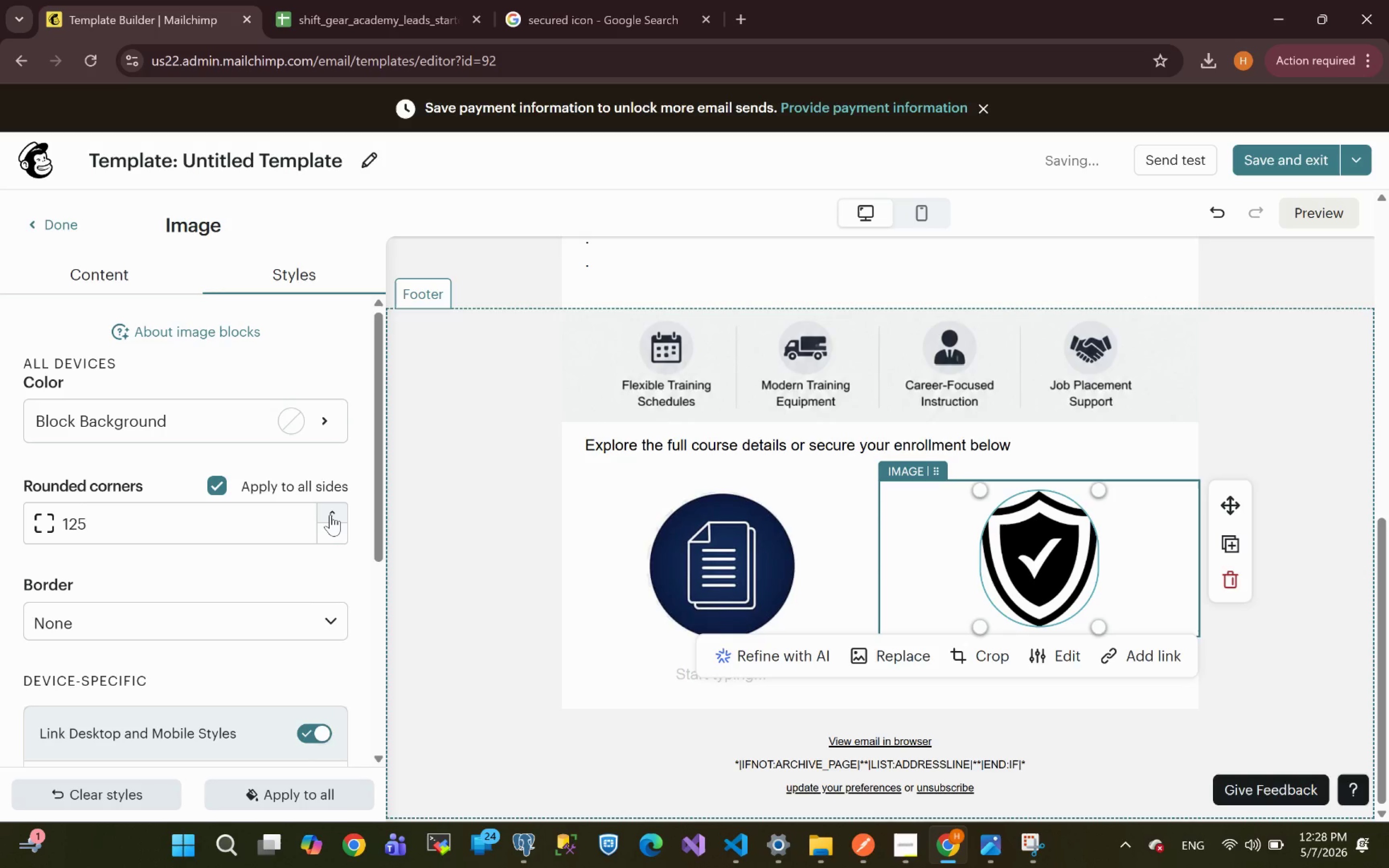 
triple_click([330, 515])
 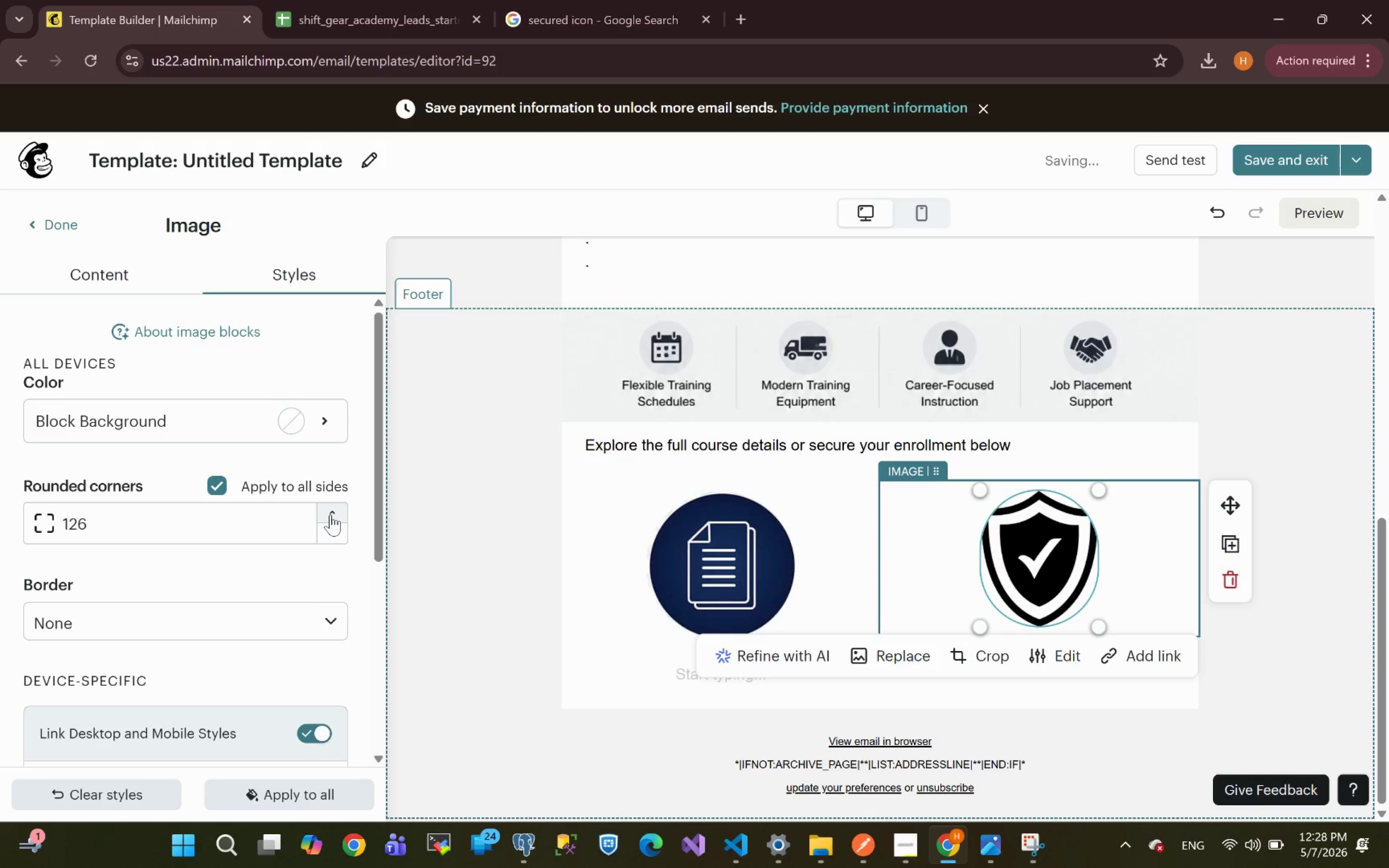 
triple_click([330, 515])
 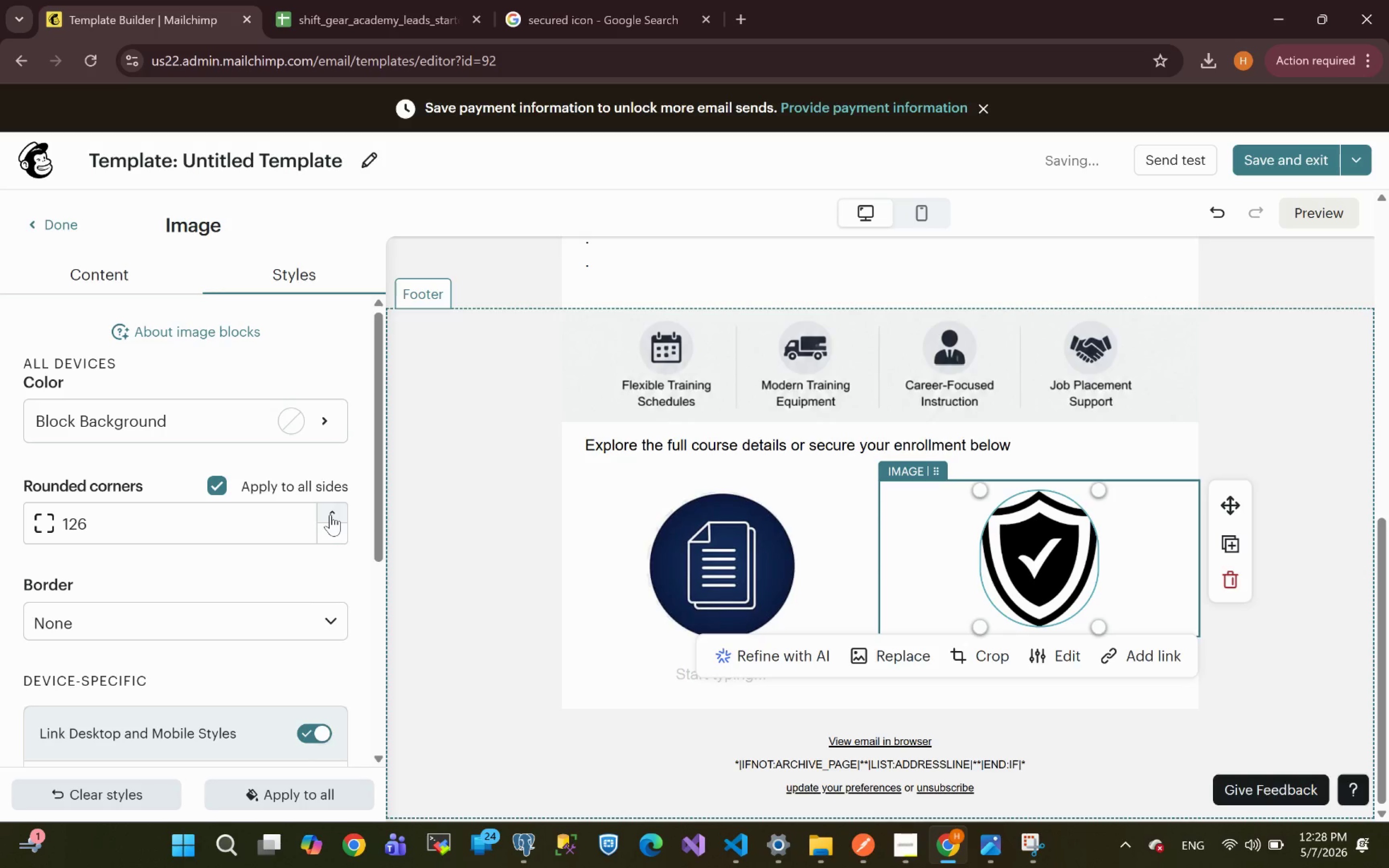 
triple_click([330, 515])
 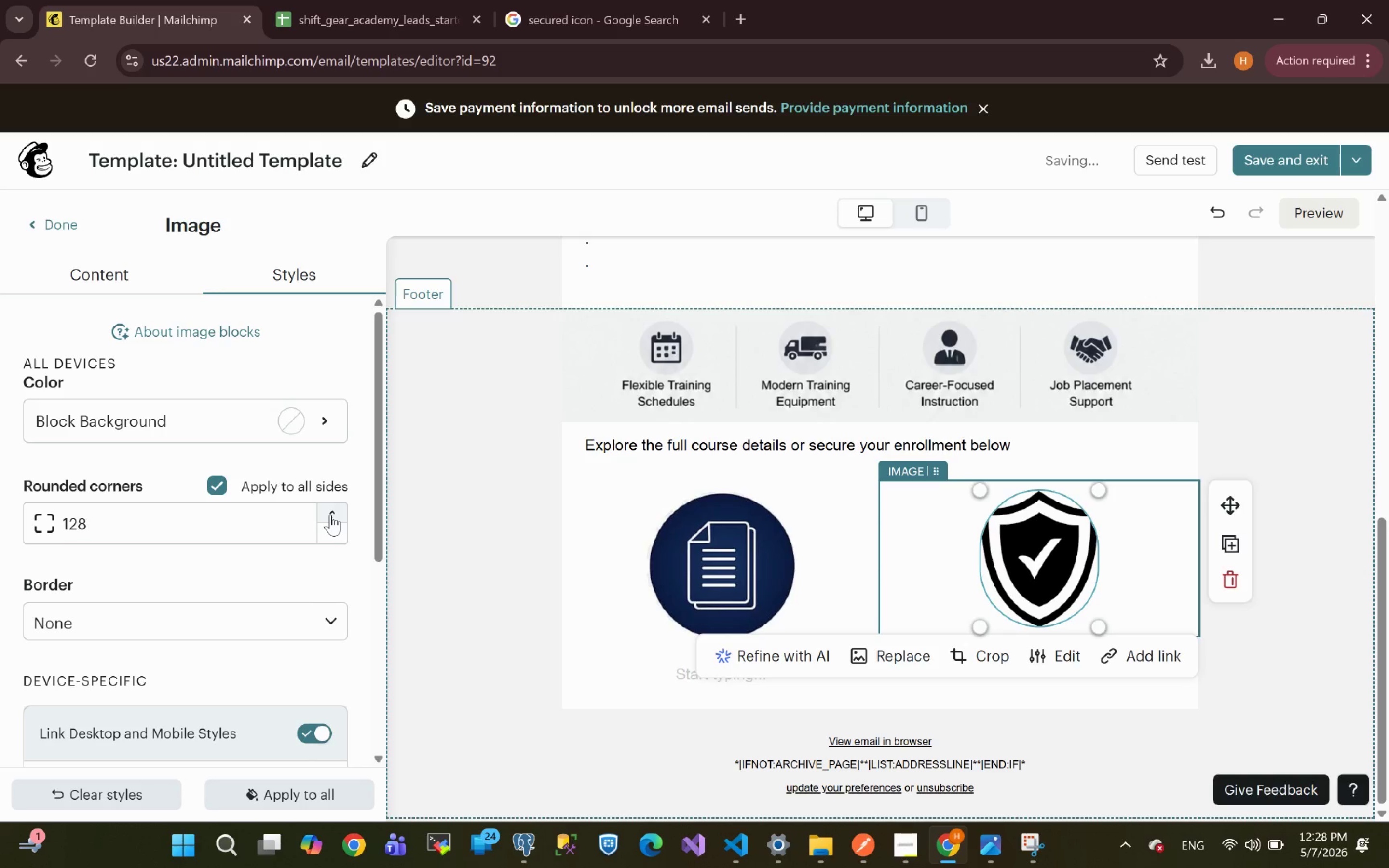 
triple_click([330, 515])
 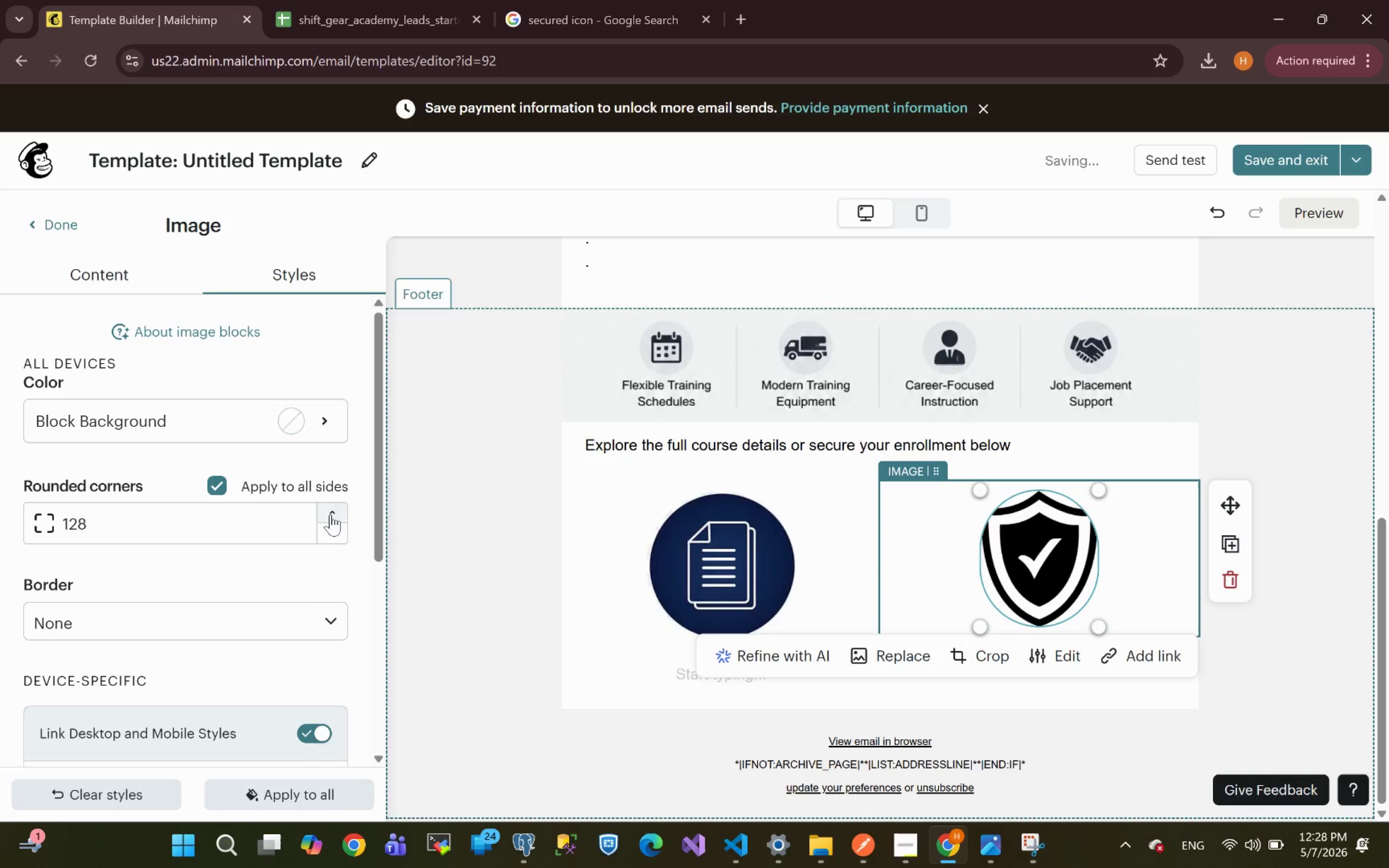 
triple_click([330, 515])
 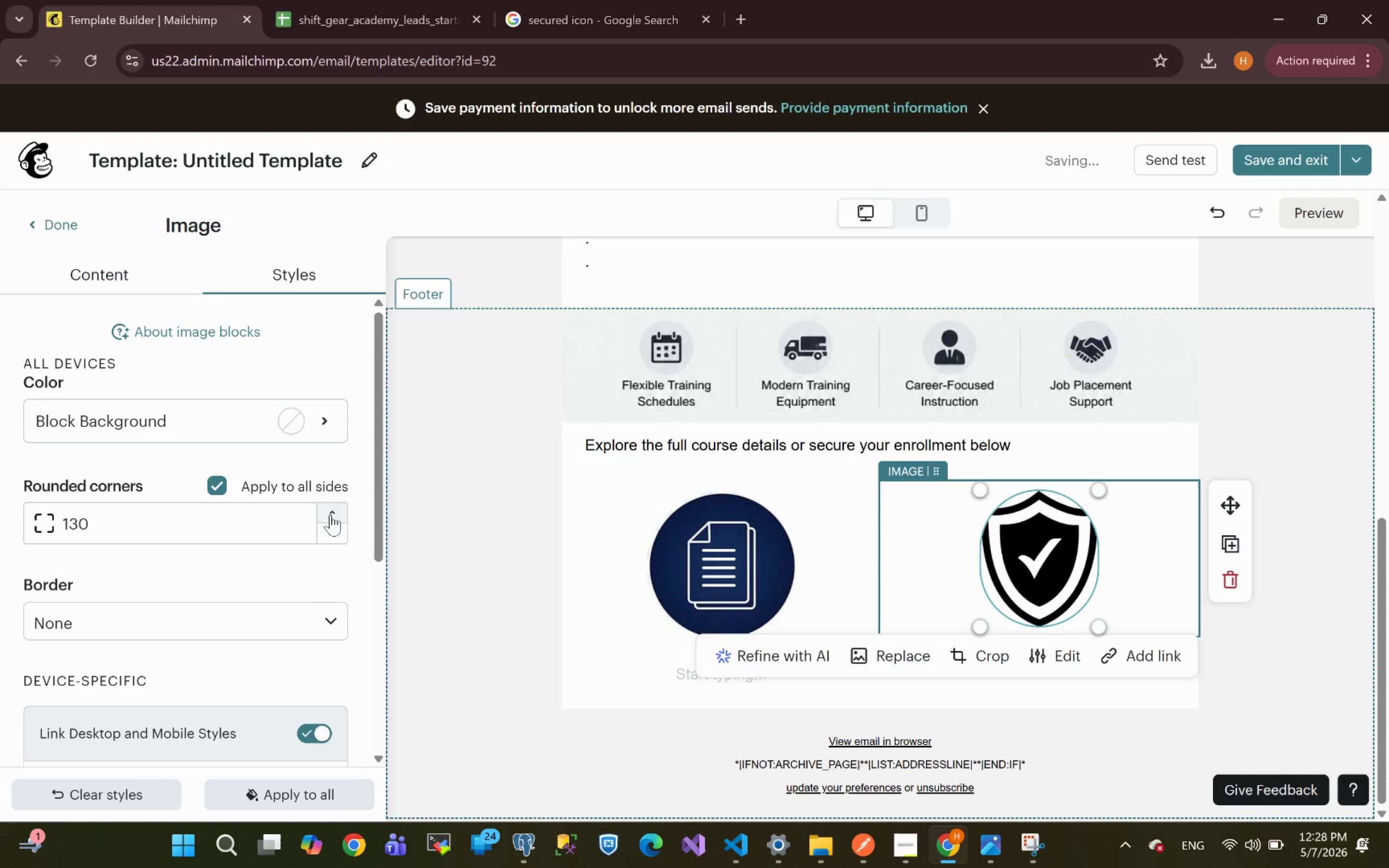 
triple_click([330, 515])
 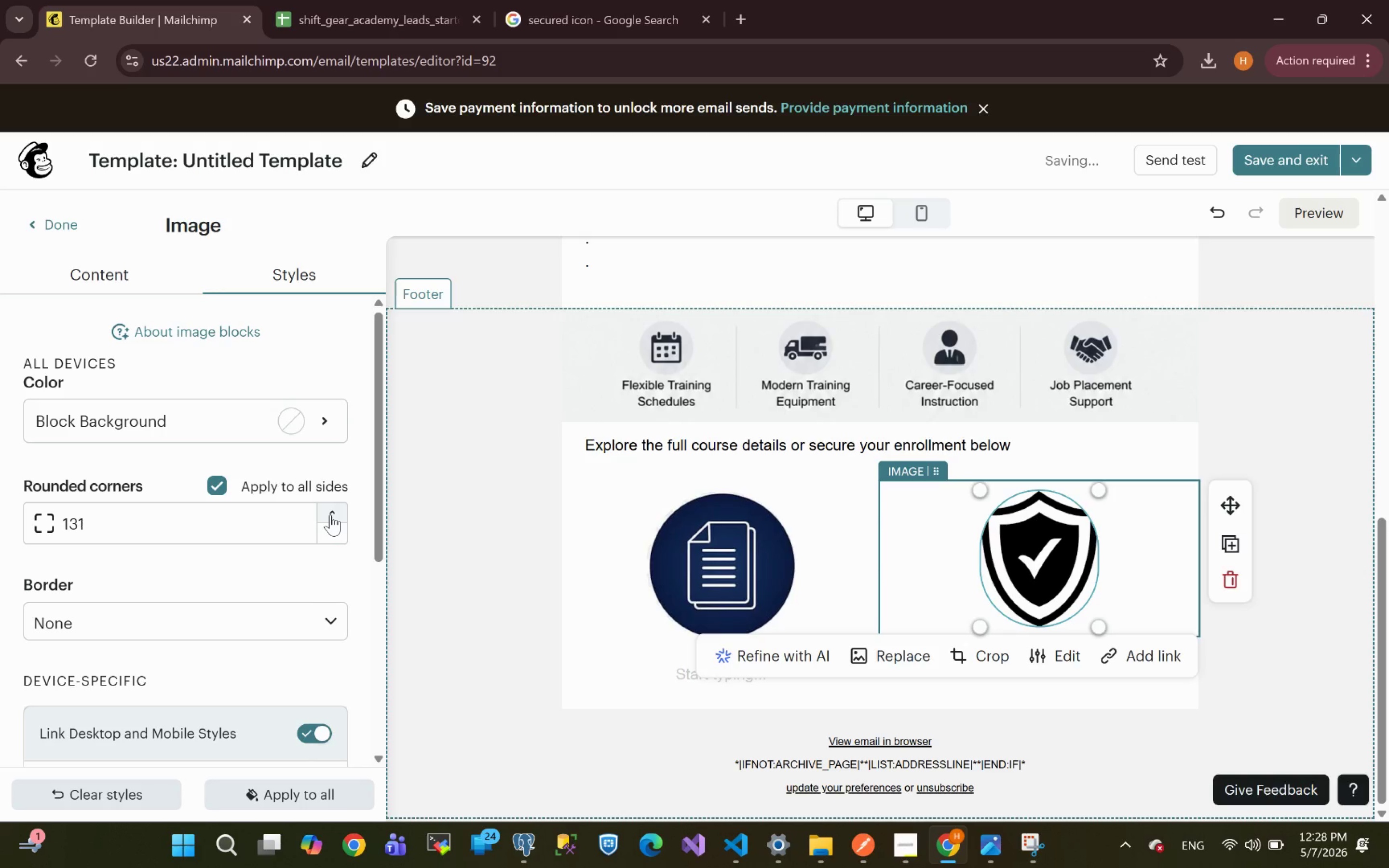 
triple_click([330, 515])
 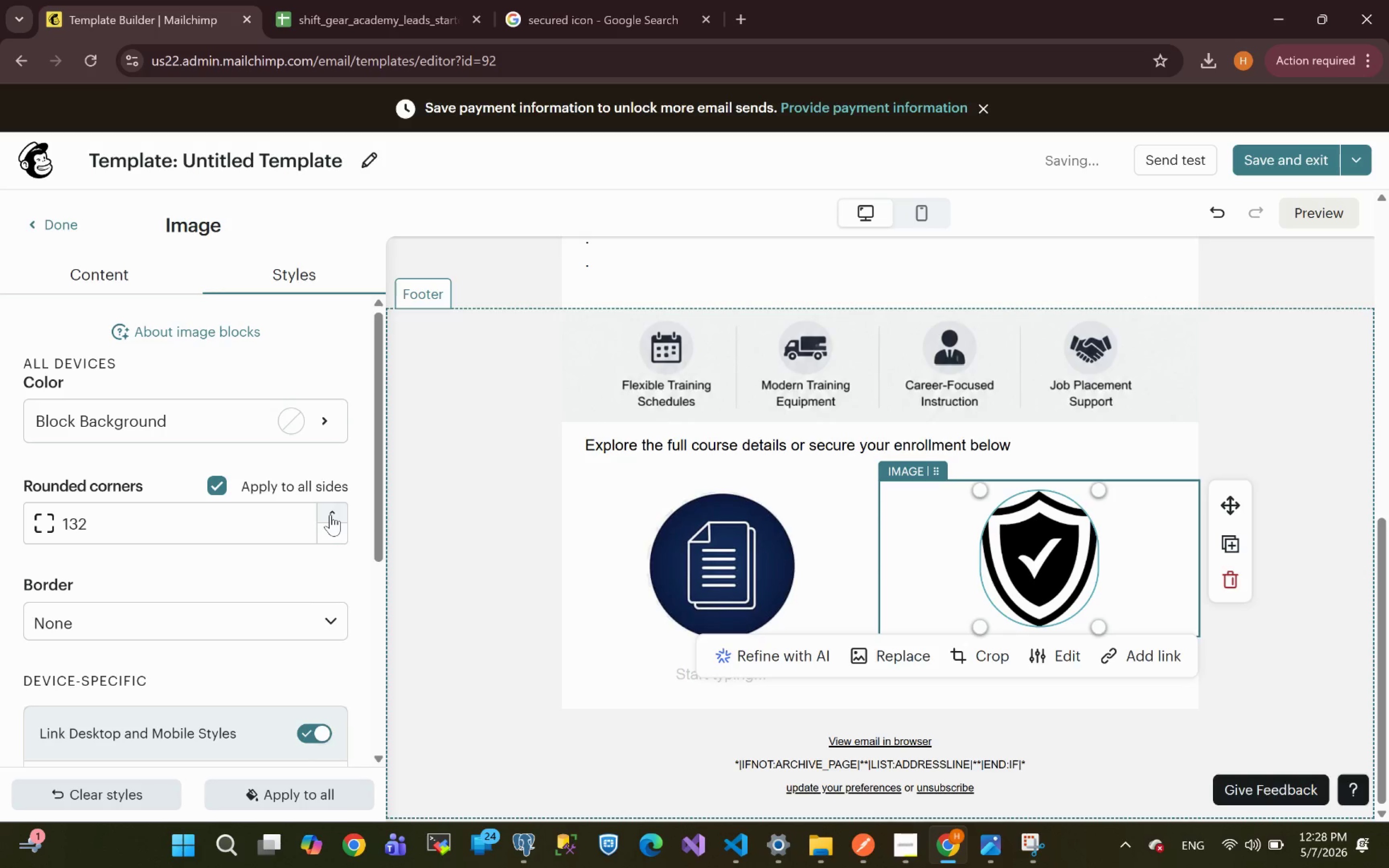 
triple_click([330, 515])
 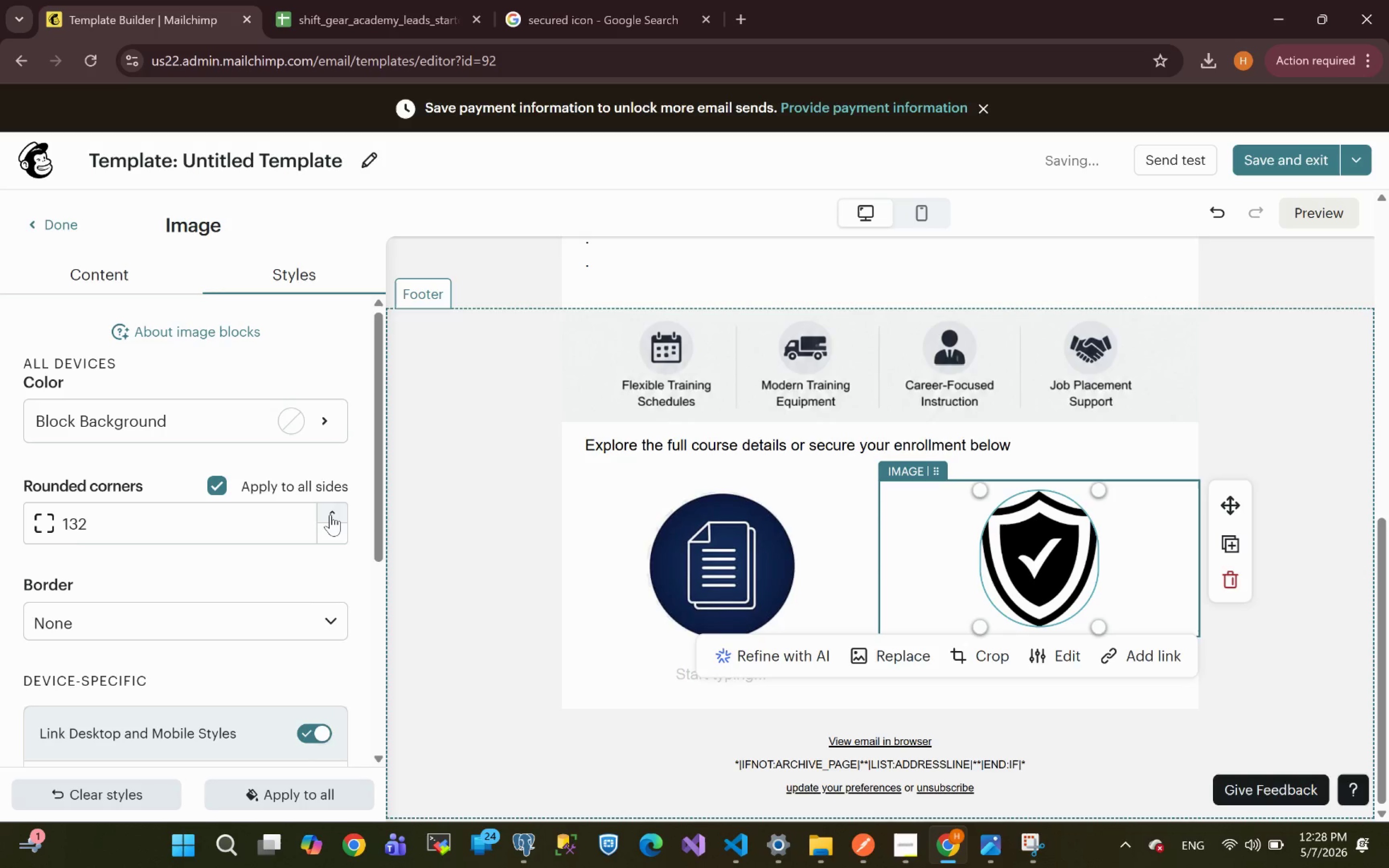 
triple_click([330, 515])
 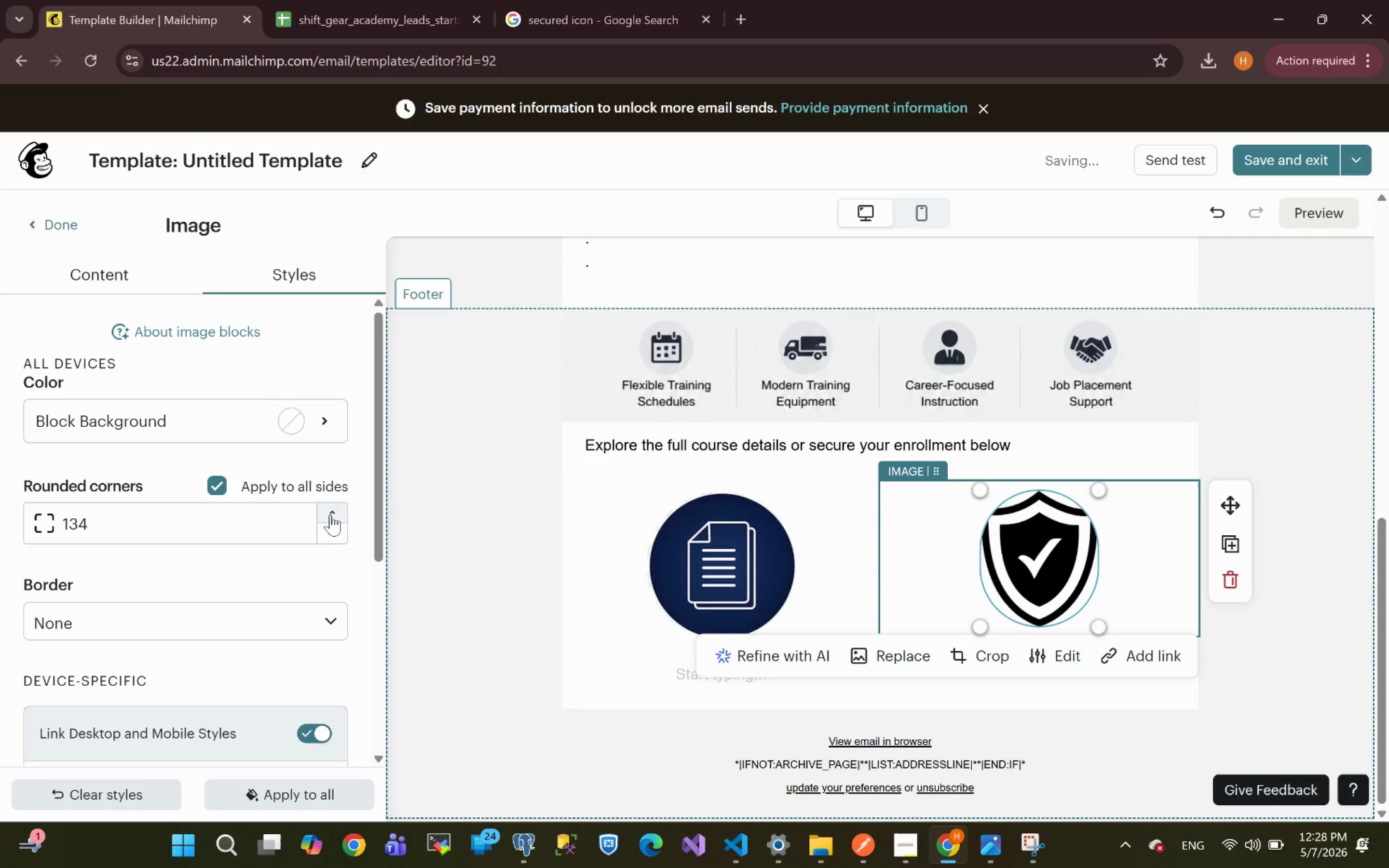 
triple_click([330, 515])
 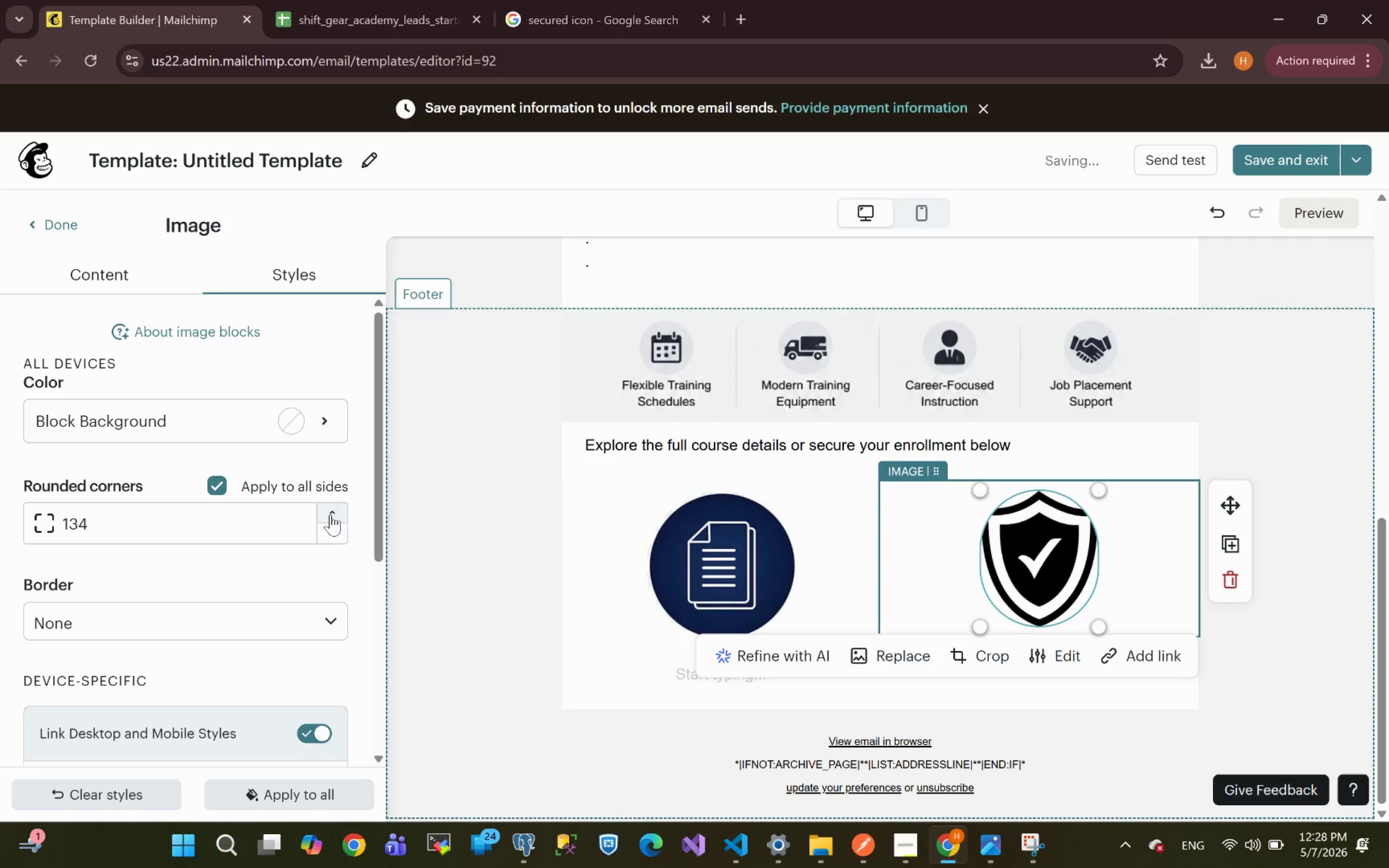 
triple_click([330, 515])
 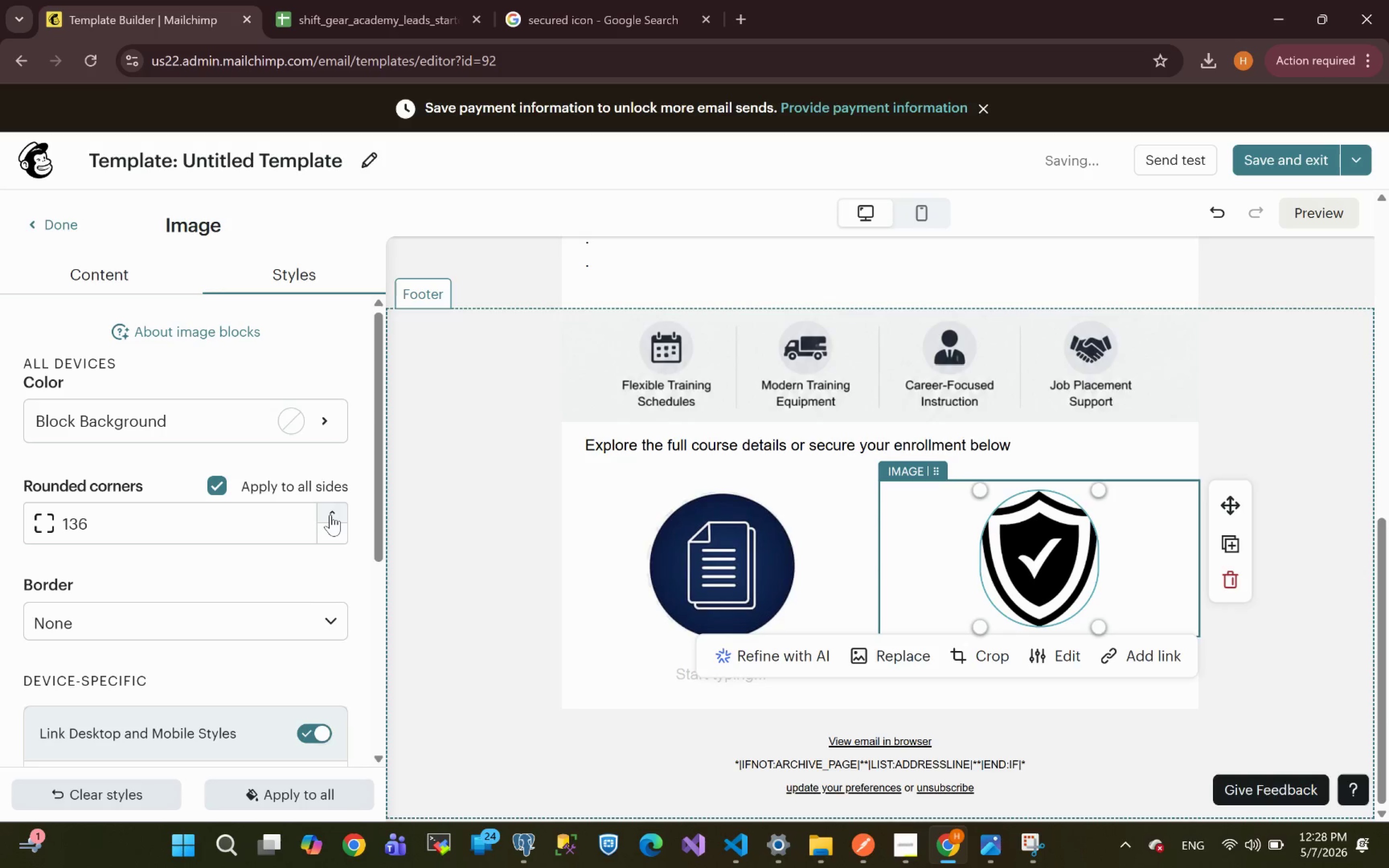 
triple_click([330, 515])
 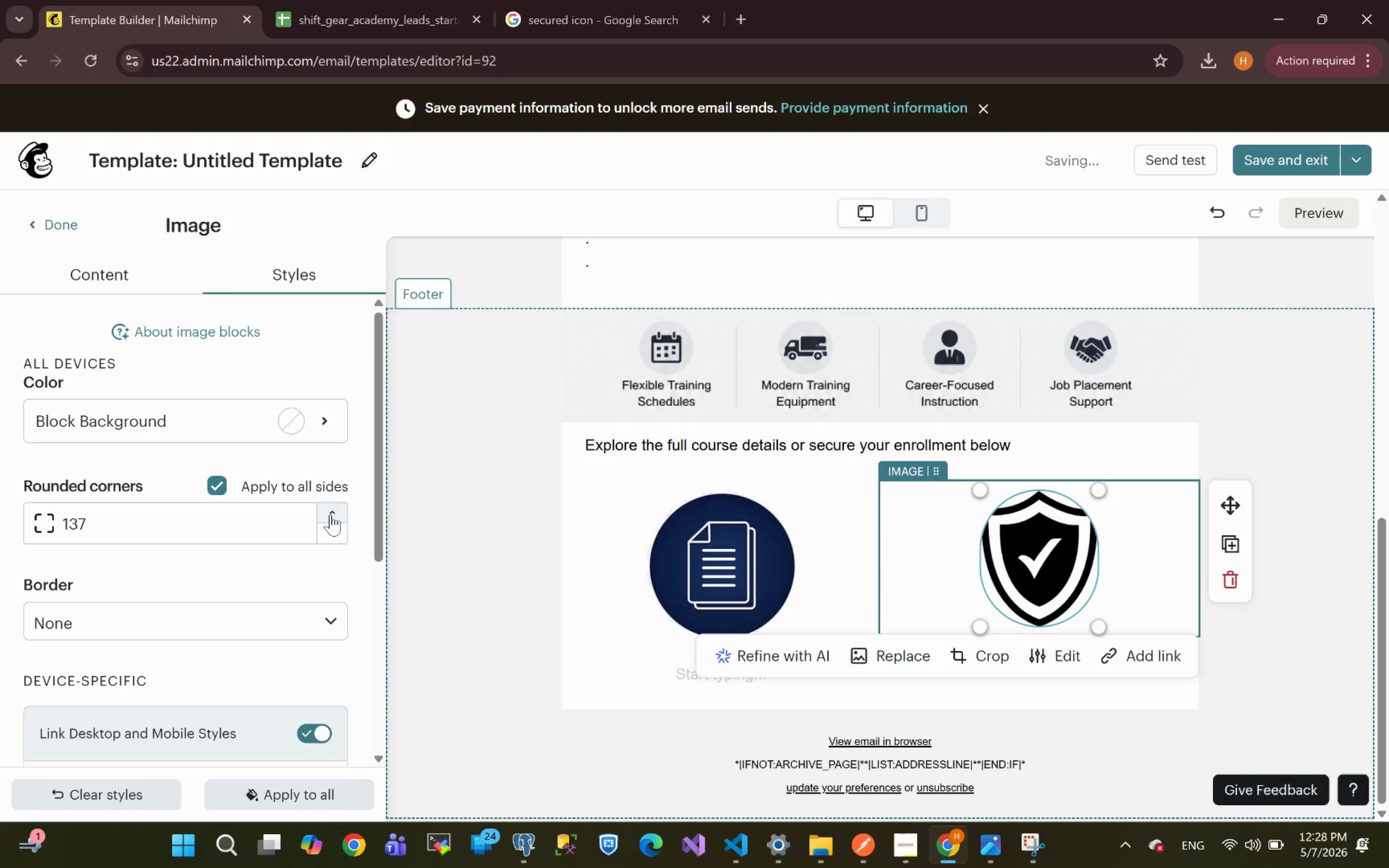 
triple_click([330, 515])
 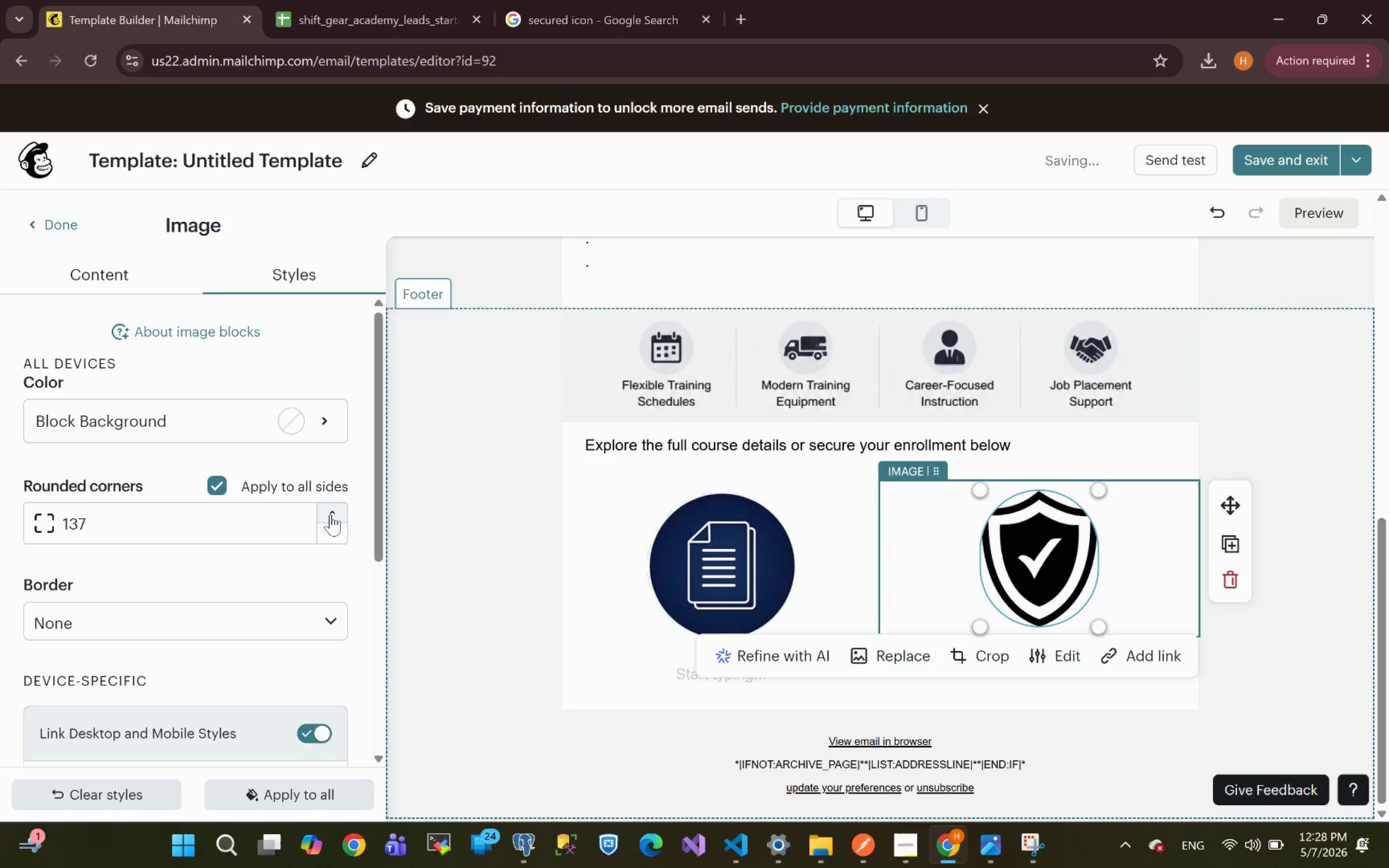 
triple_click([330, 515])
 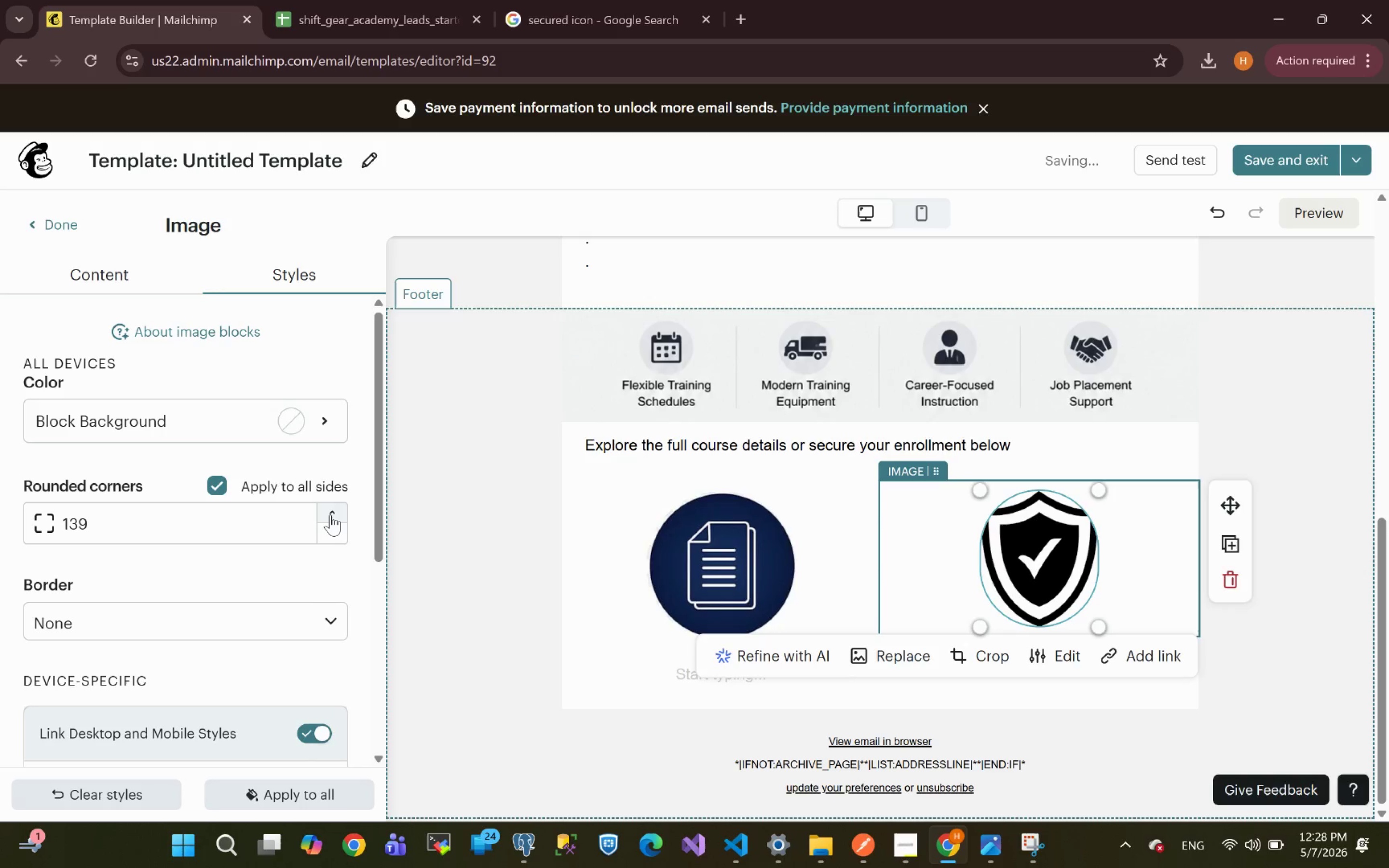 
triple_click([330, 515])
 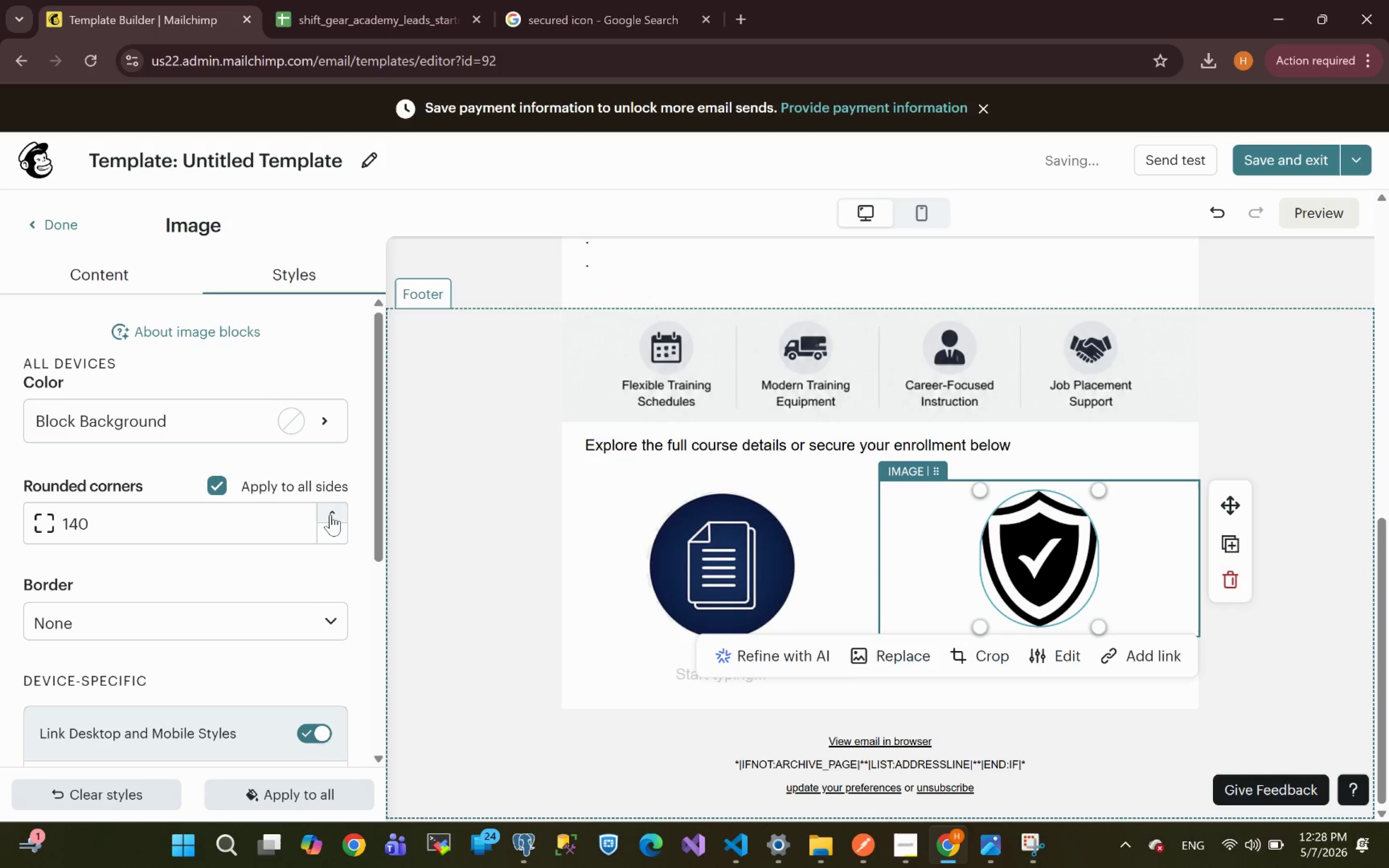 
triple_click([330, 515])
 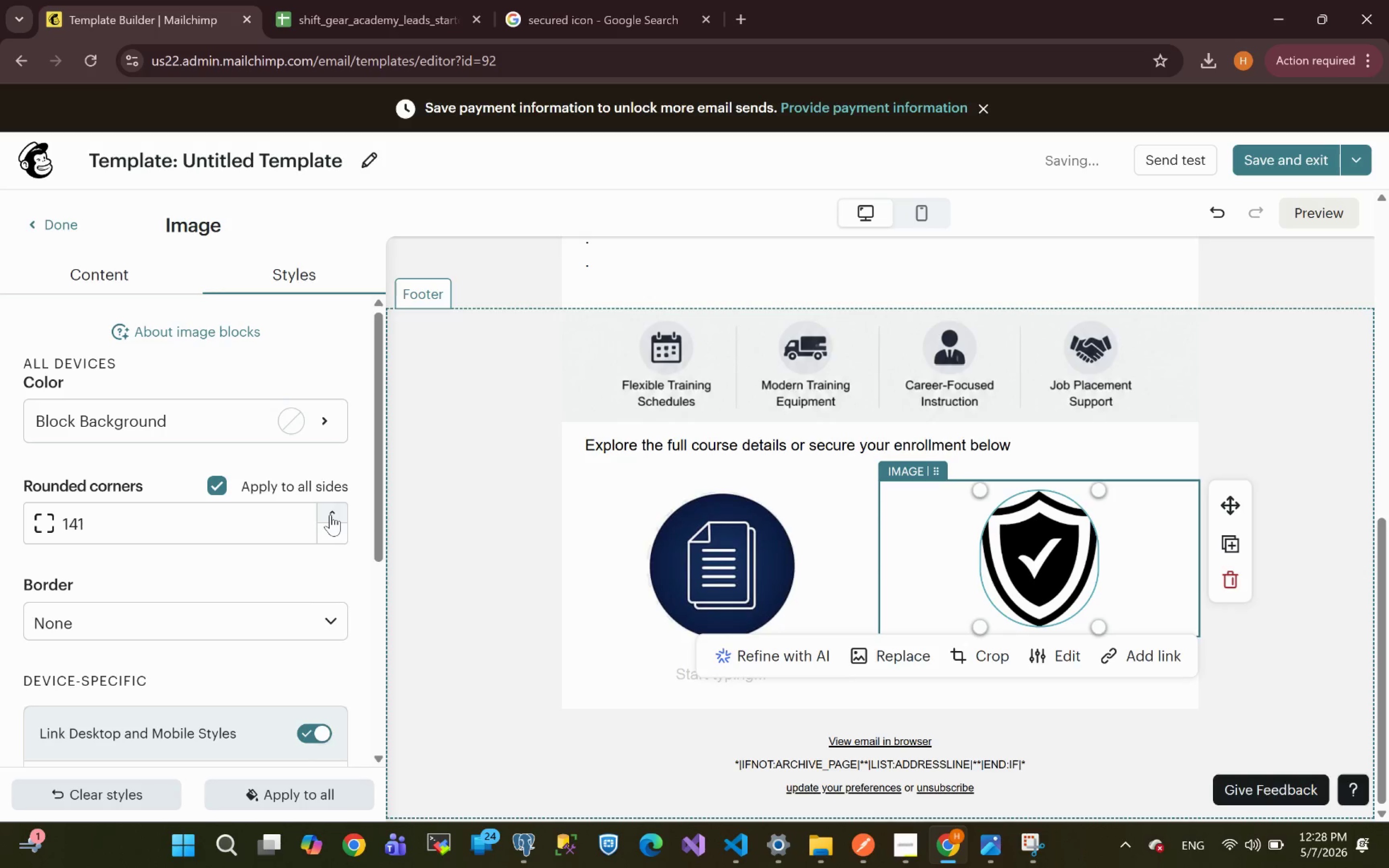 
triple_click([330, 515])
 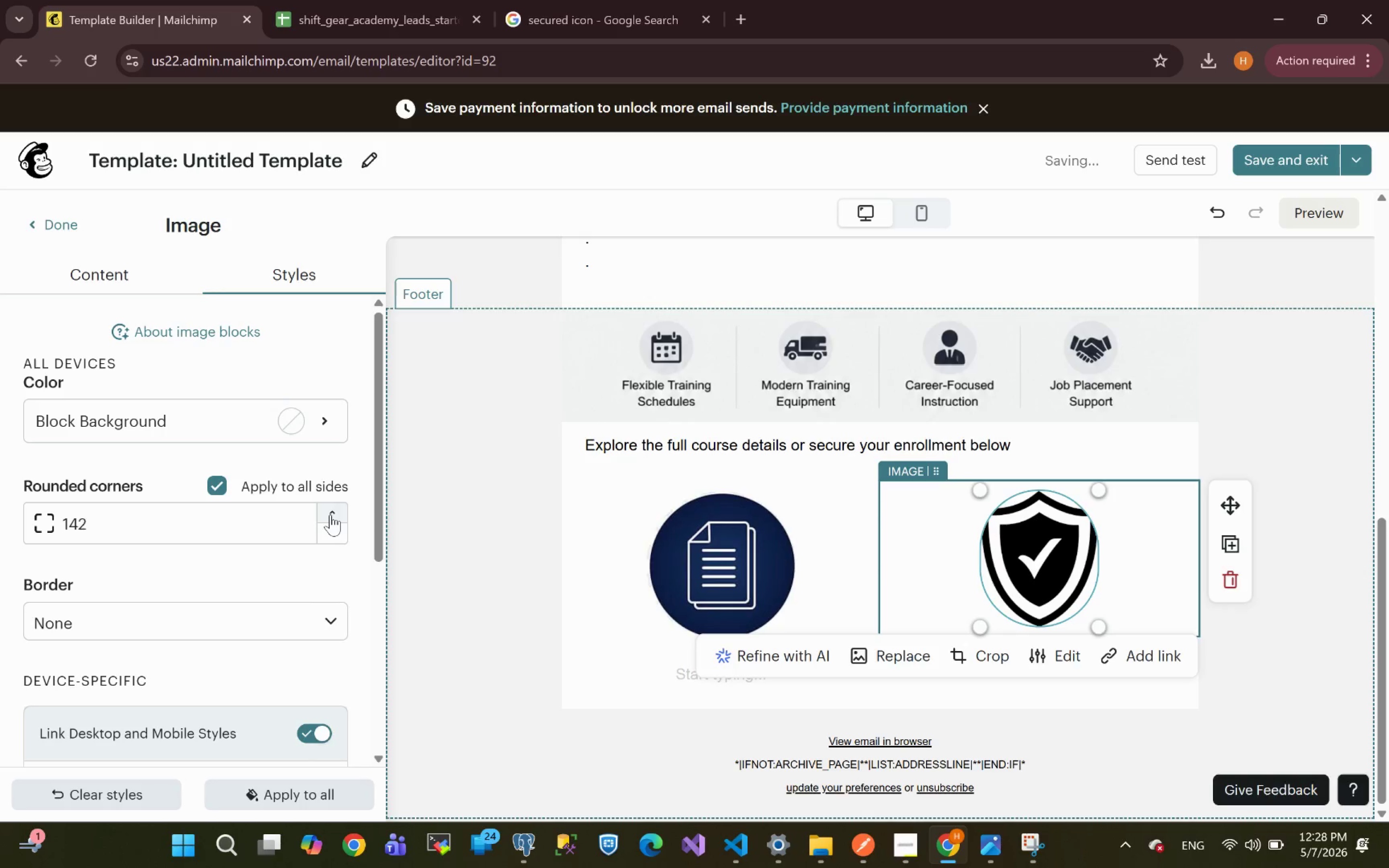 
triple_click([330, 515])
 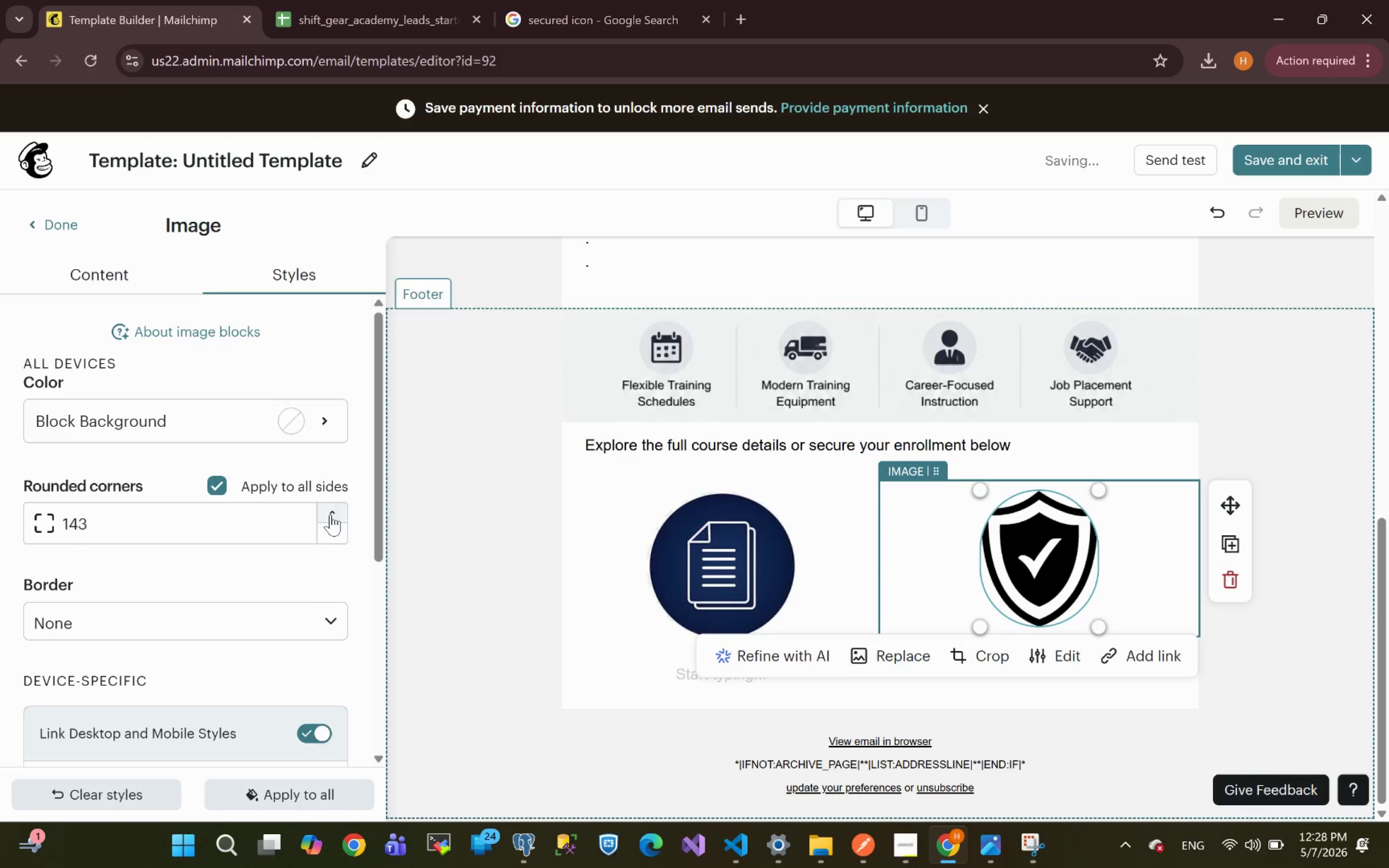 
triple_click([330, 515])
 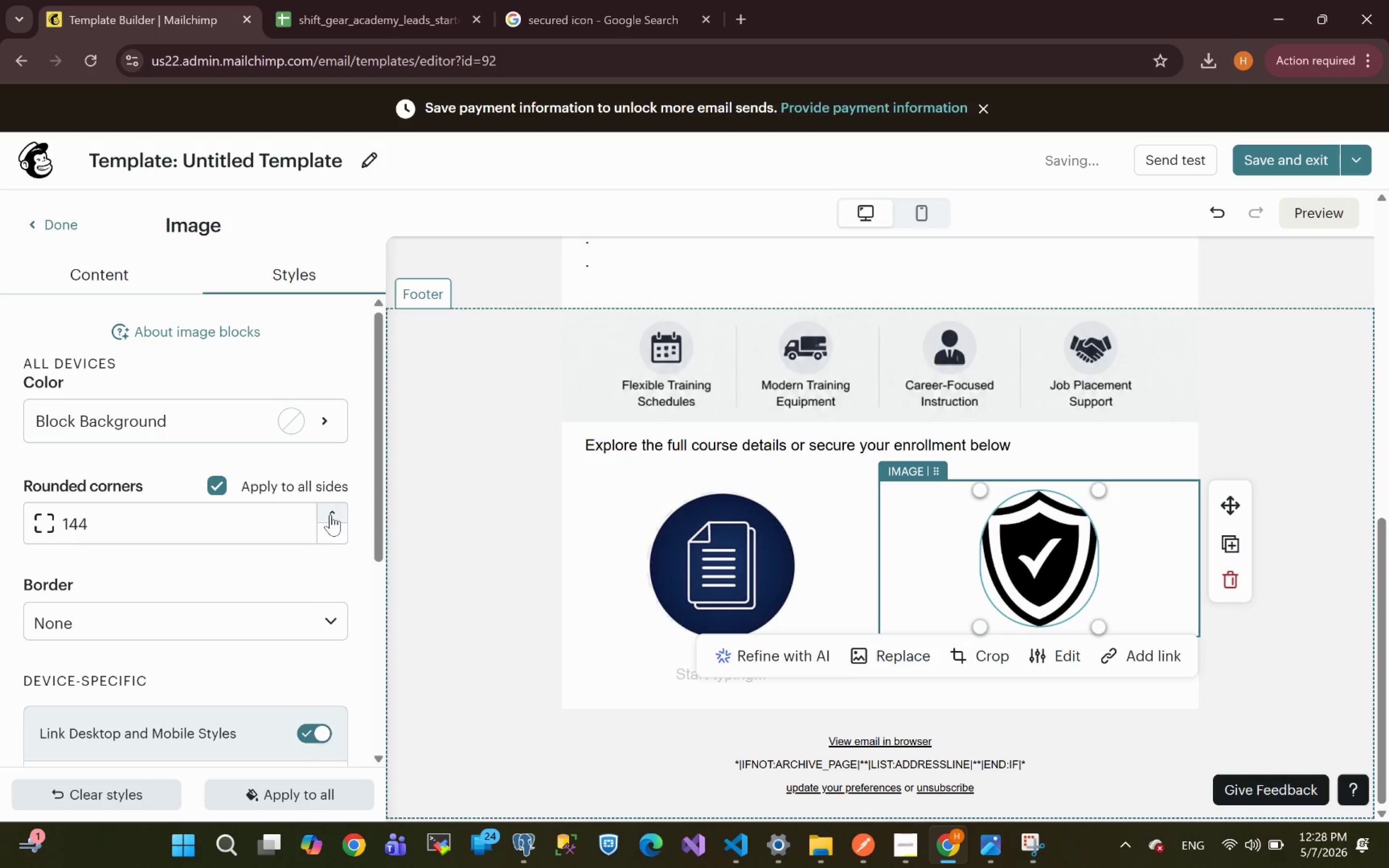 
triple_click([330, 515])
 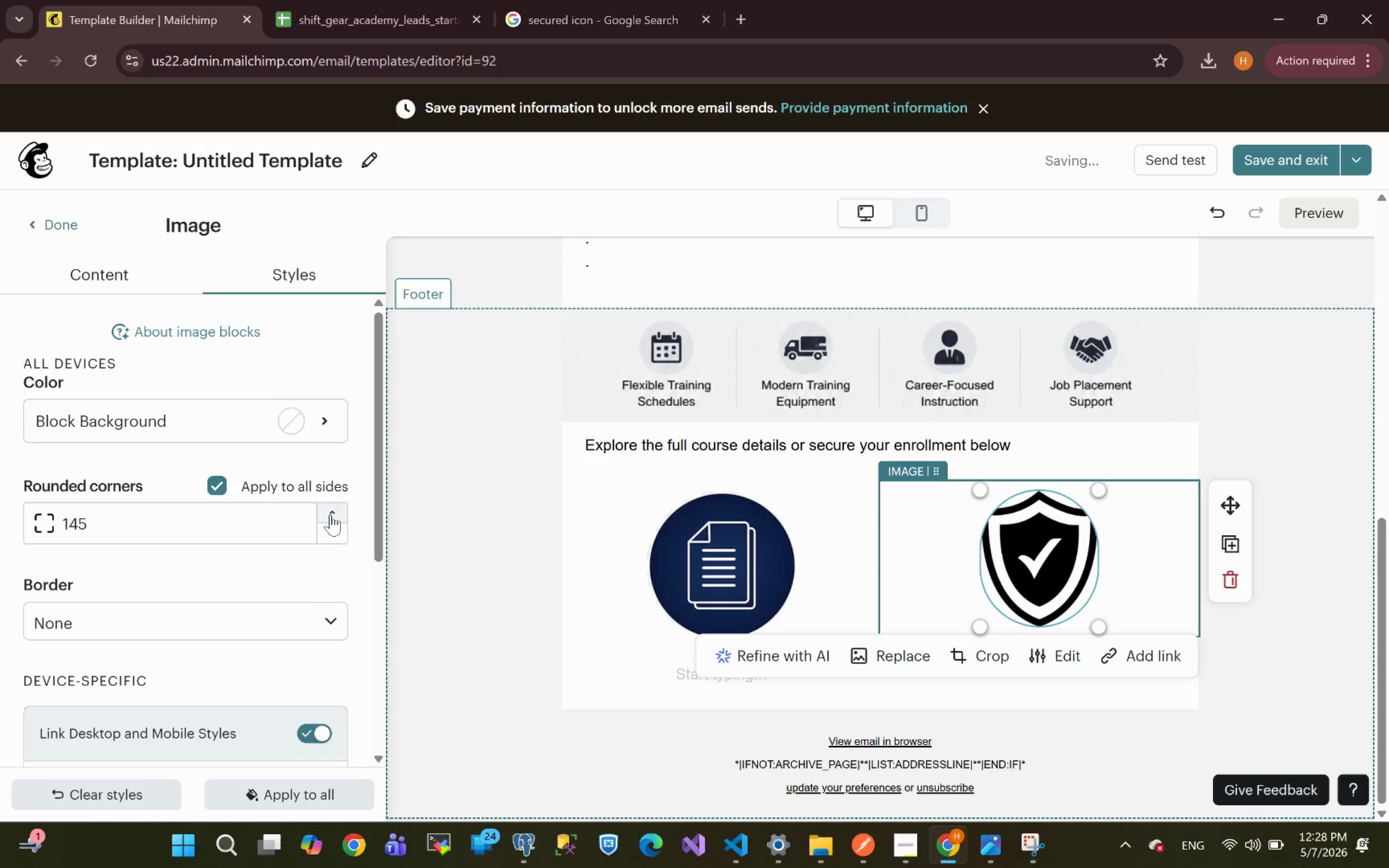 
triple_click([330, 515])
 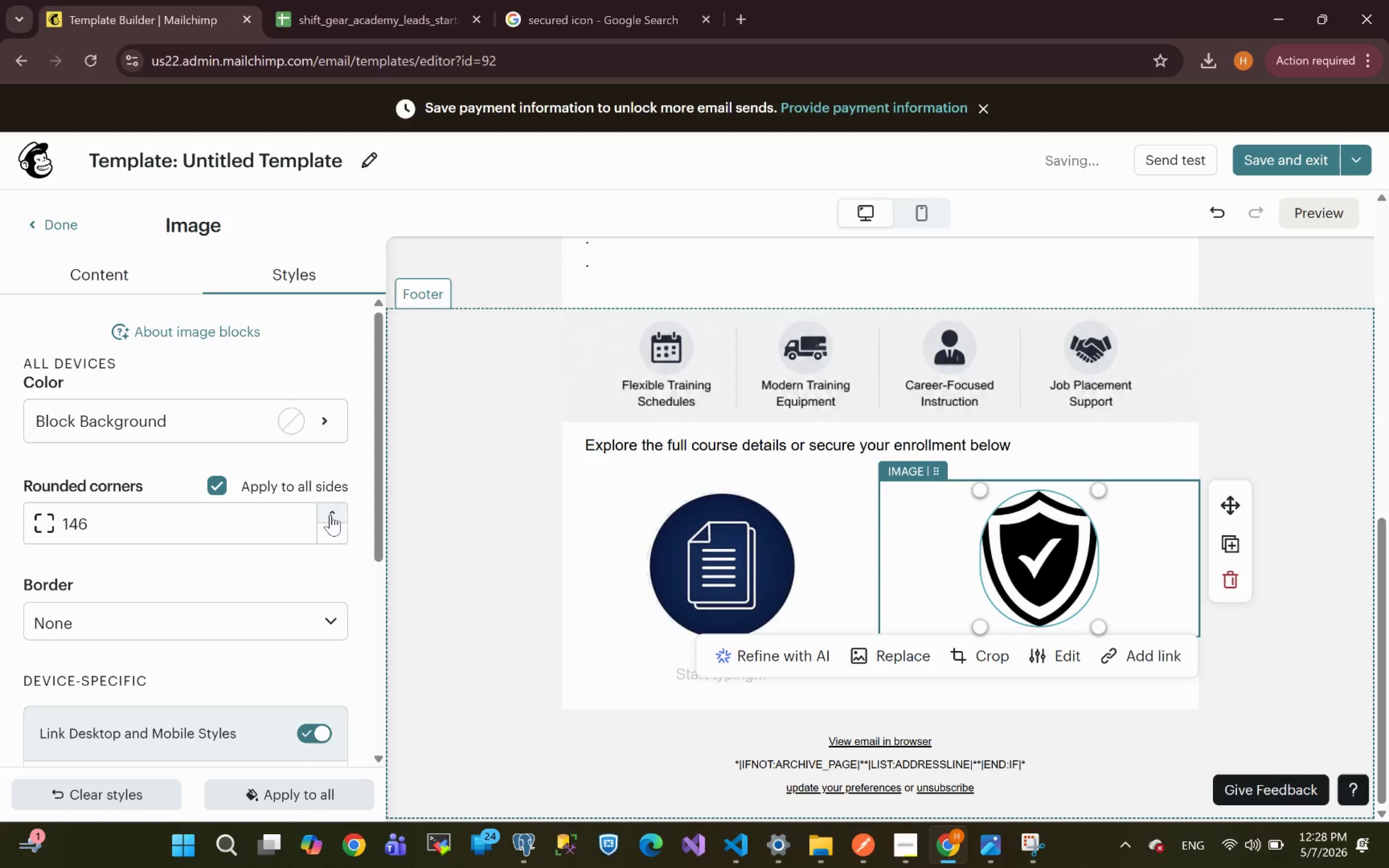 
triple_click([330, 515])
 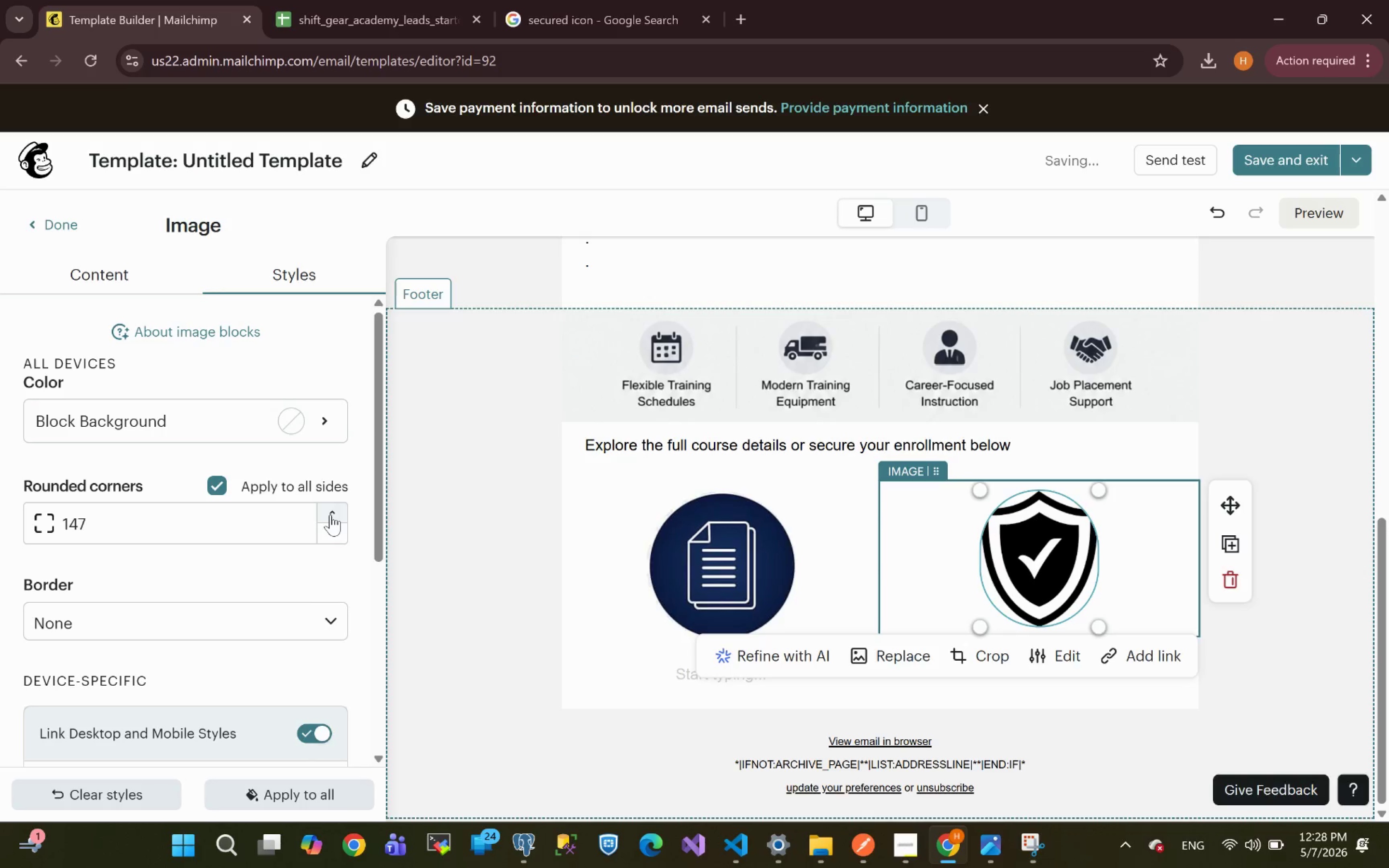 
triple_click([330, 515])
 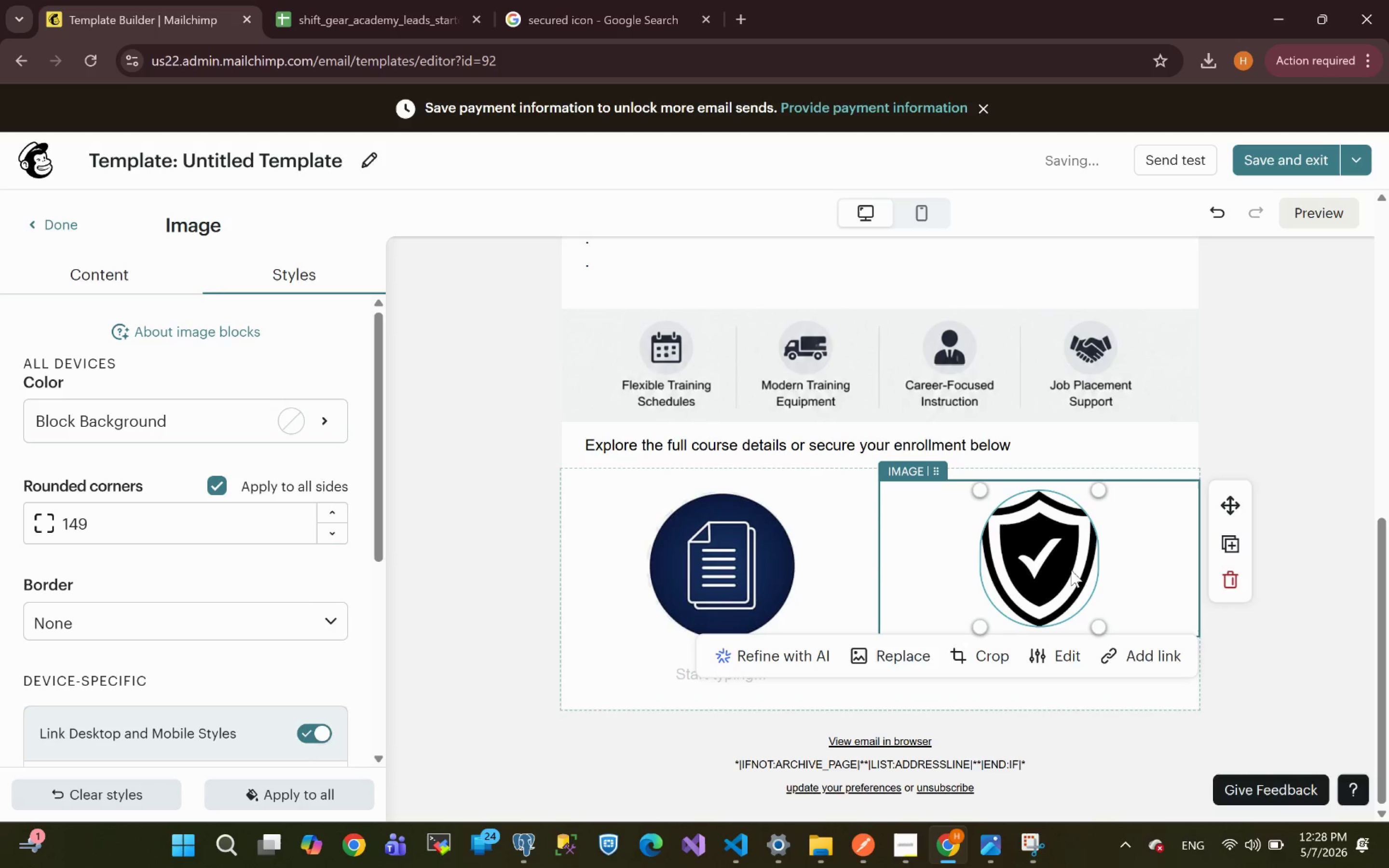 
left_click([1316, 690])
 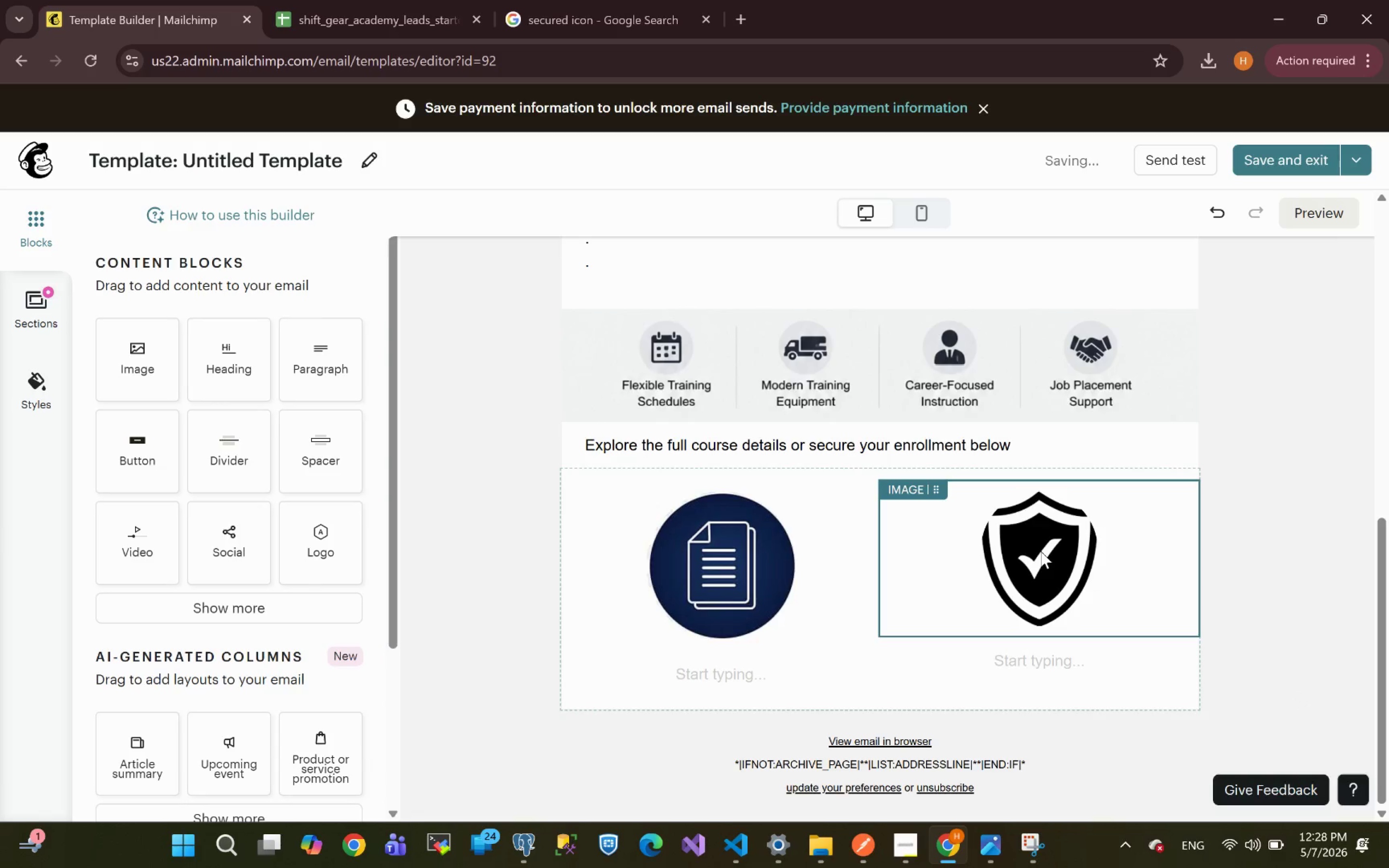 
left_click([1041, 551])
 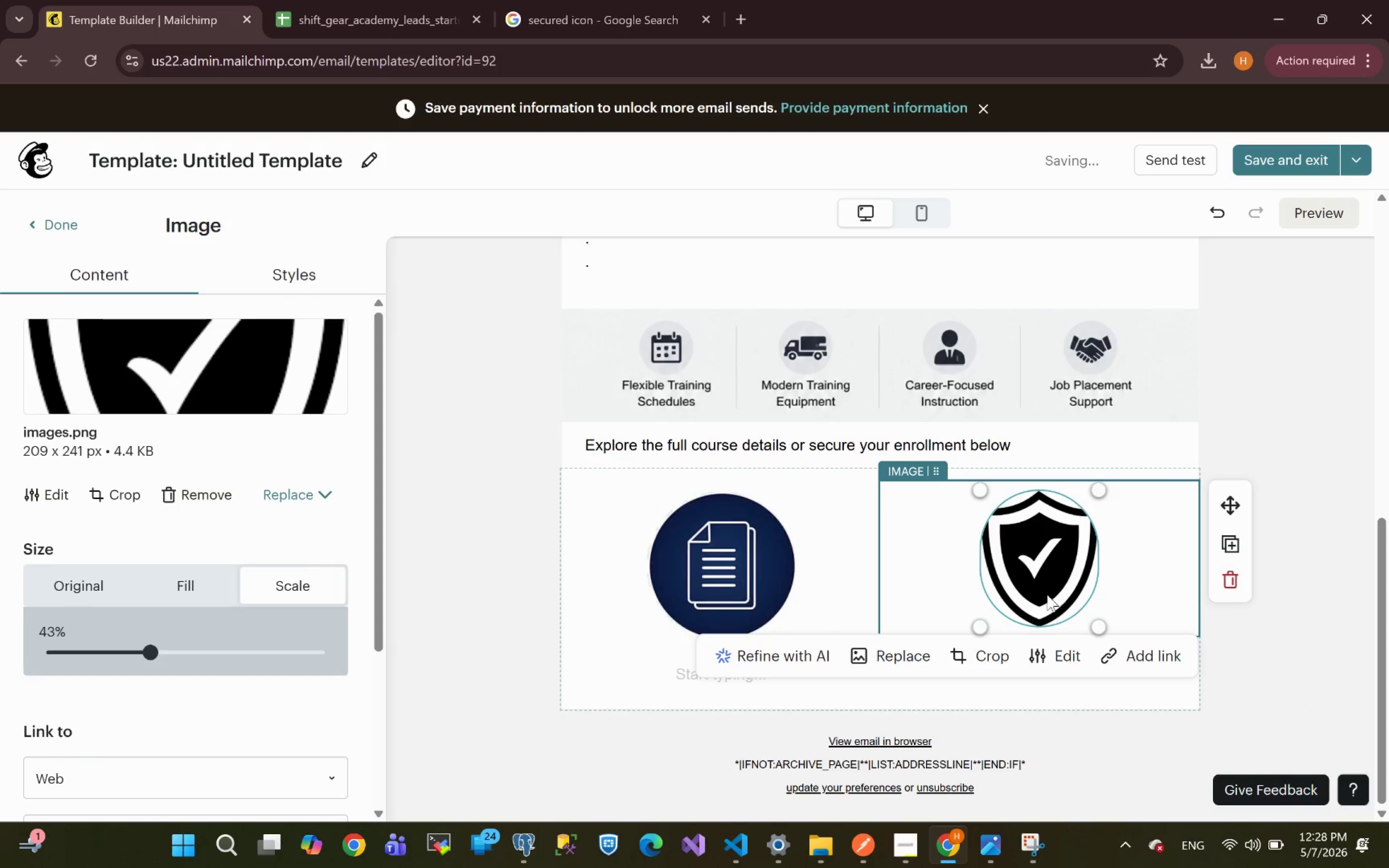 
left_click([995, 653])
 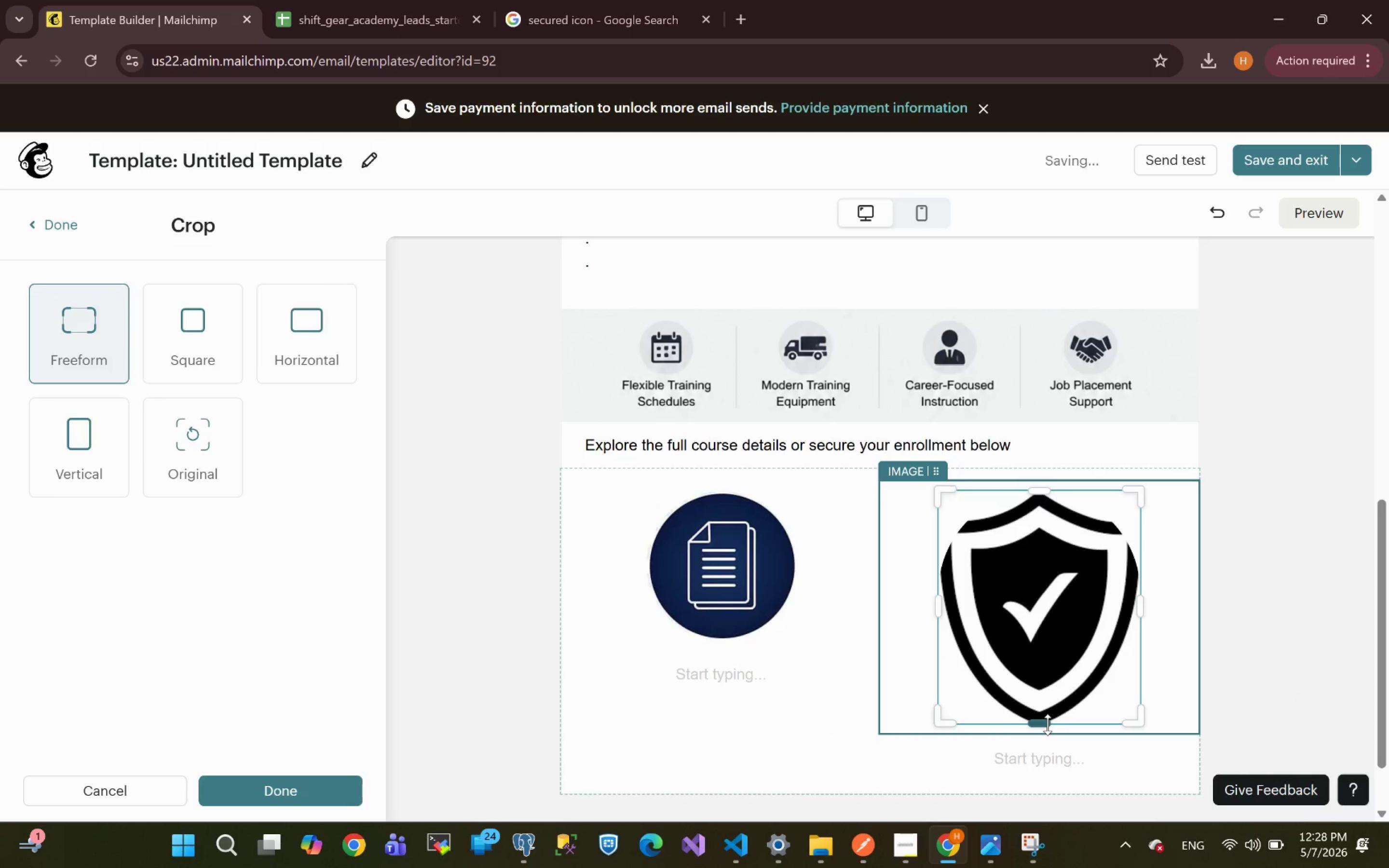 
left_click_drag(start_coordinate=[1040, 723], to_coordinate=[1040, 721])
 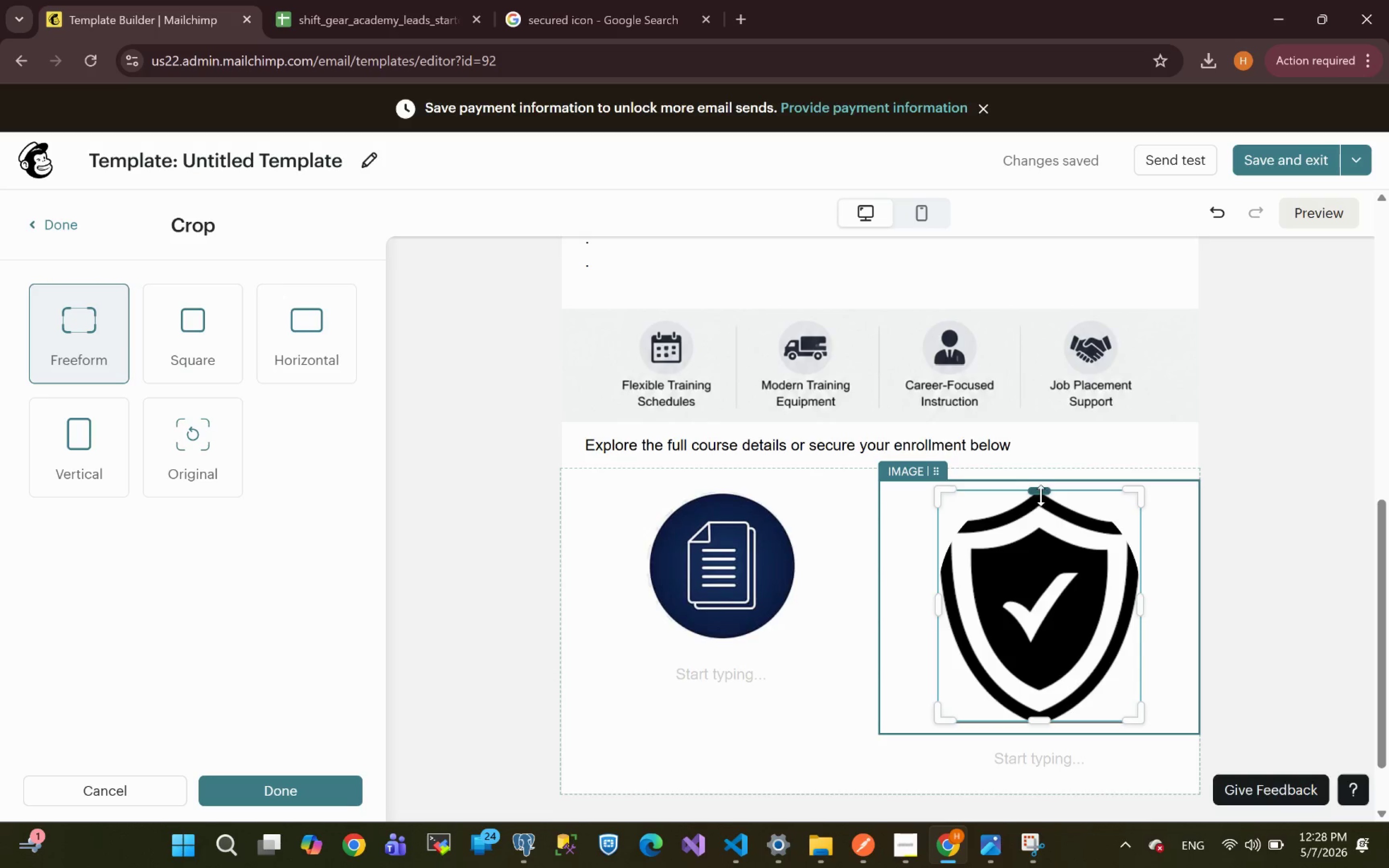 
left_click_drag(start_coordinate=[1041, 495], to_coordinate=[1041, 502])
 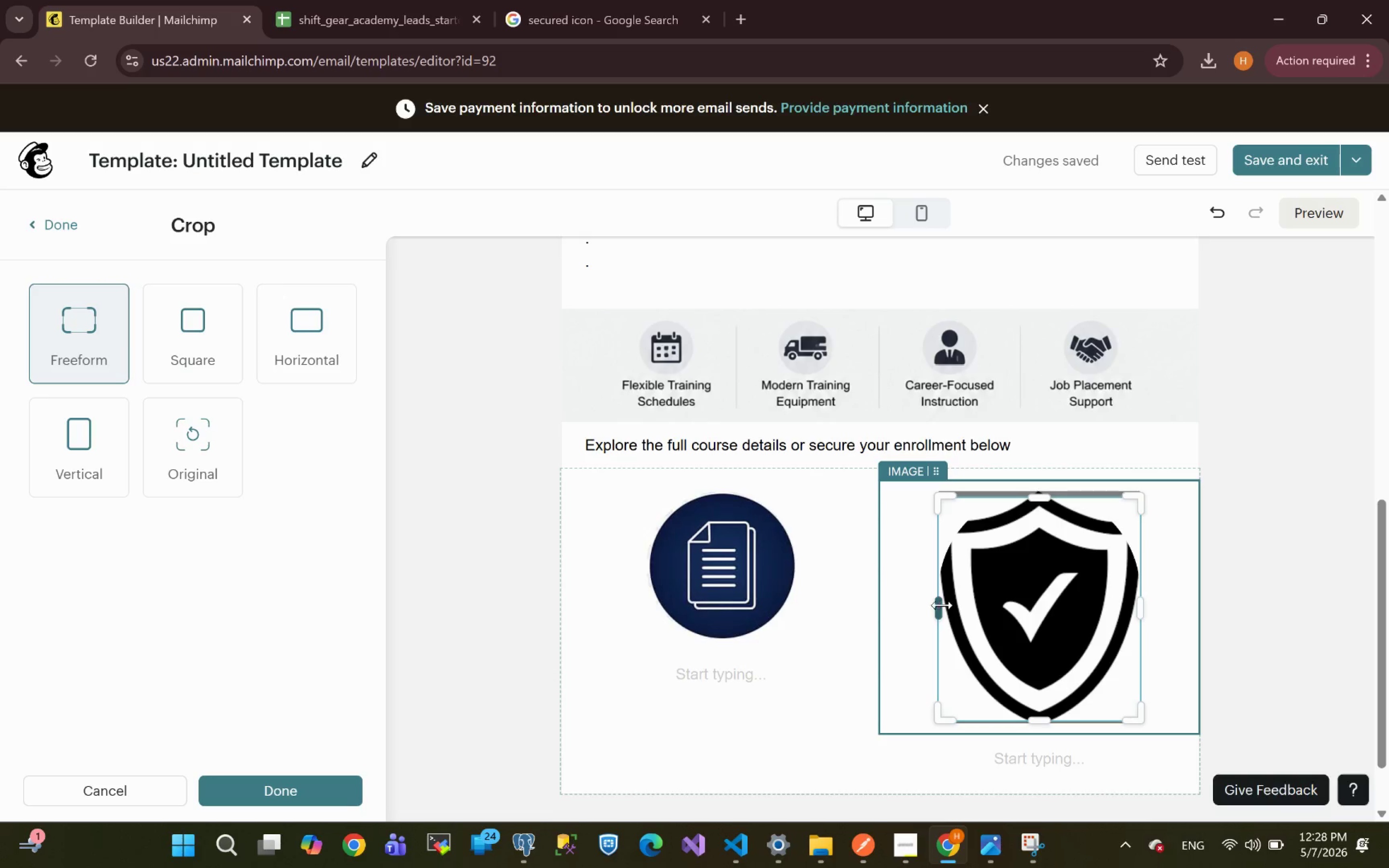 
left_click_drag(start_coordinate=[942, 604], to_coordinate=[945, 604])
 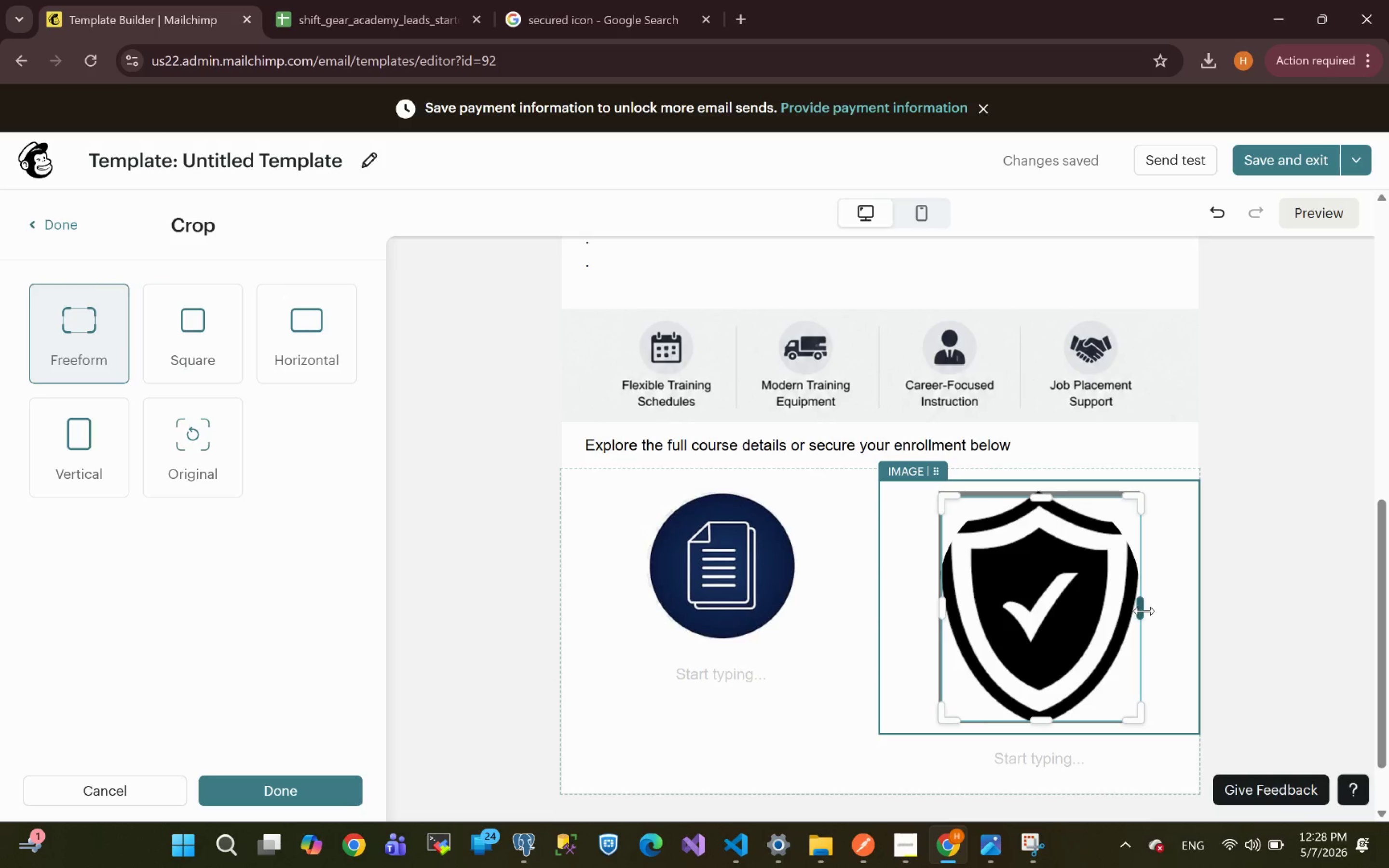 
left_click_drag(start_coordinate=[1143, 609], to_coordinate=[1138, 609])
 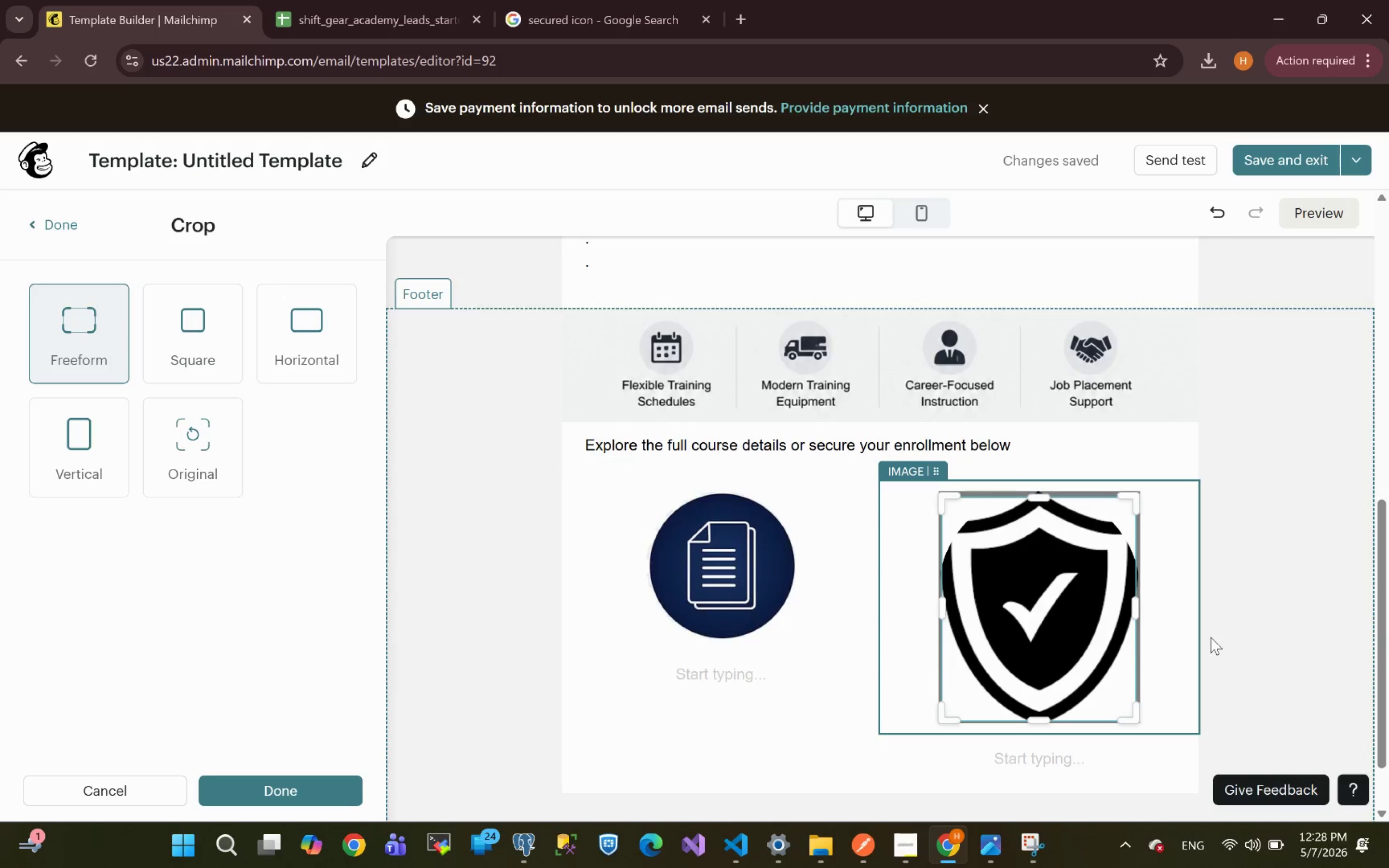 
left_click([1269, 612])
 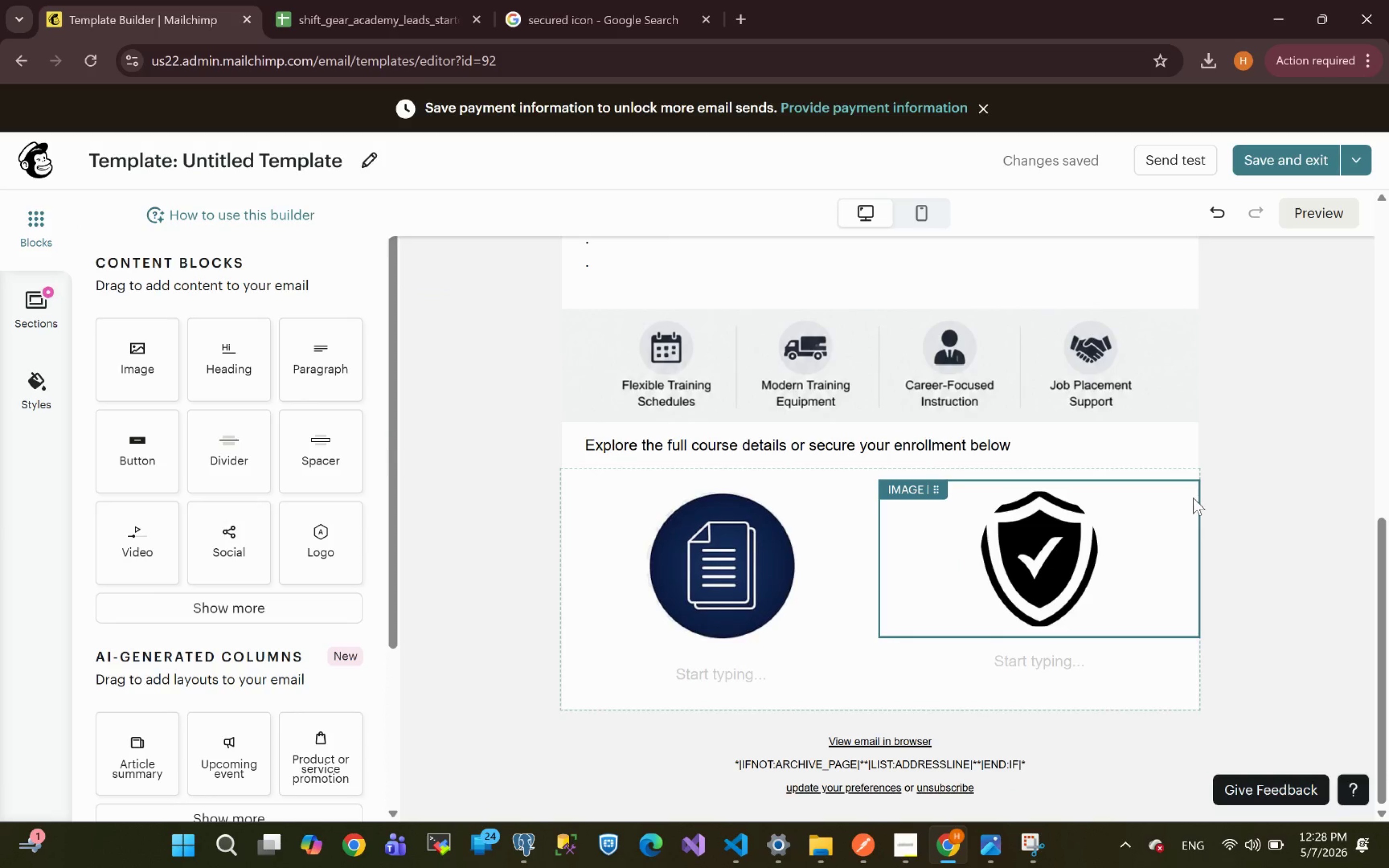 
wait(5.8)
 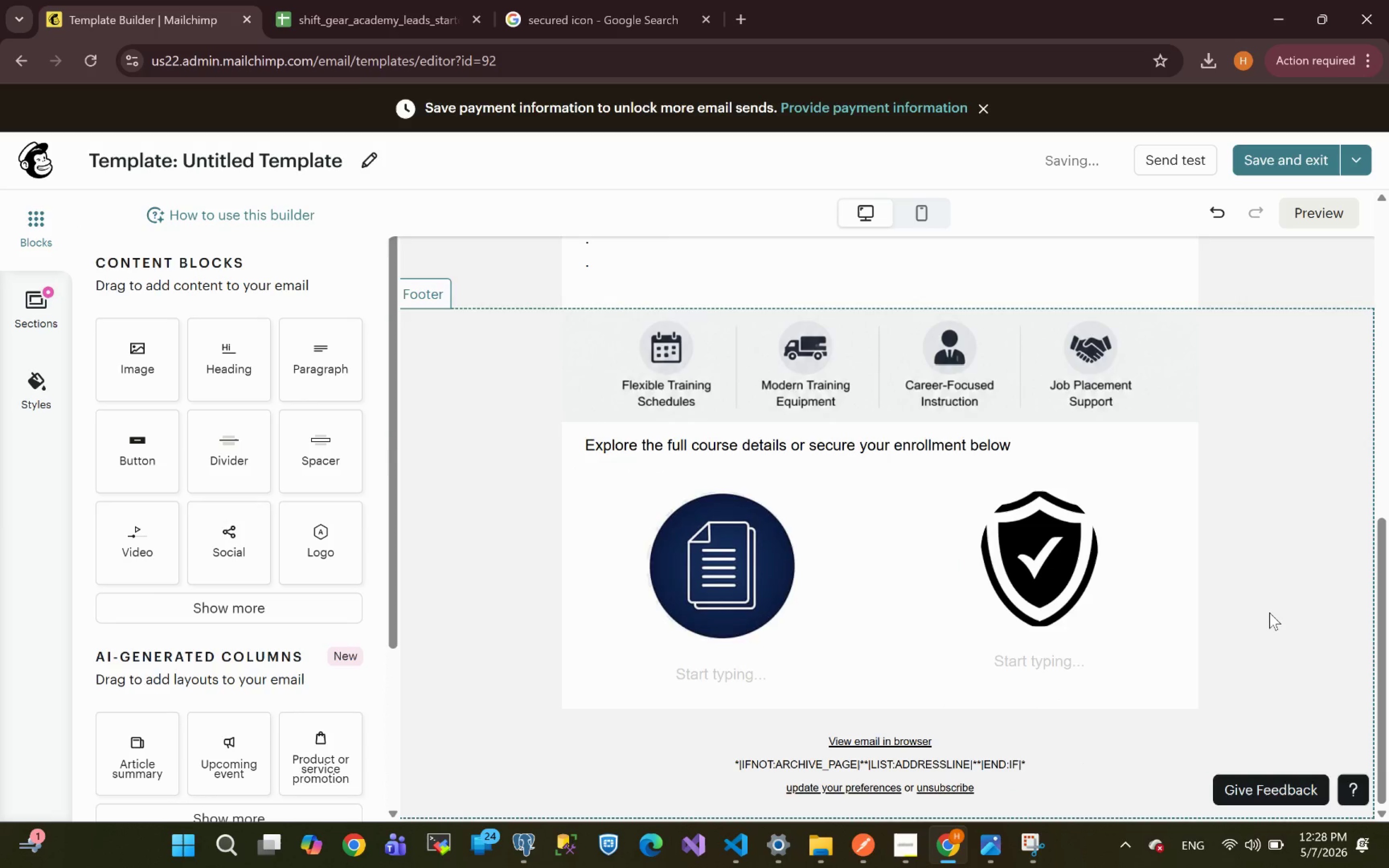 
left_click([735, 668])
 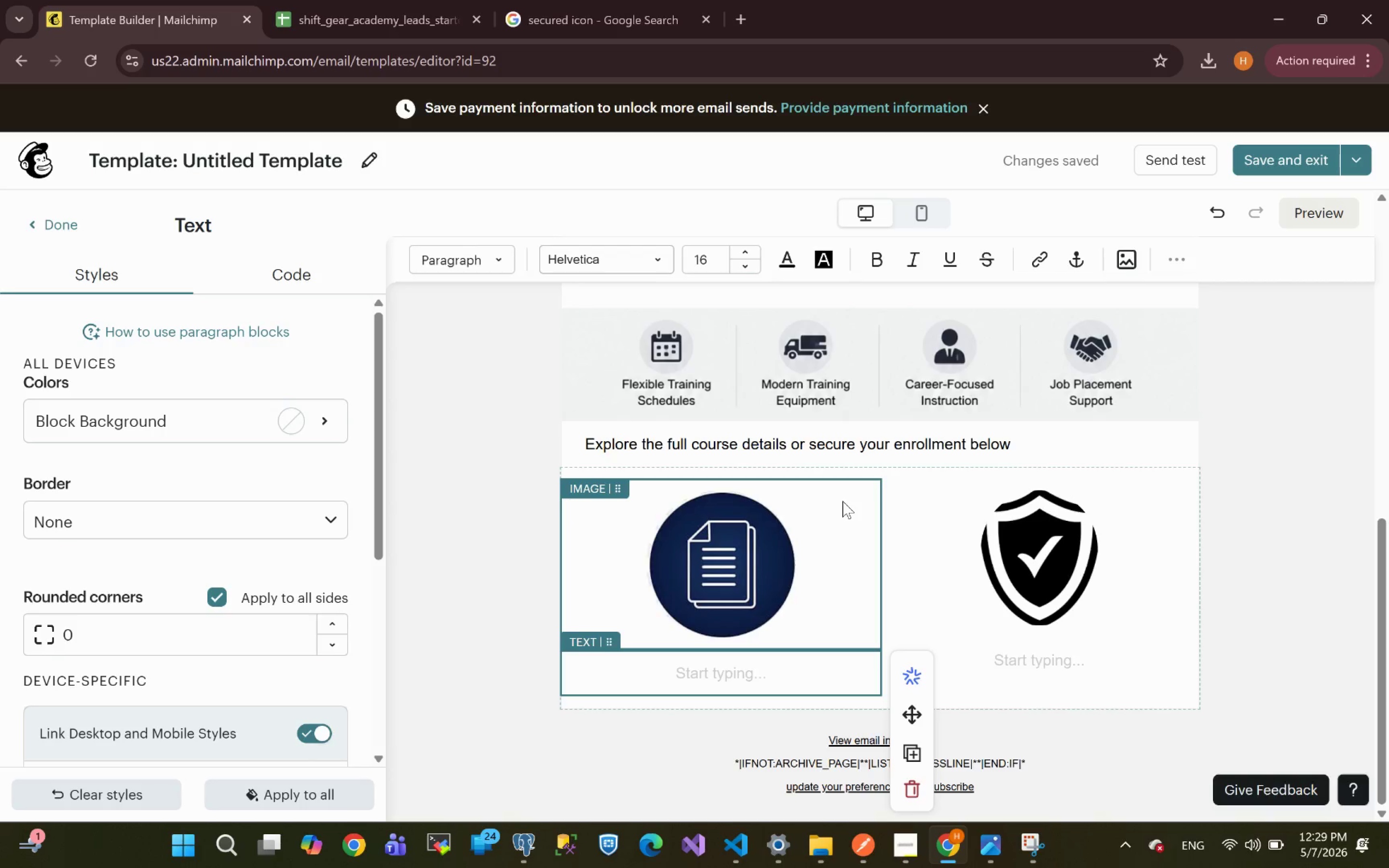 
wait(18.22)
 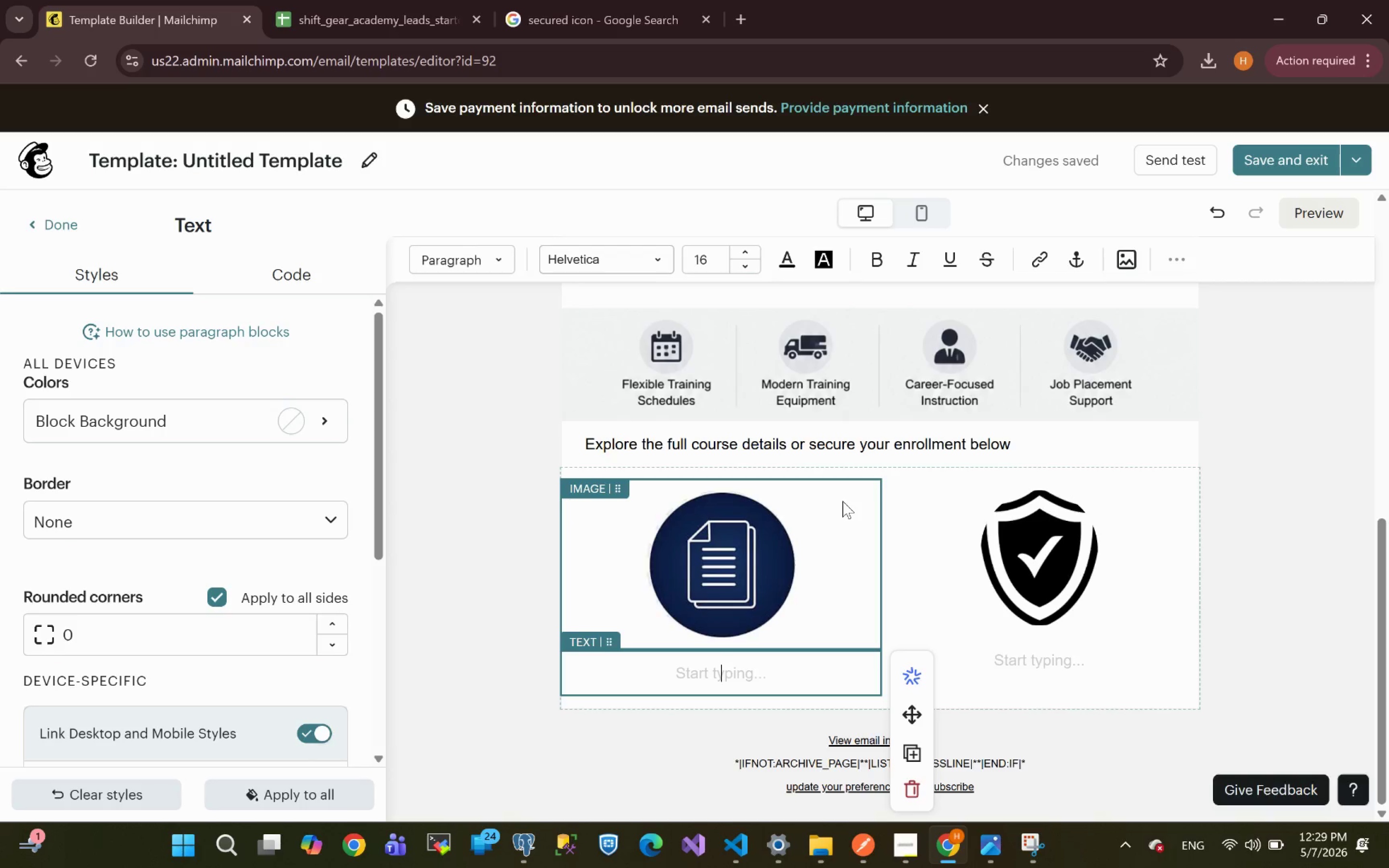 
type(Learn More)
 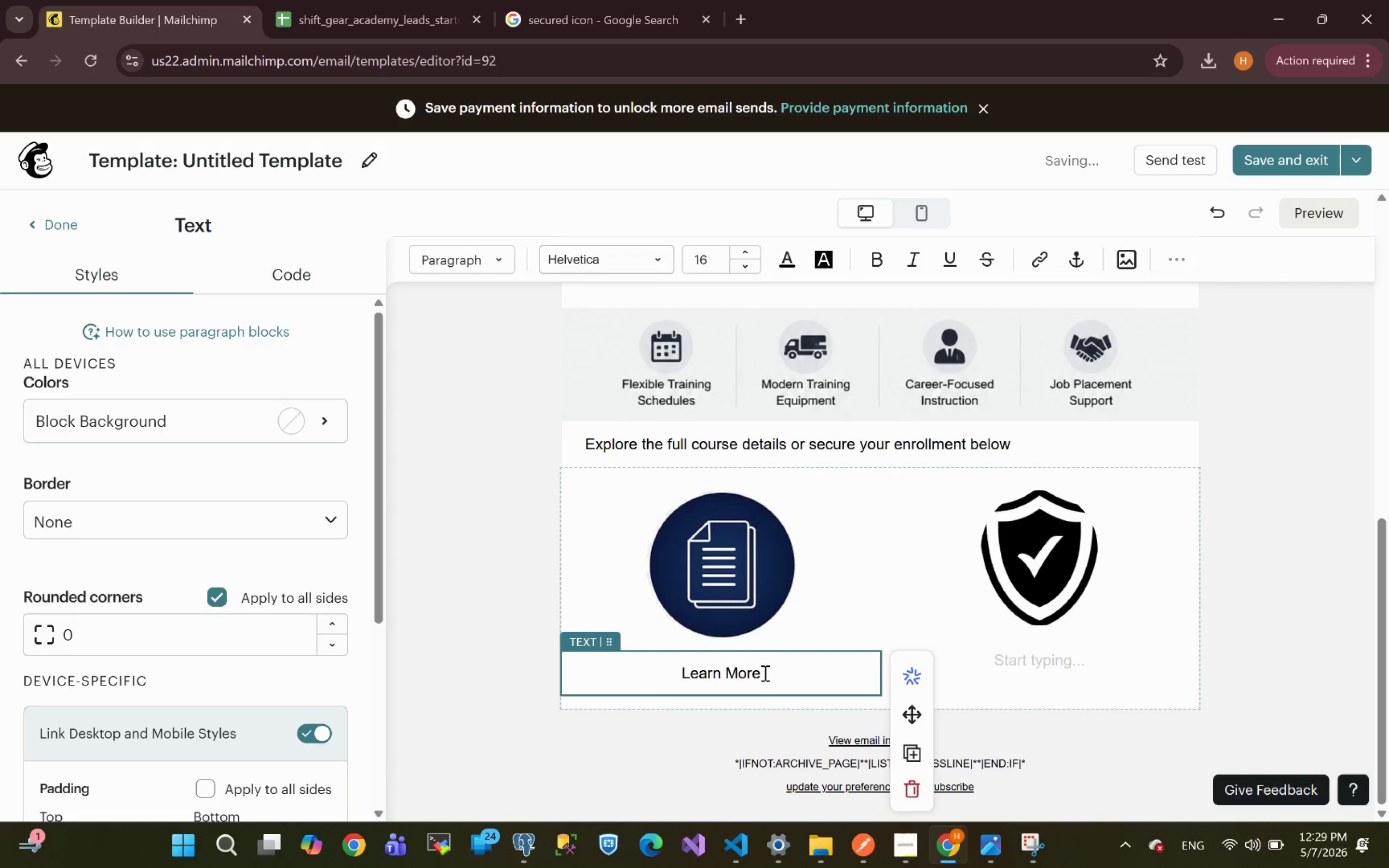 
left_click_drag(start_coordinate=[764, 673], to_coordinate=[665, 679])
 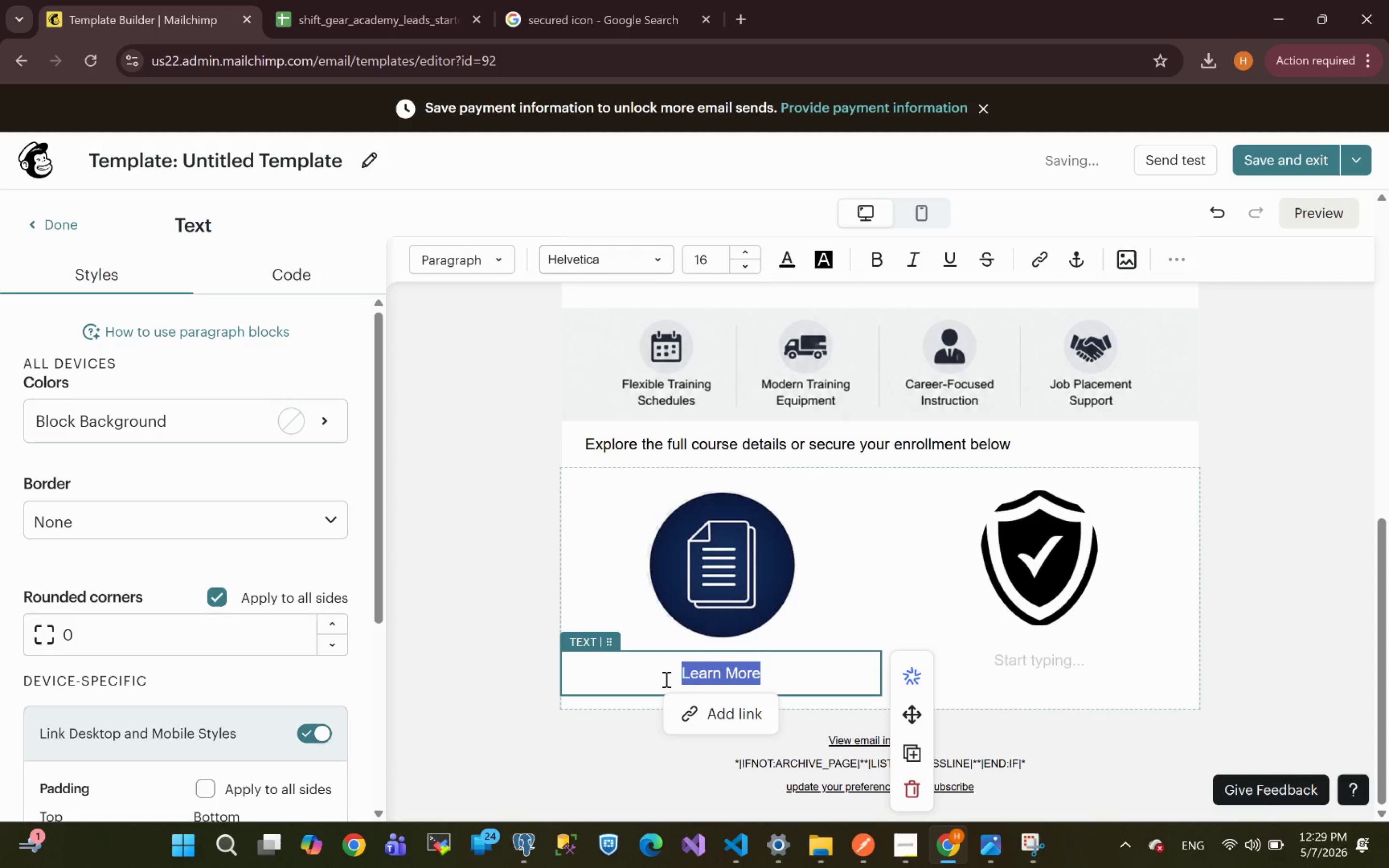 
key(Control+B)
 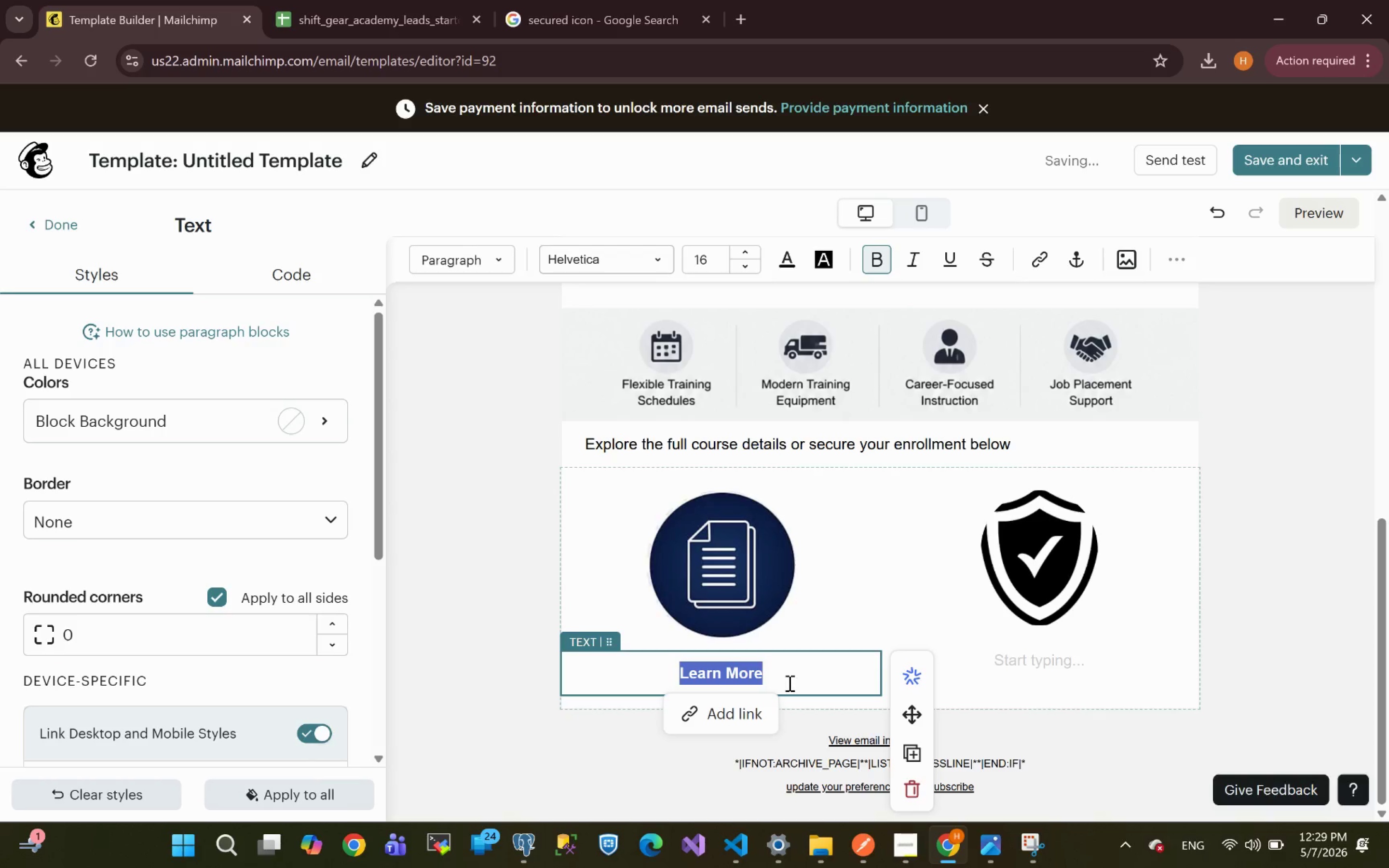 
left_click([789, 679])
 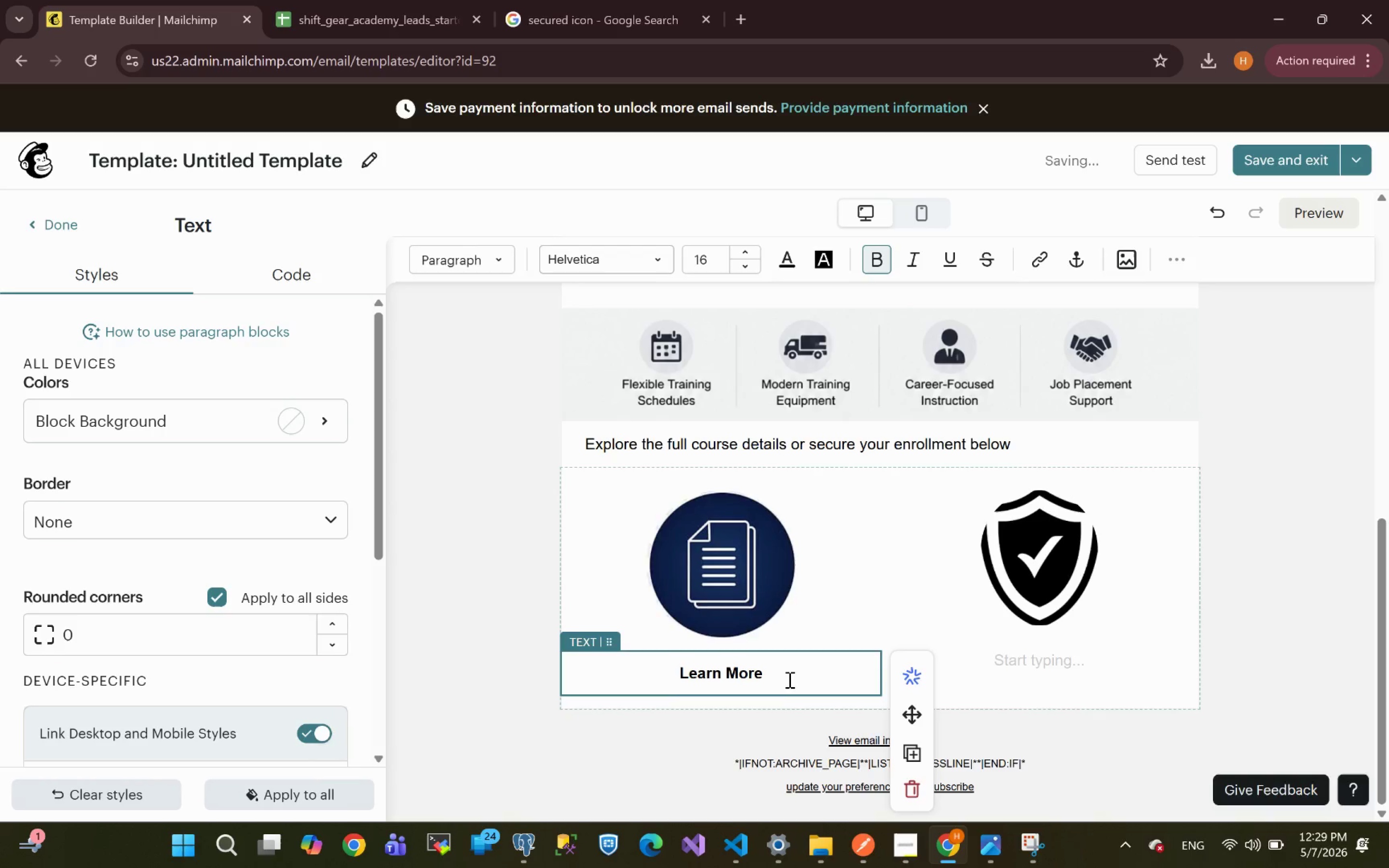 
key(Enter)
 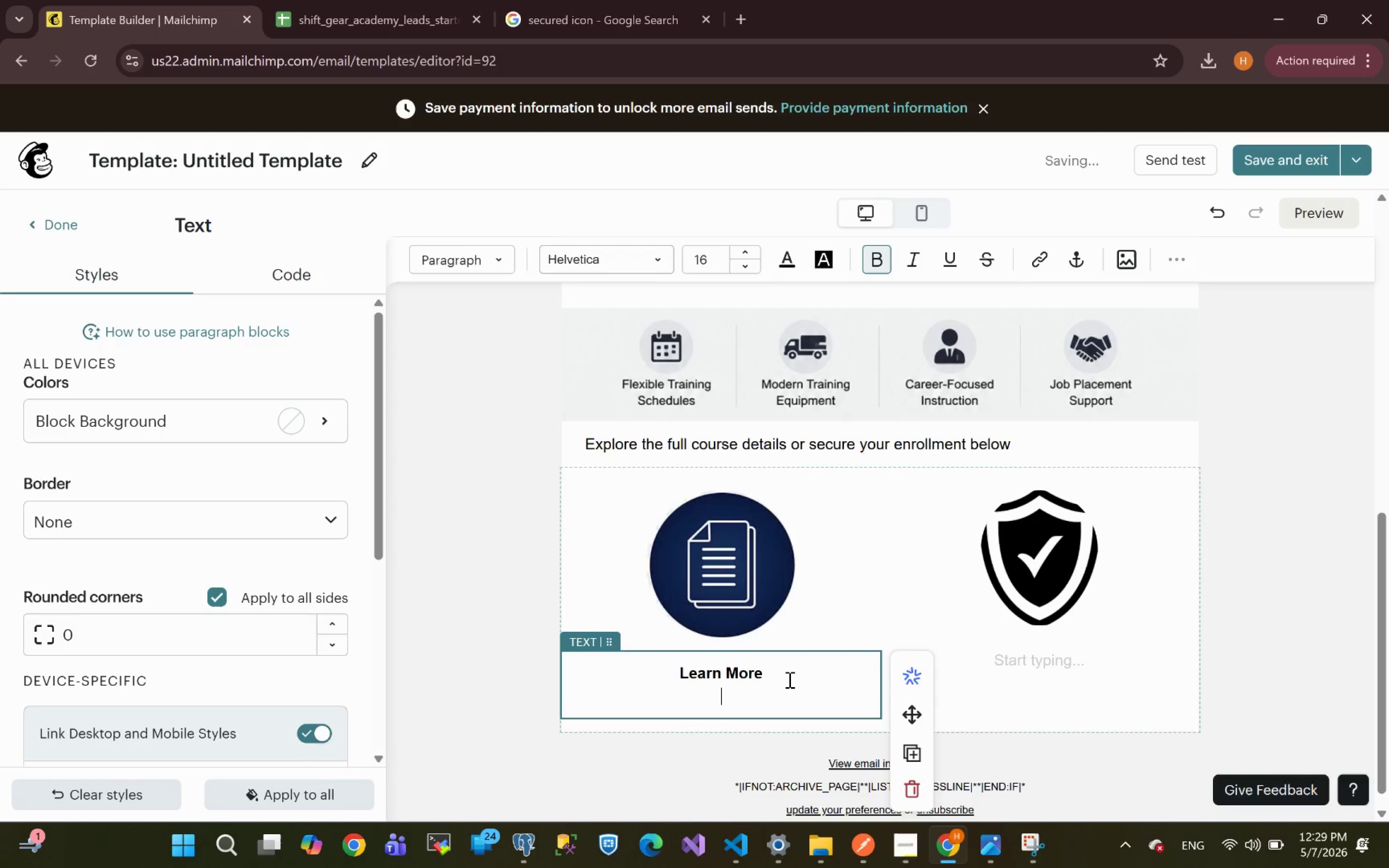 
key(Control+B)
 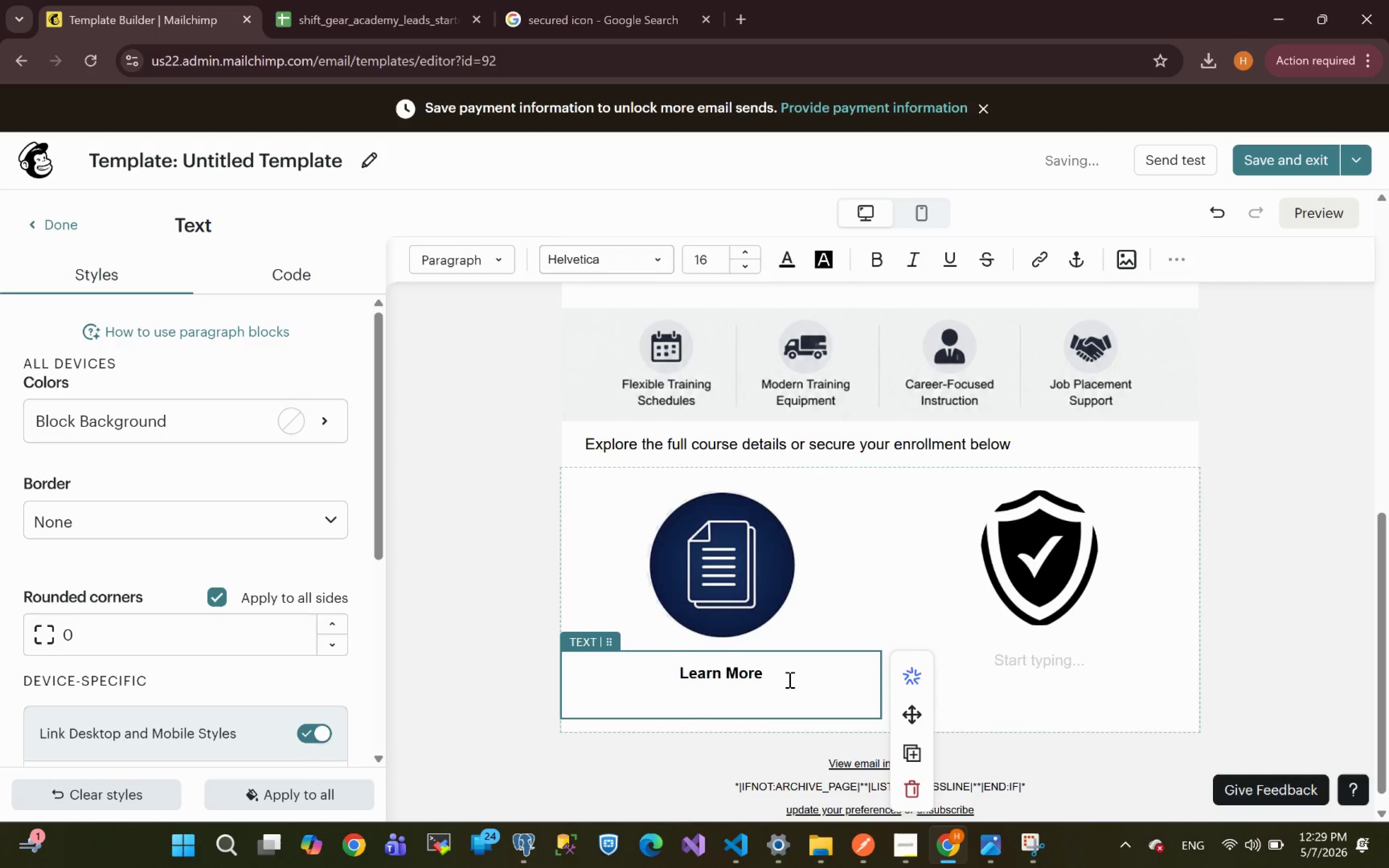 
type(jhs)
key(Backspace)
key(Backspace)
key(Backspace)
 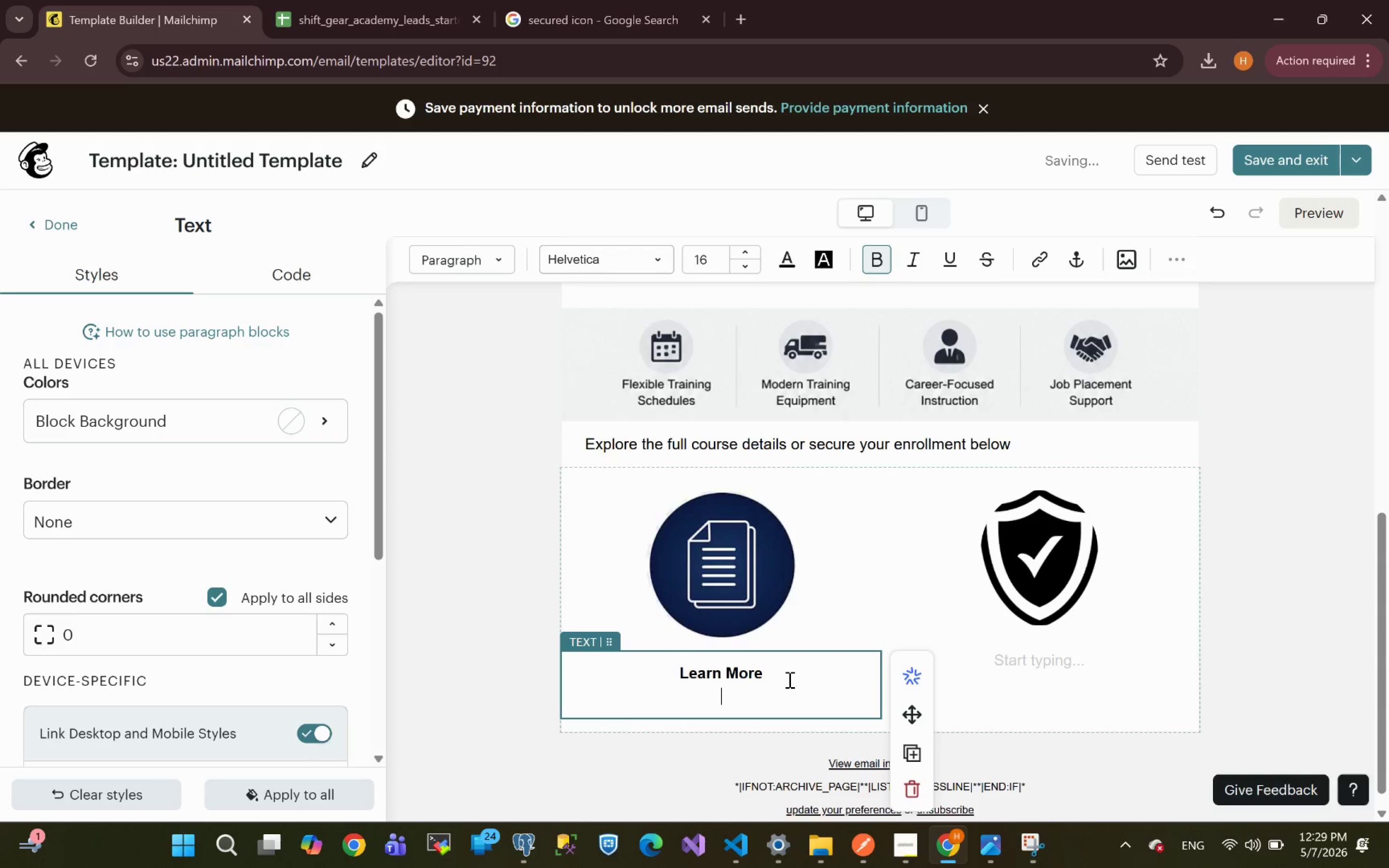 
type(Get the)
 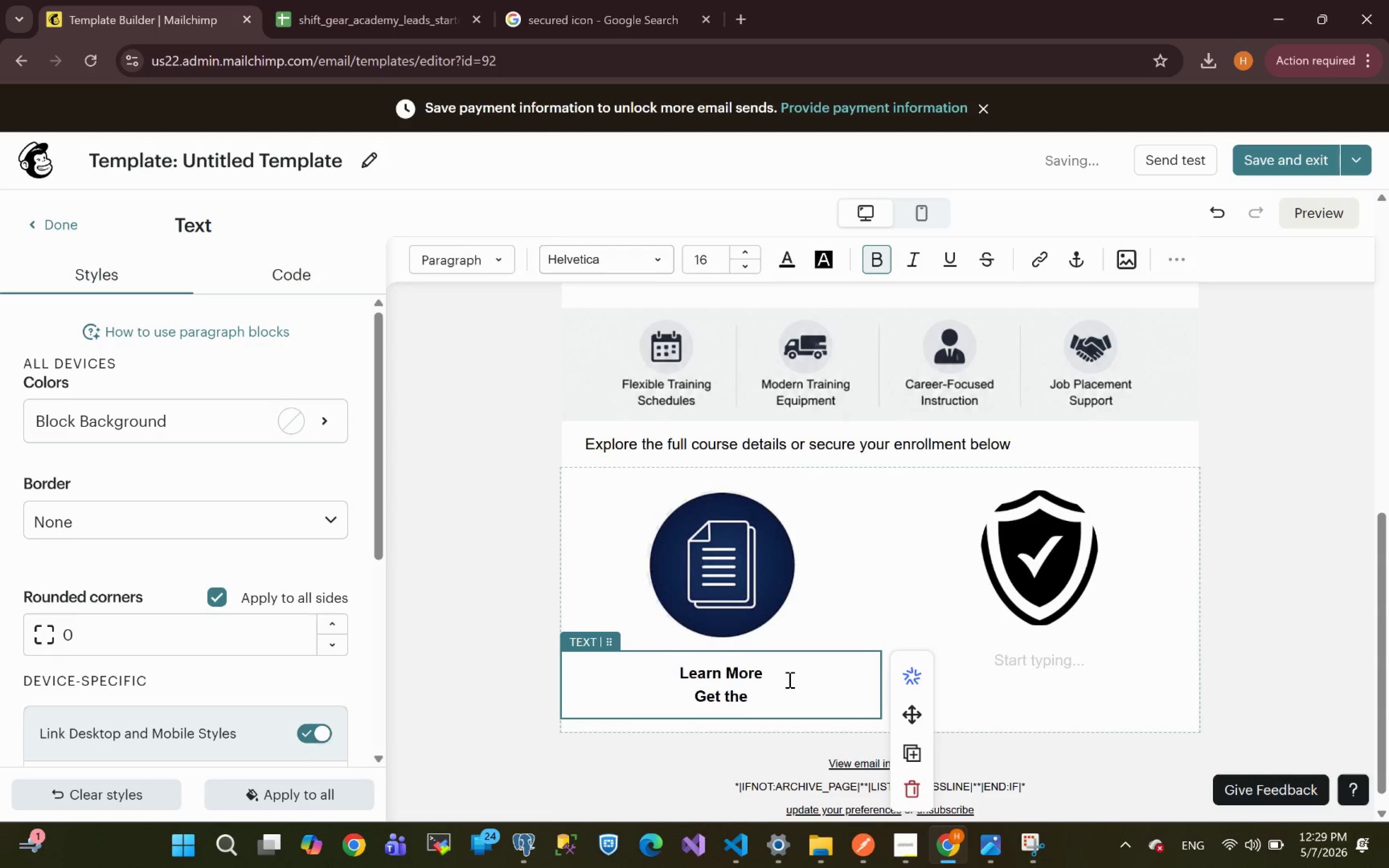 
key(Shift+ArrowLeft)
 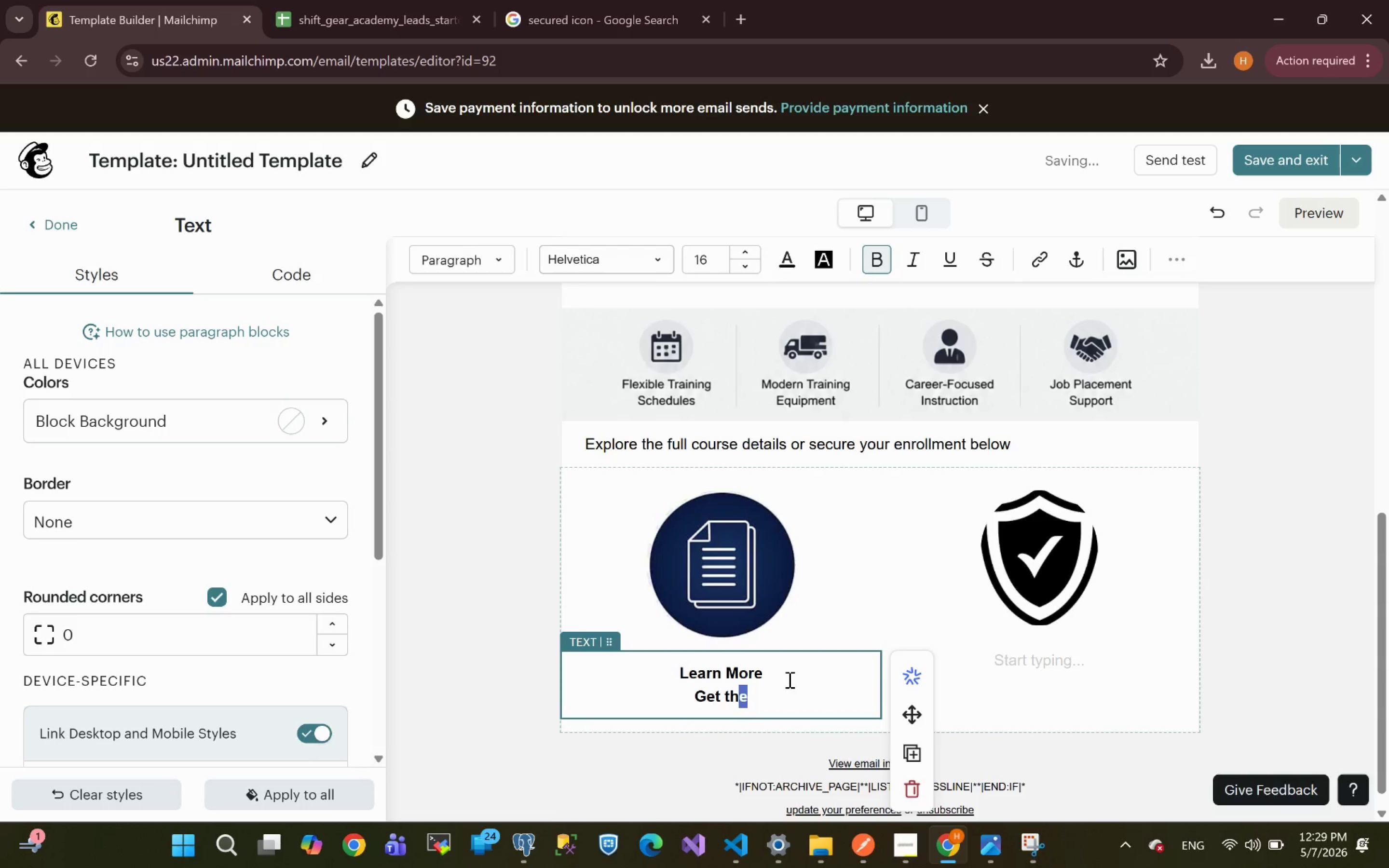 
key(Shift+ArrowLeft)
 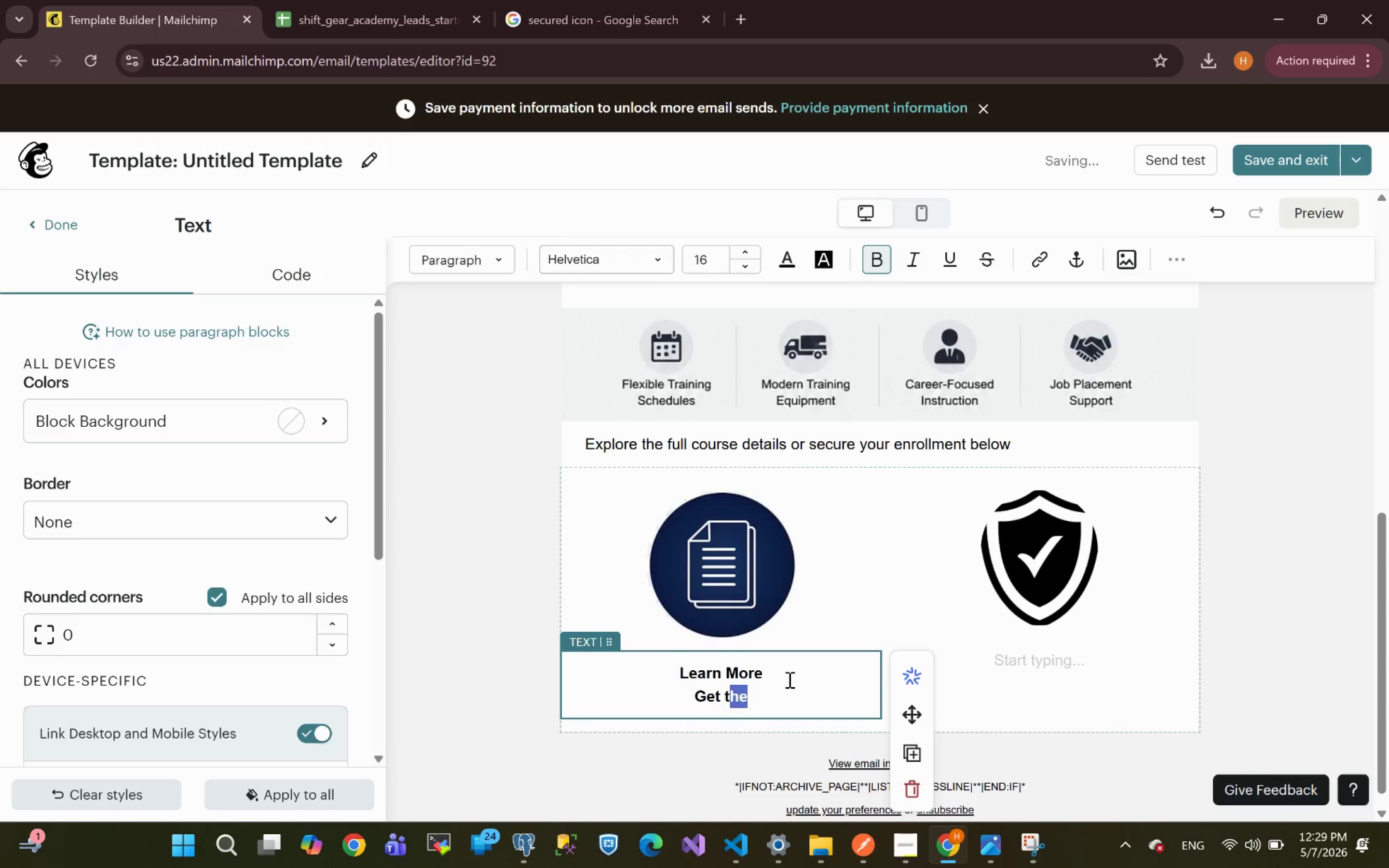 
key(Shift+ArrowLeft)
 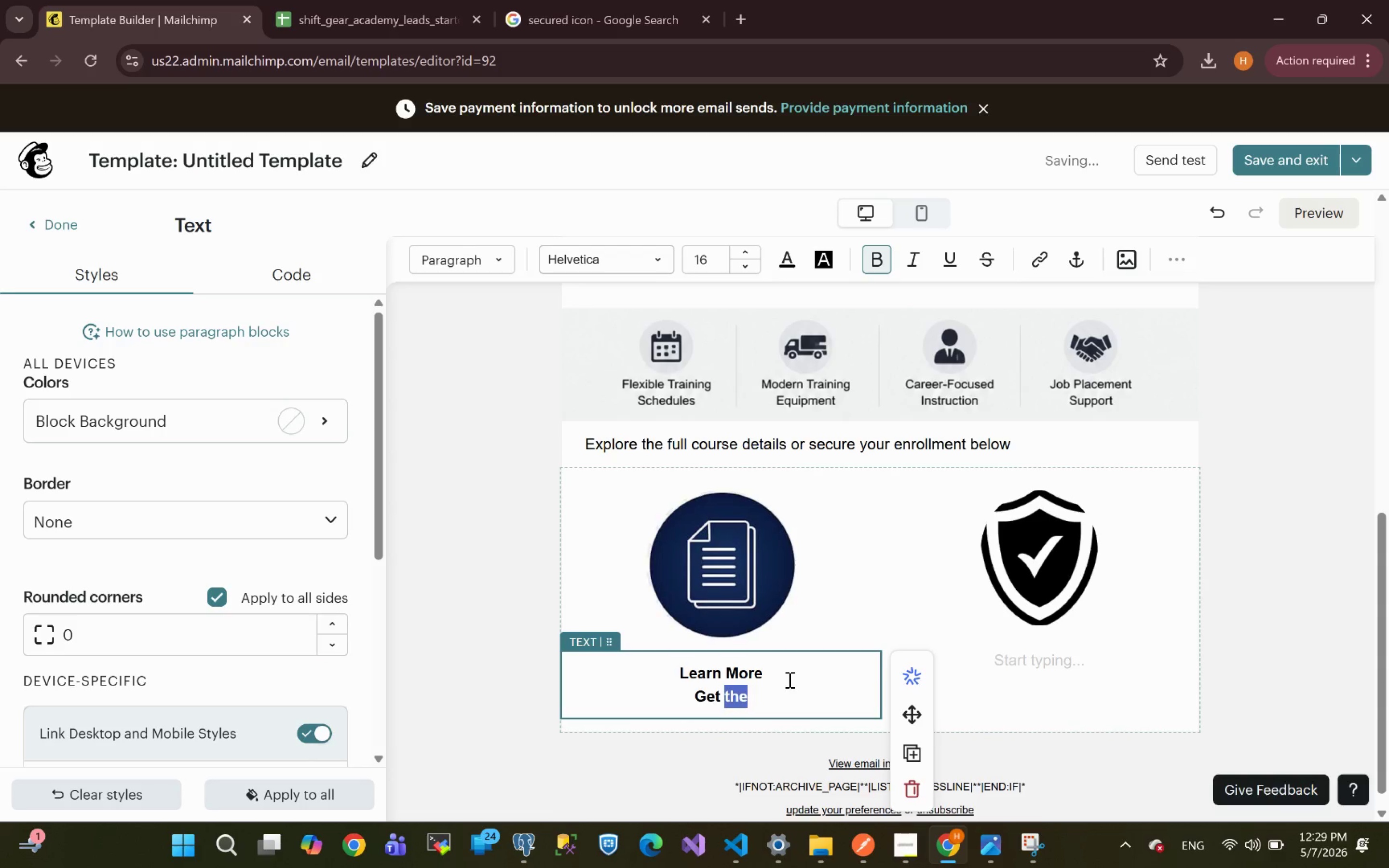 
key(Shift+ArrowLeft)
 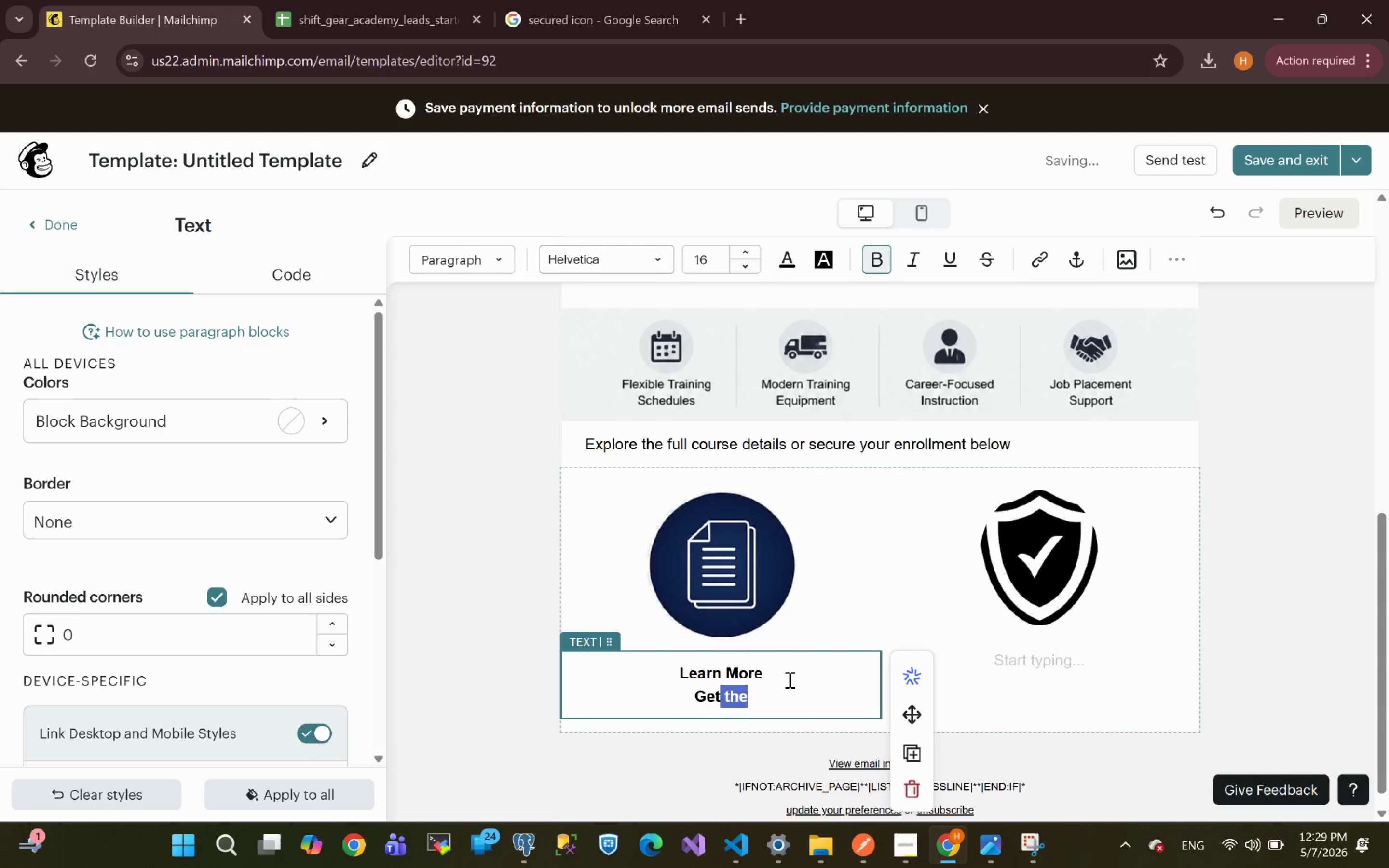 
key(Shift+ArrowLeft)
 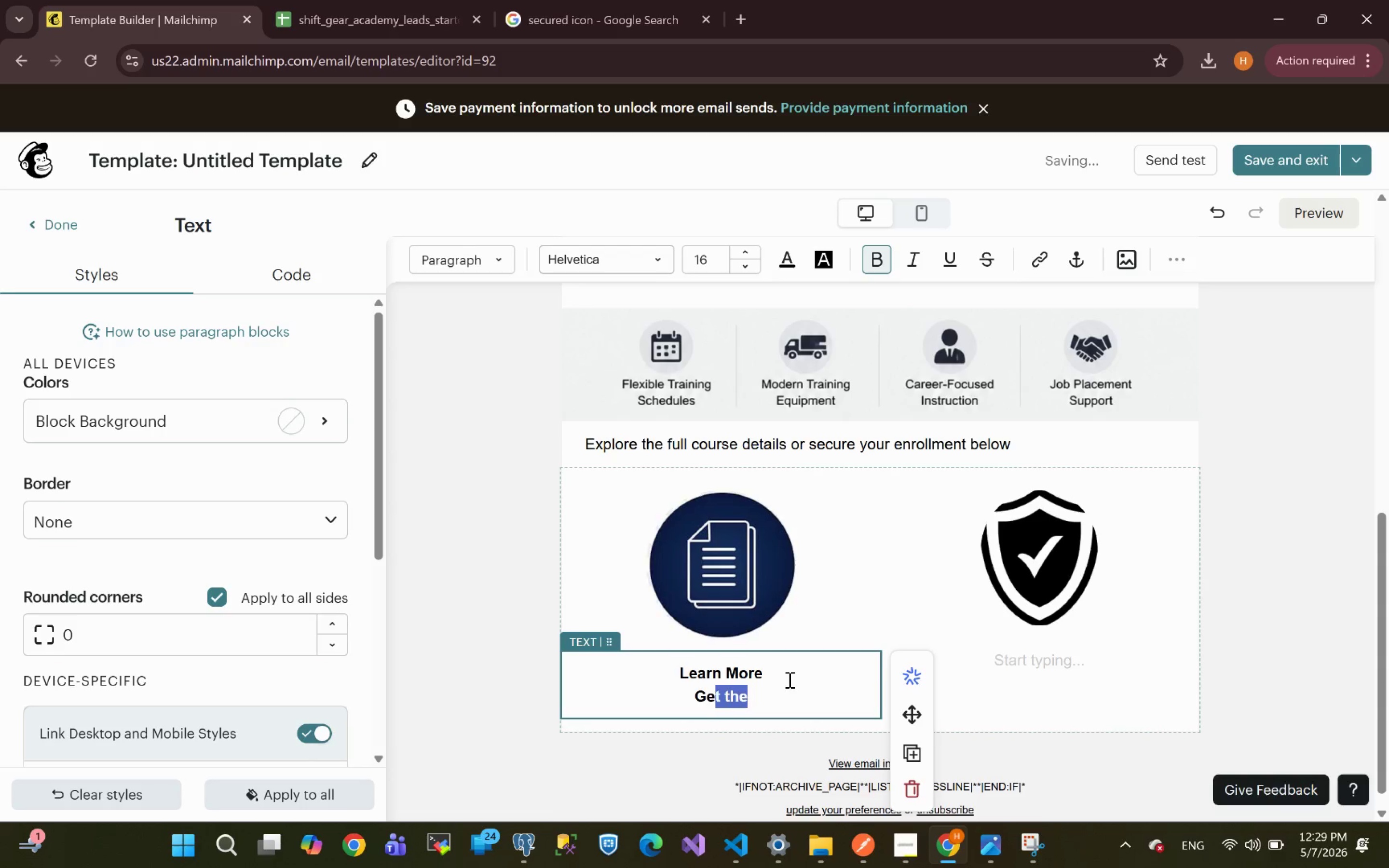 
key(Shift+ArrowLeft)
 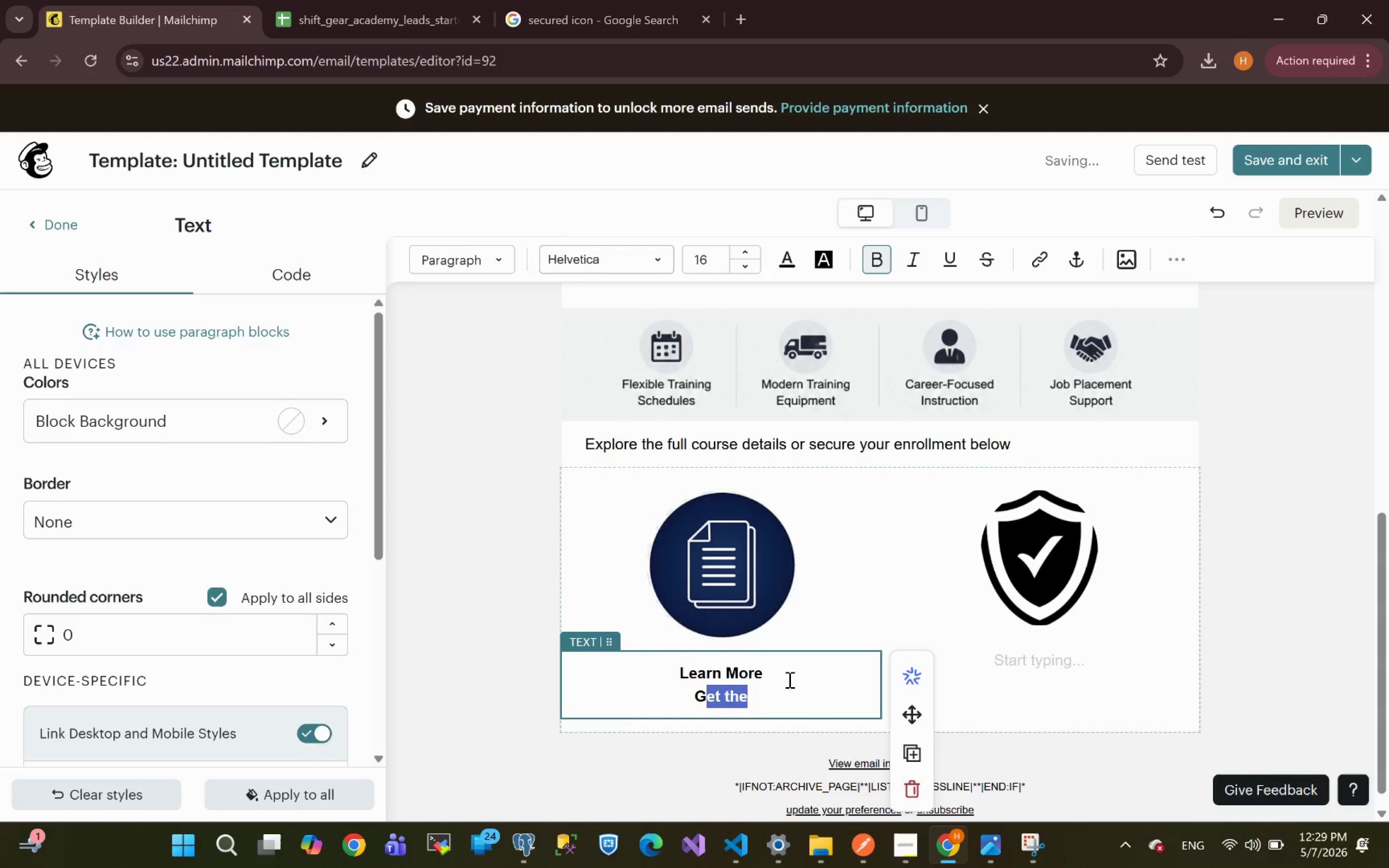 
key(Shift+ArrowLeft)
 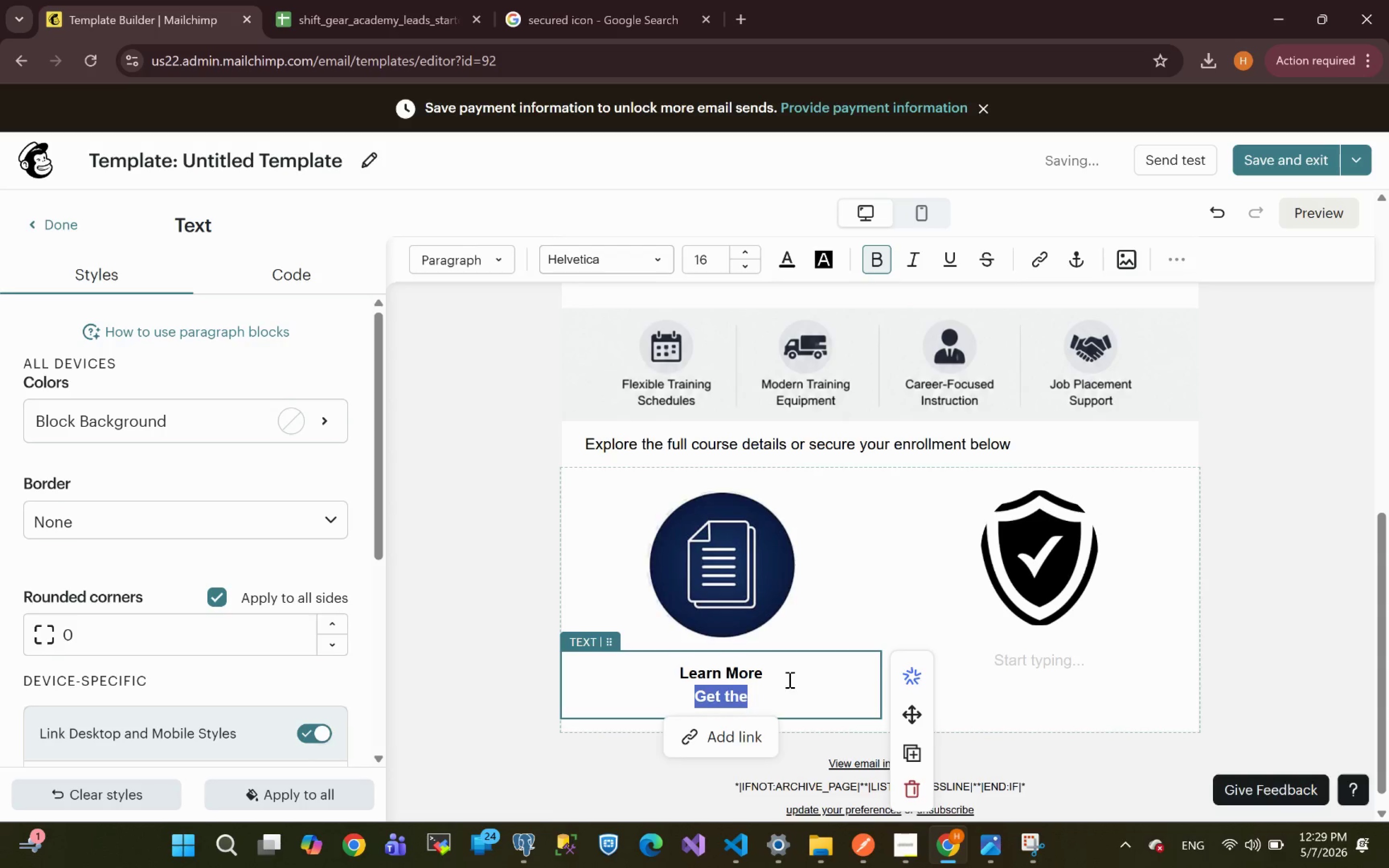 
key(Shift+ArrowLeft)
 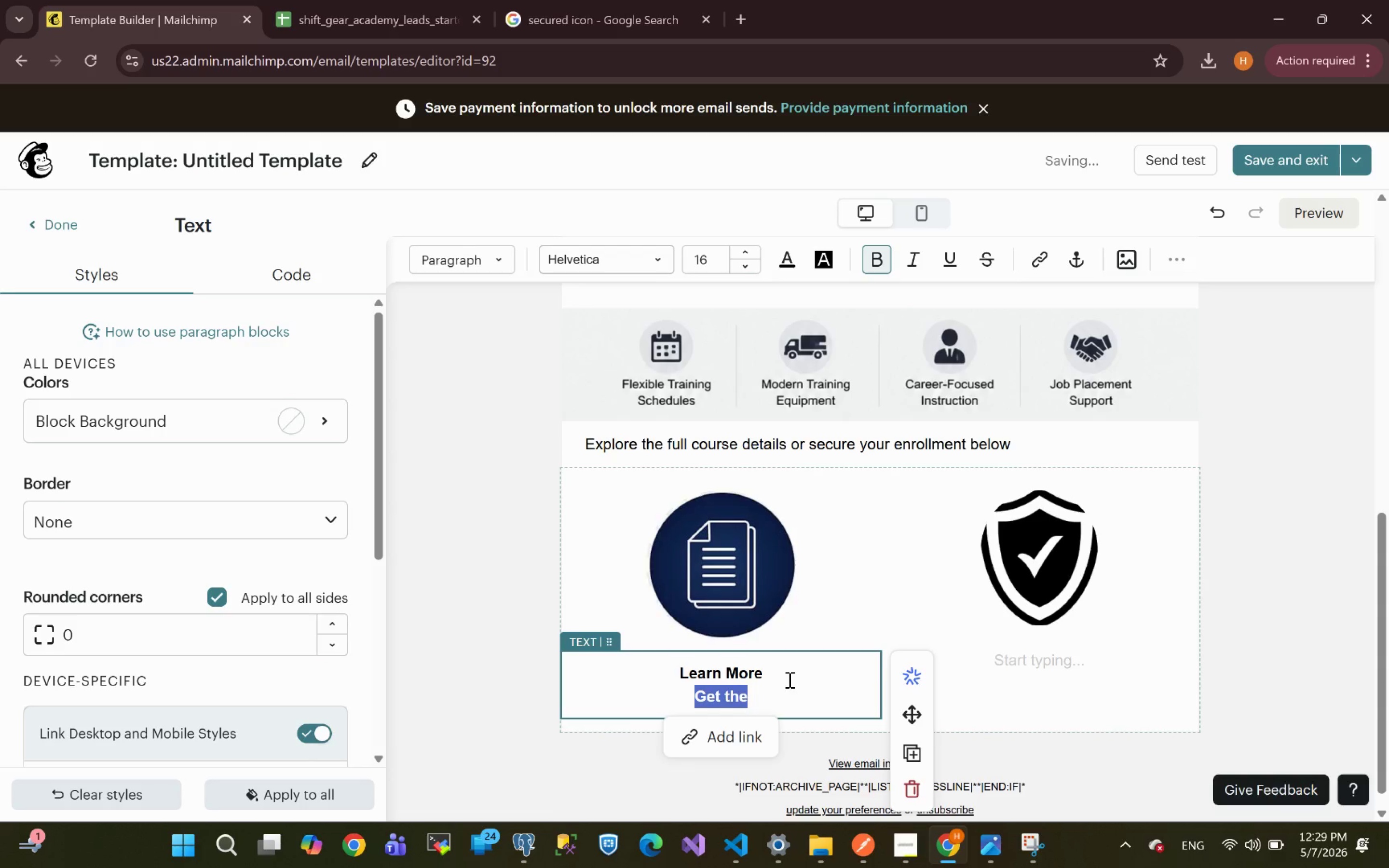 
key(Control+B)
 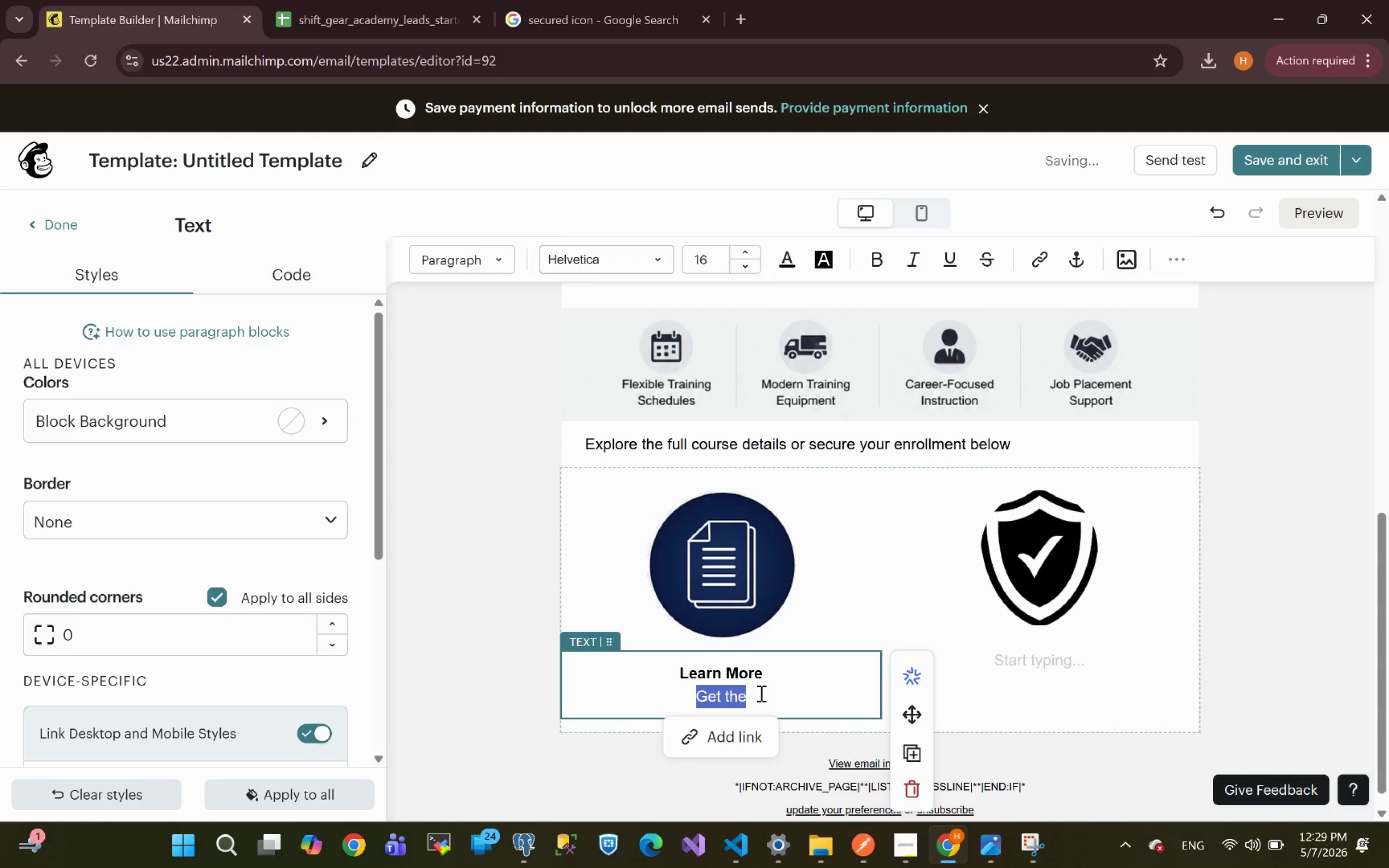 
left_click([760, 695])
 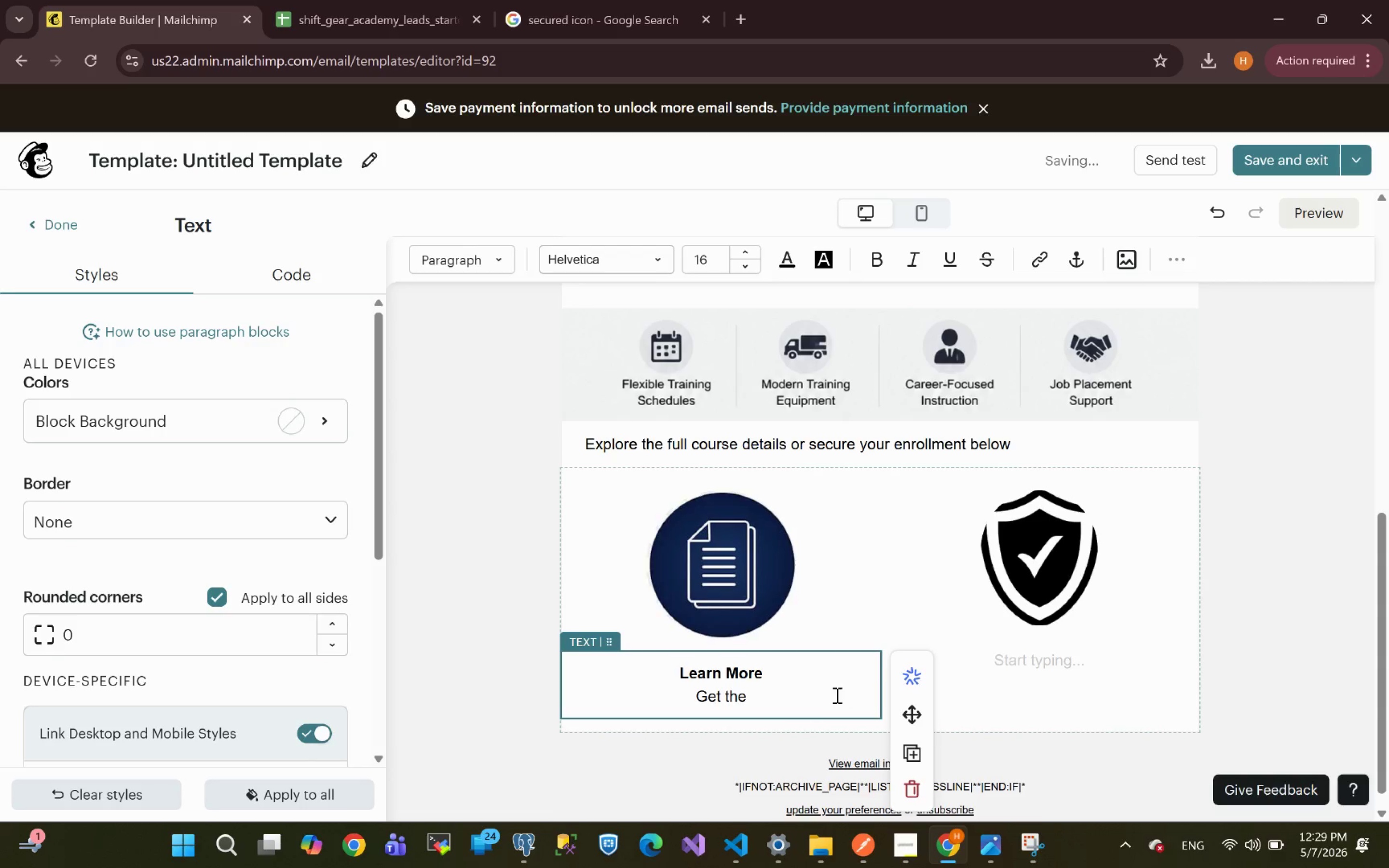 
type( the full course overview, )
 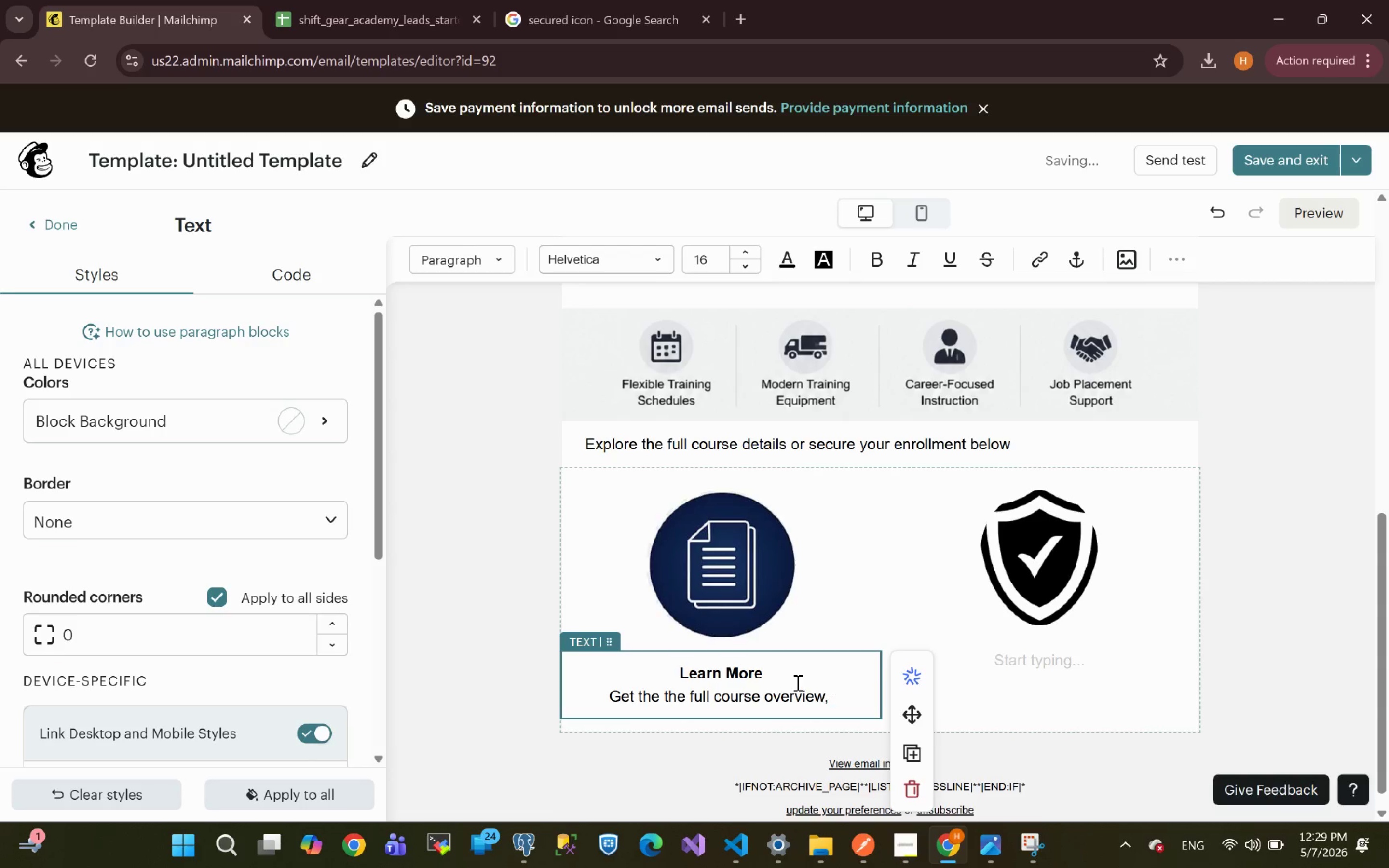 
type(carricul)
 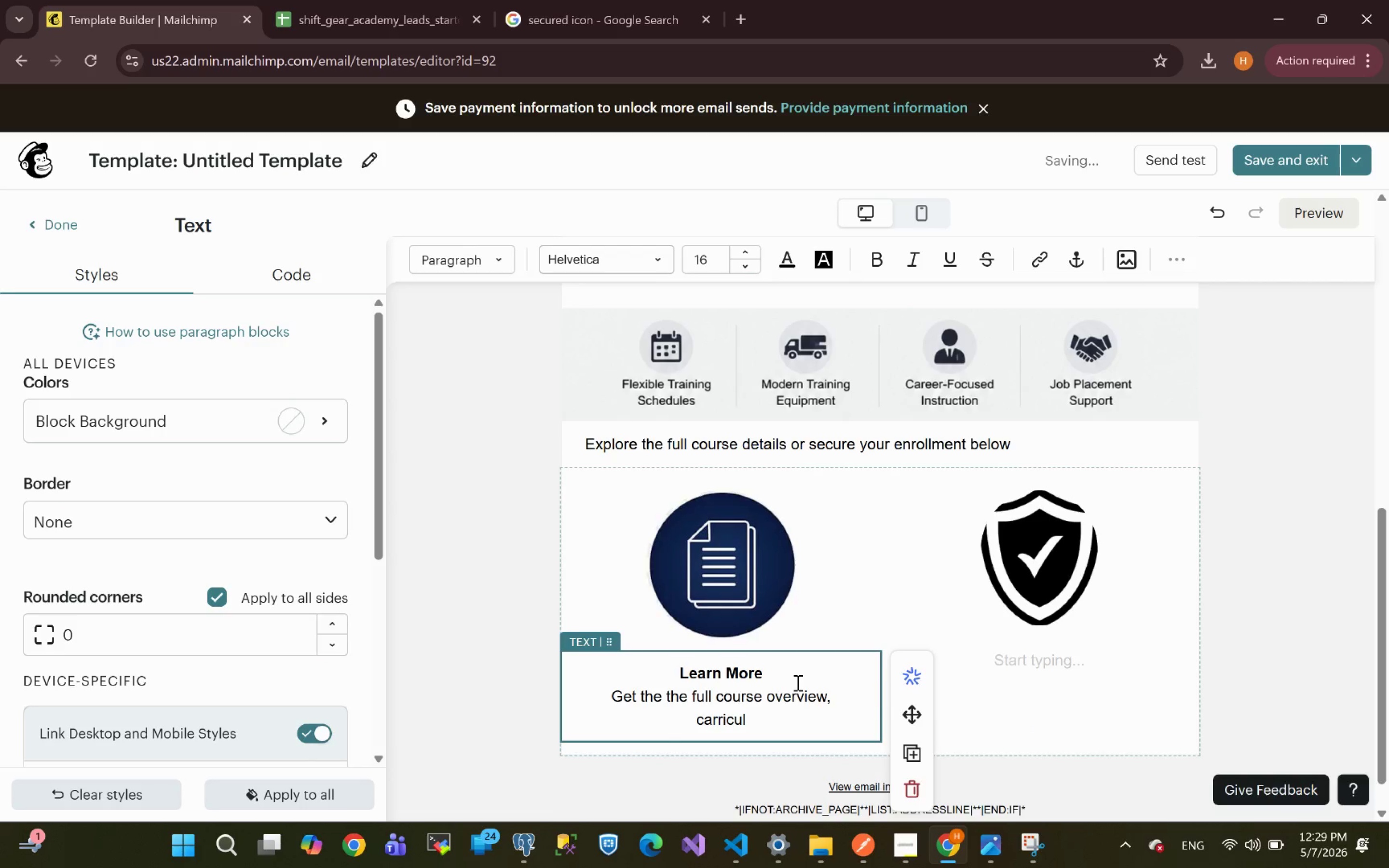 
type(um )
key(Backspace)
key(Backspace)
 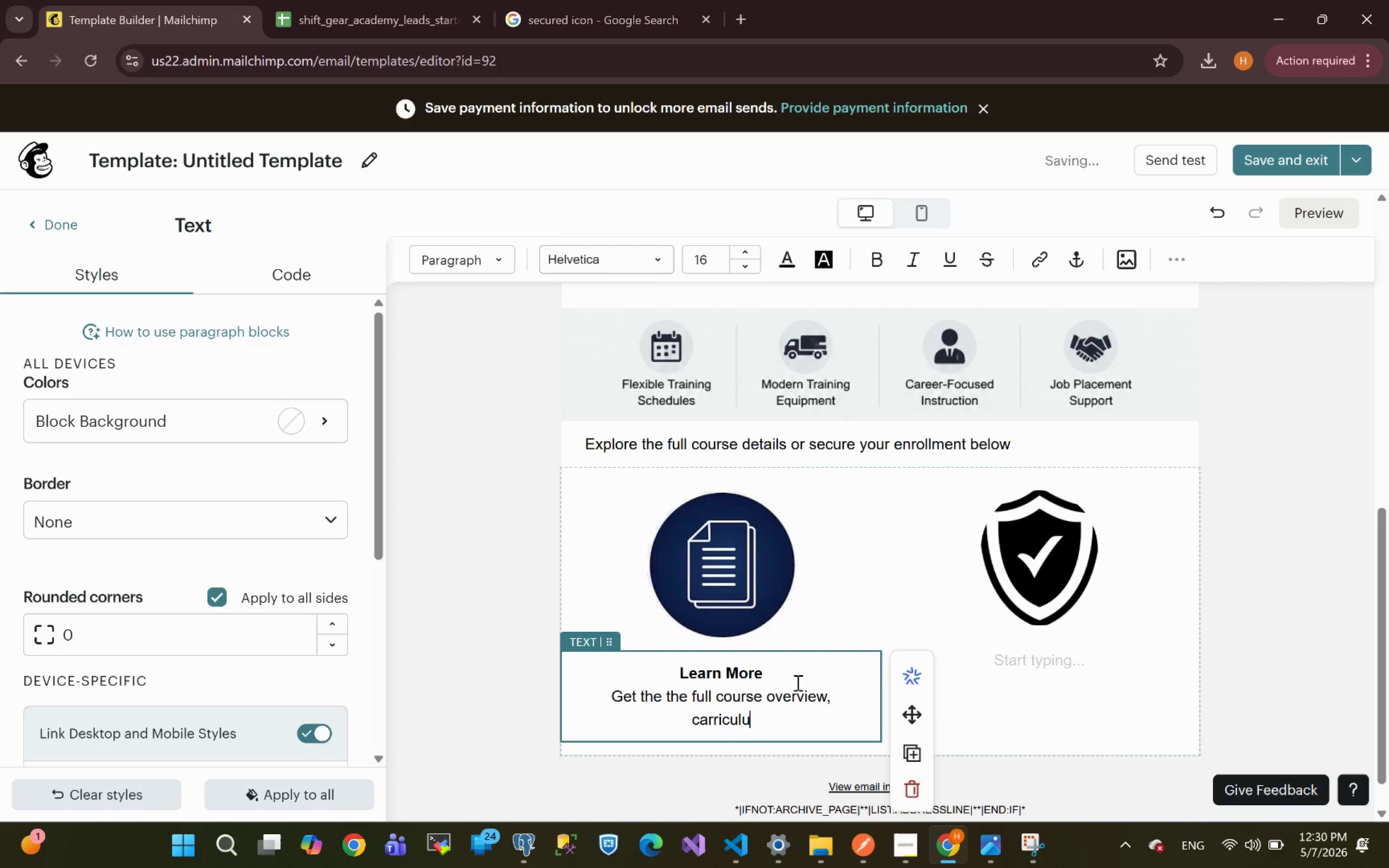 
key(M)
 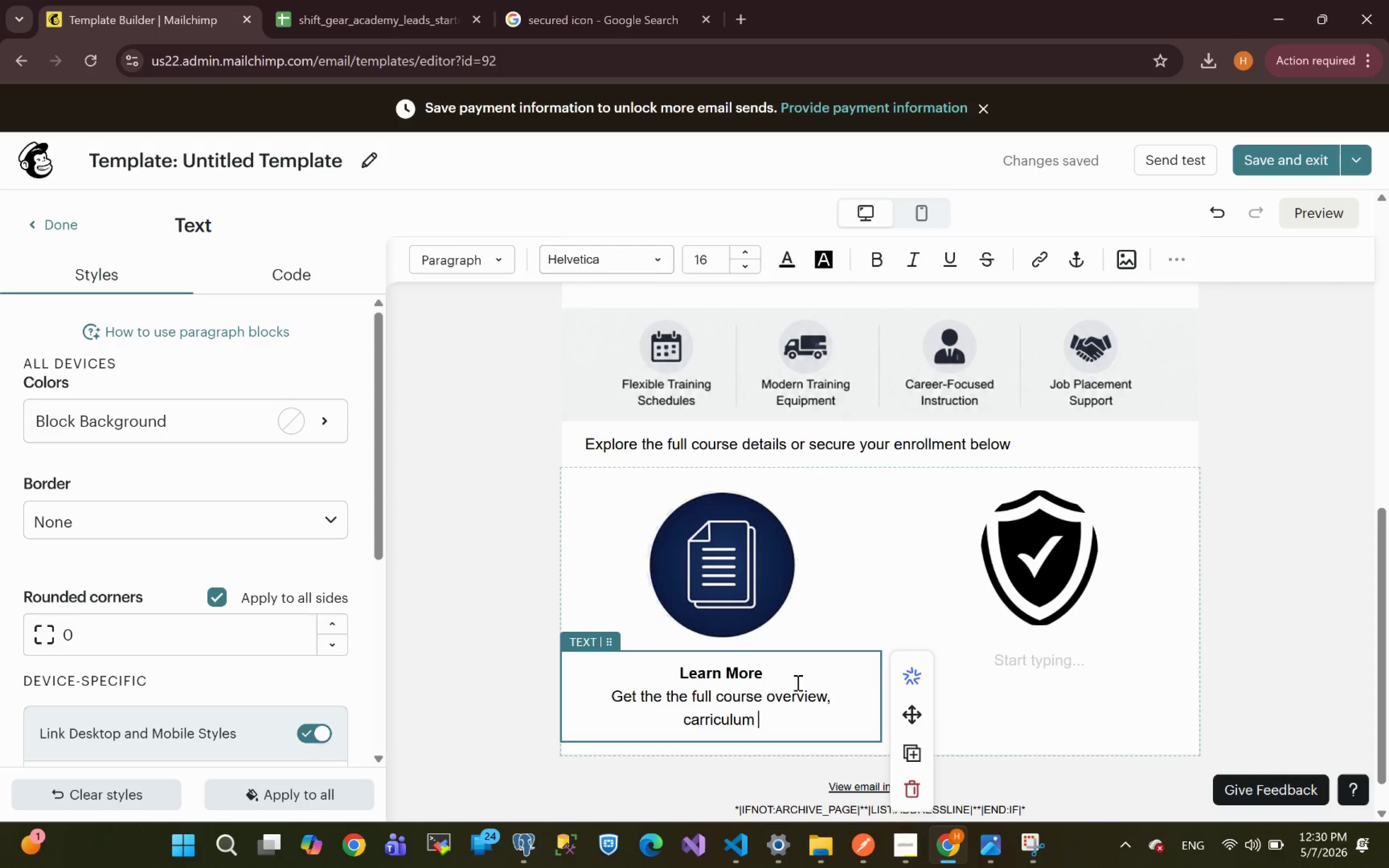 
key(Space)
 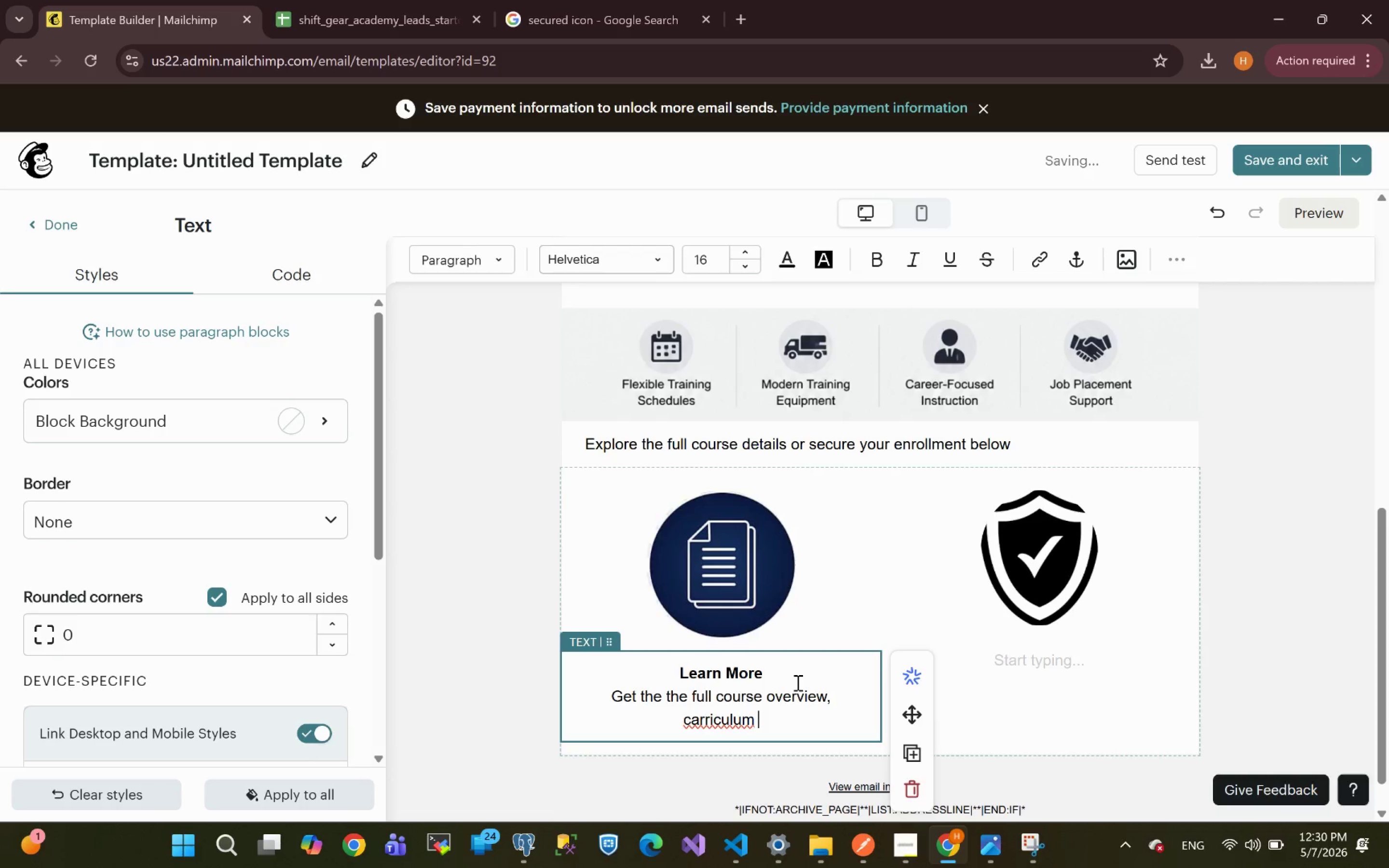 
hold_key(key=Backspace, duration=0.61)
 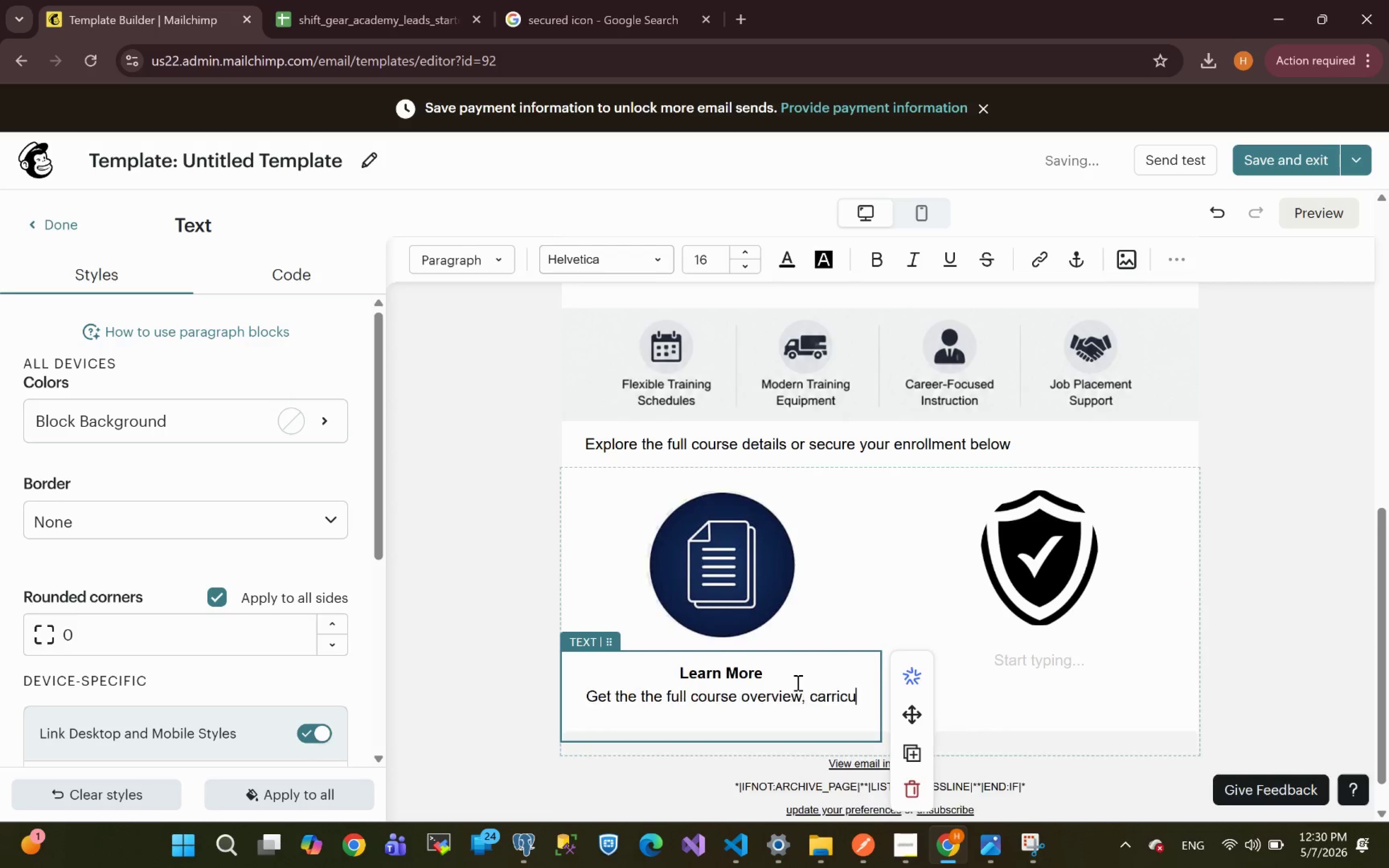 
key(Backspace)
key(Backspace)
key(Backspace)
key(Backspace)
key(Backspace)
key(Backspace)
type(curriculum )
 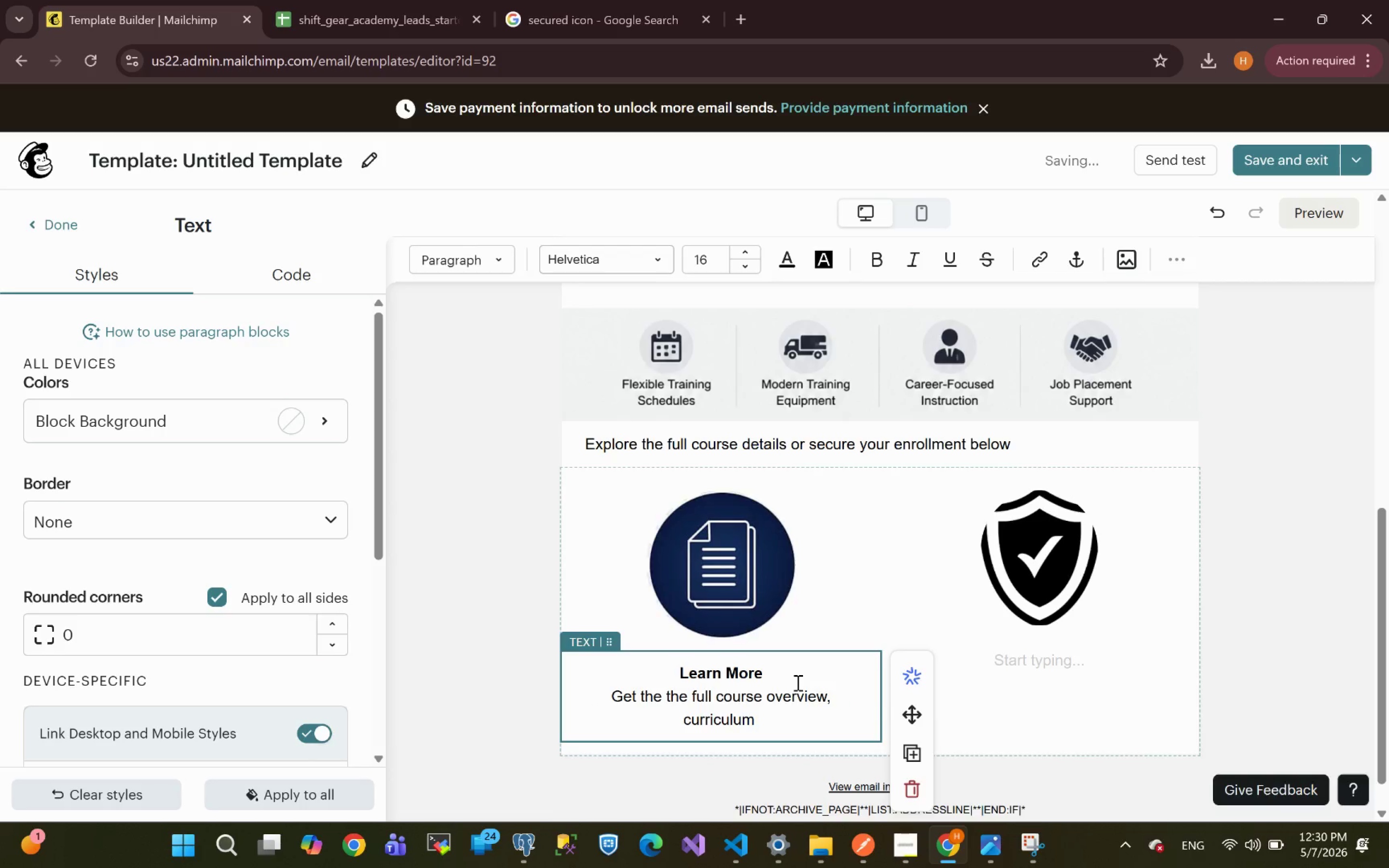 
type(details, and program info.)
 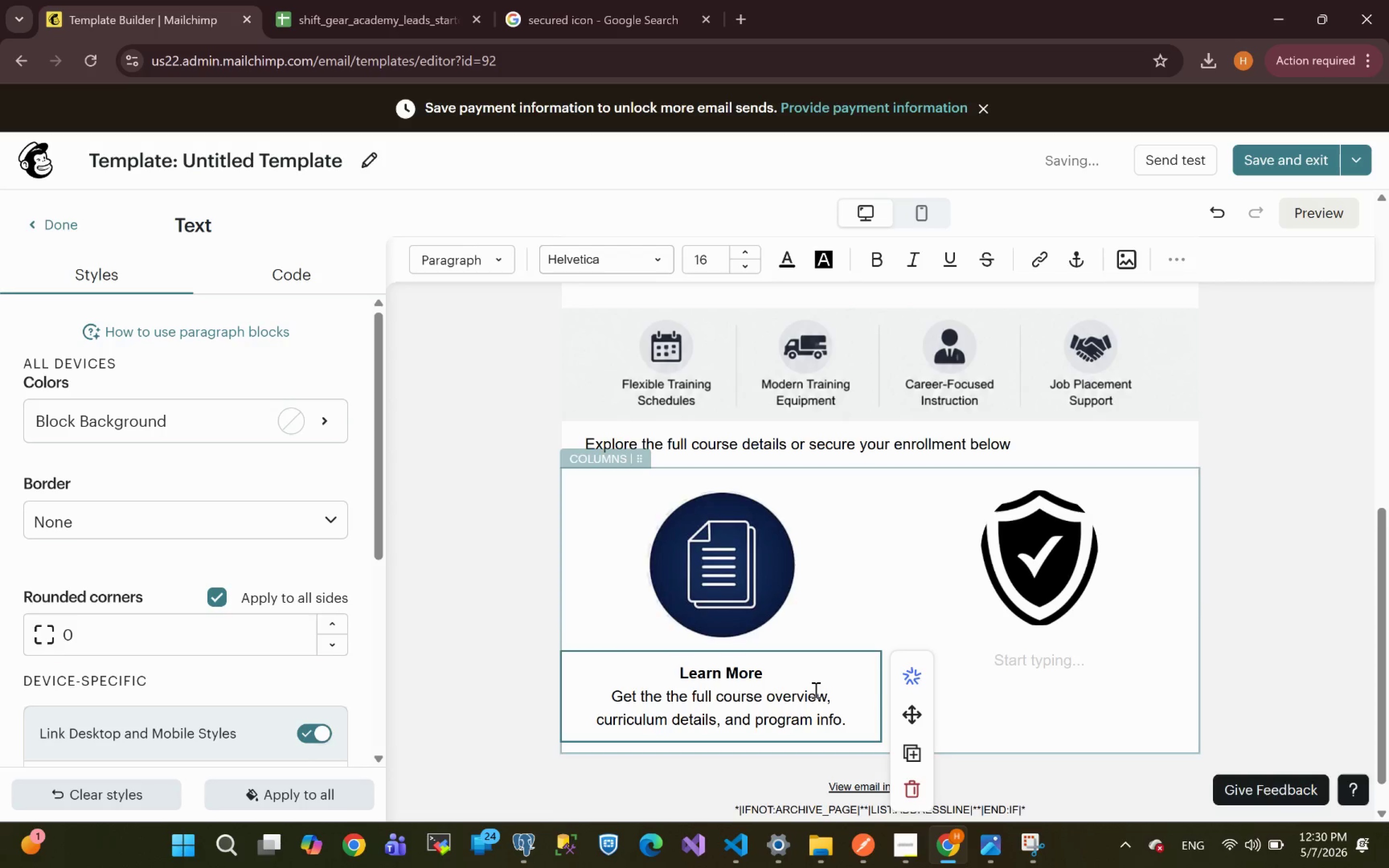 
left_click([1294, 612])
 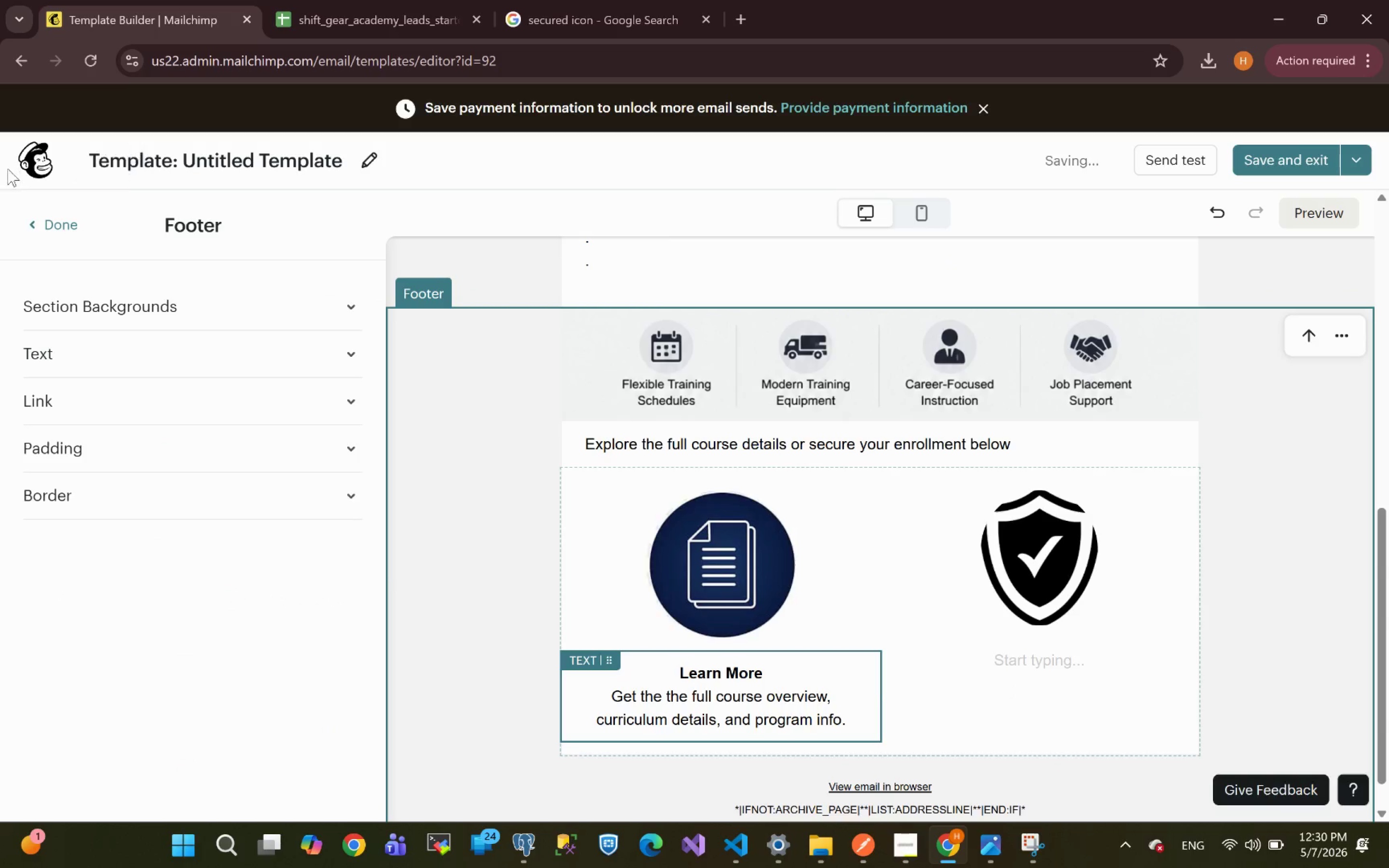 
left_click([39, 225])
 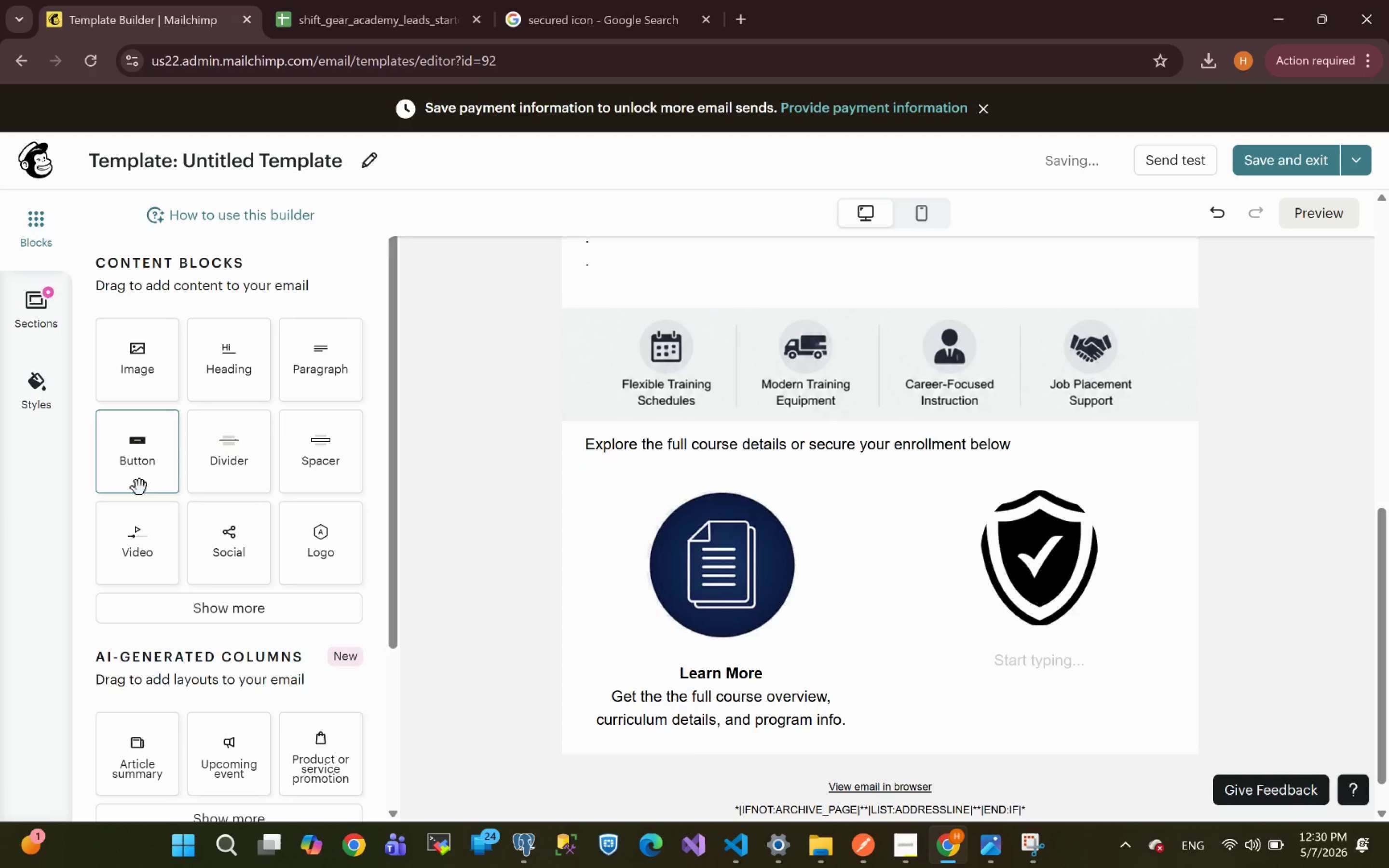 
left_click_drag(start_coordinate=[119, 467], to_coordinate=[682, 685])
 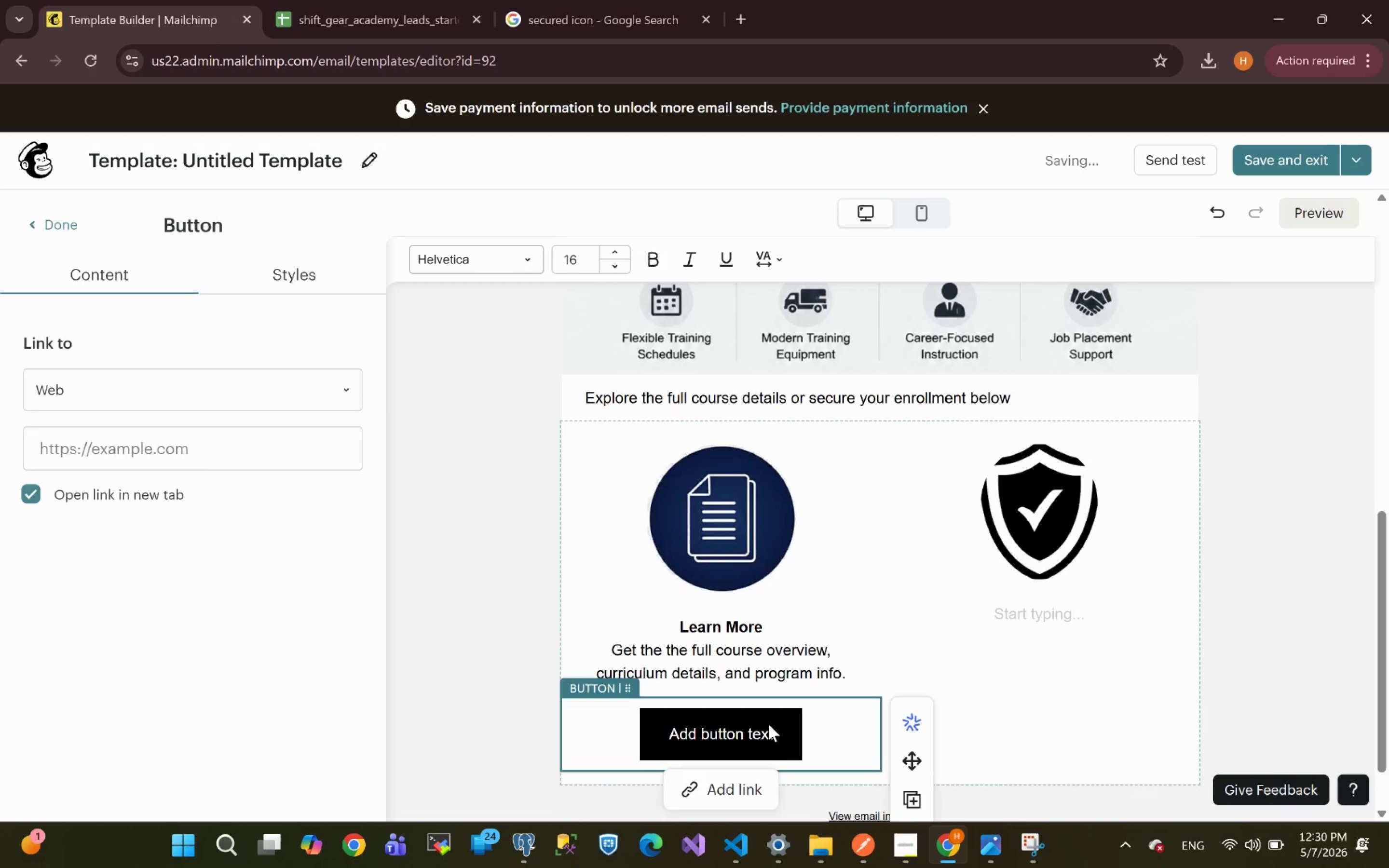 
left_click([772, 723])
 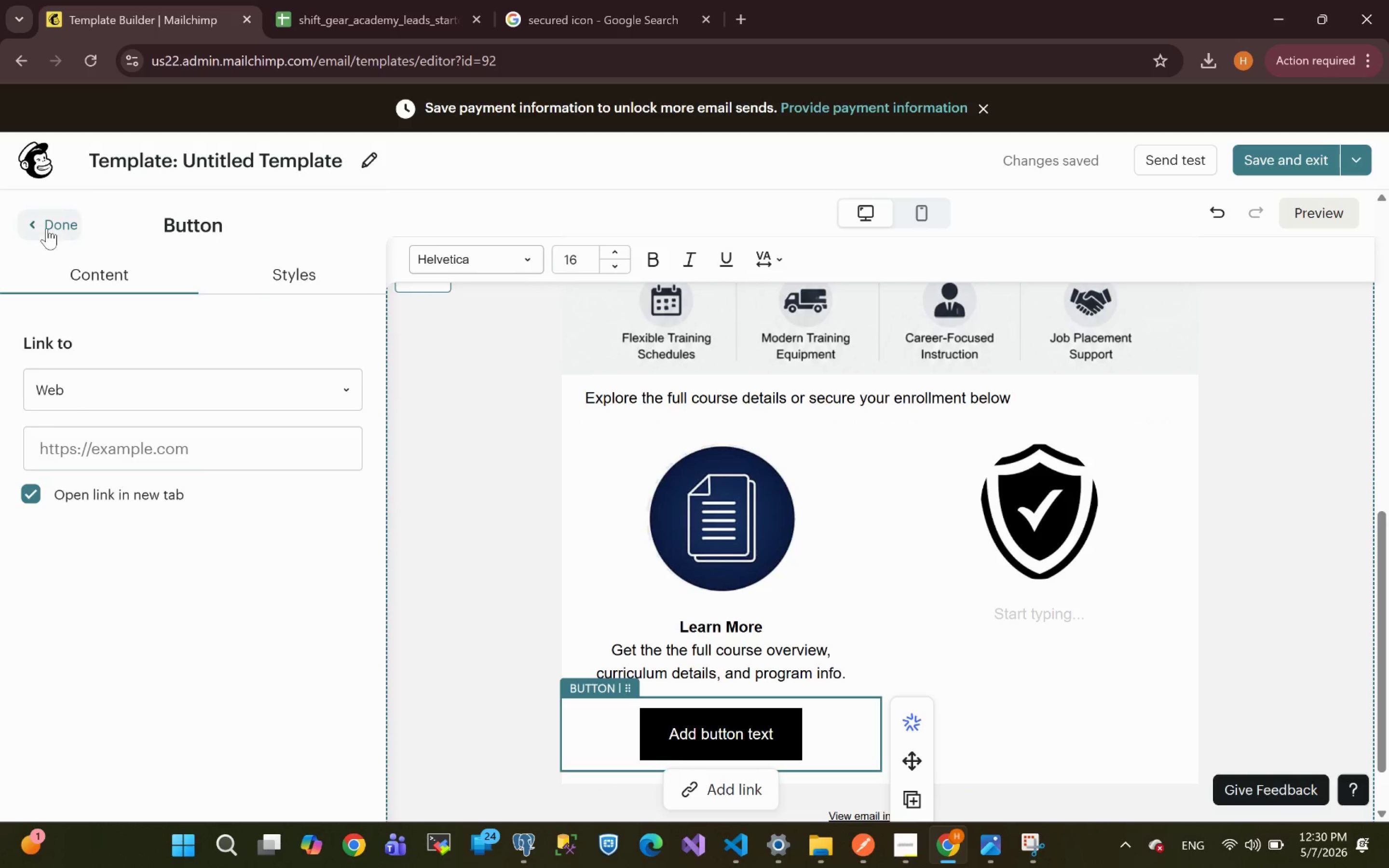 
wait(5.09)
 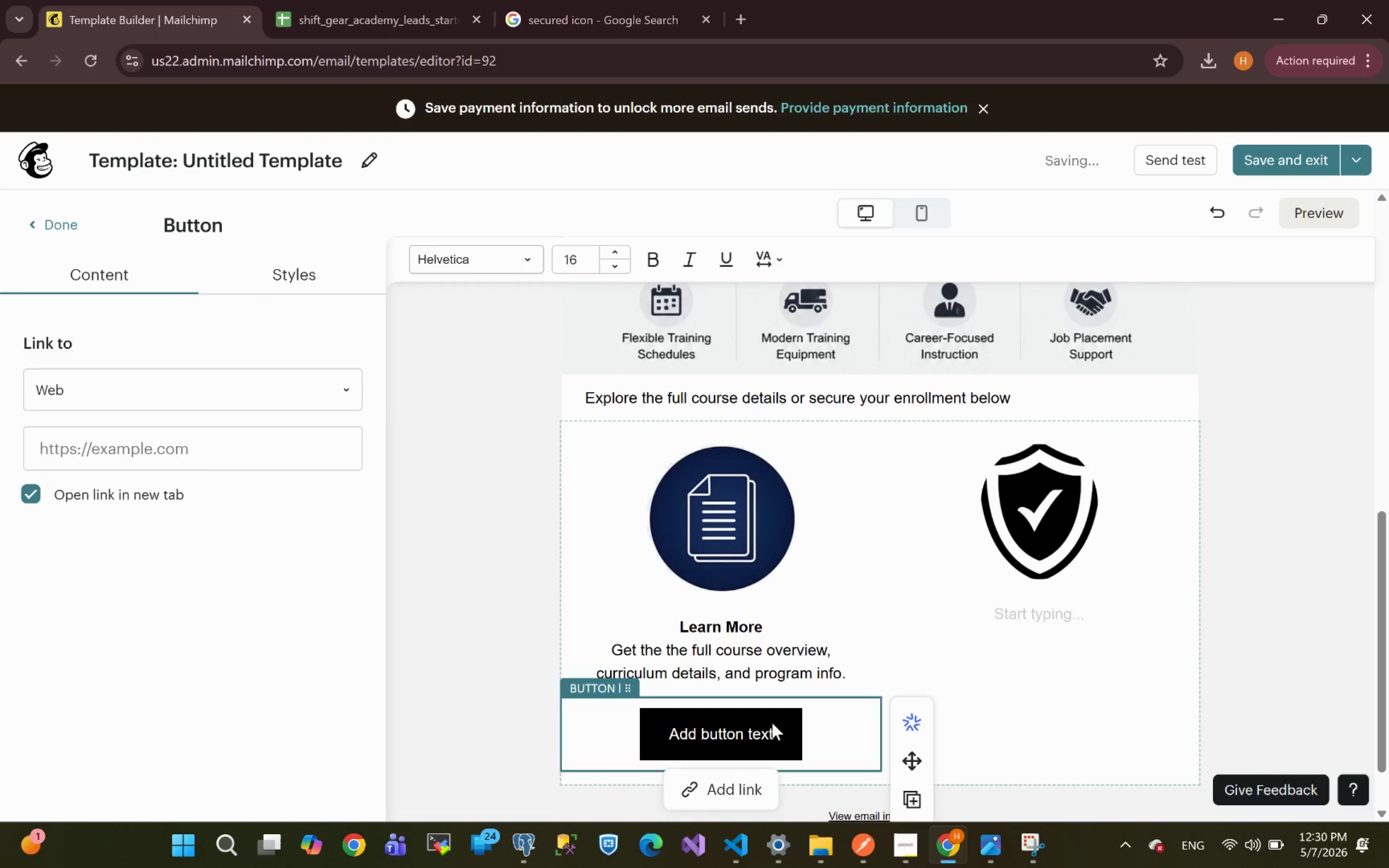 
left_click([289, 277])
 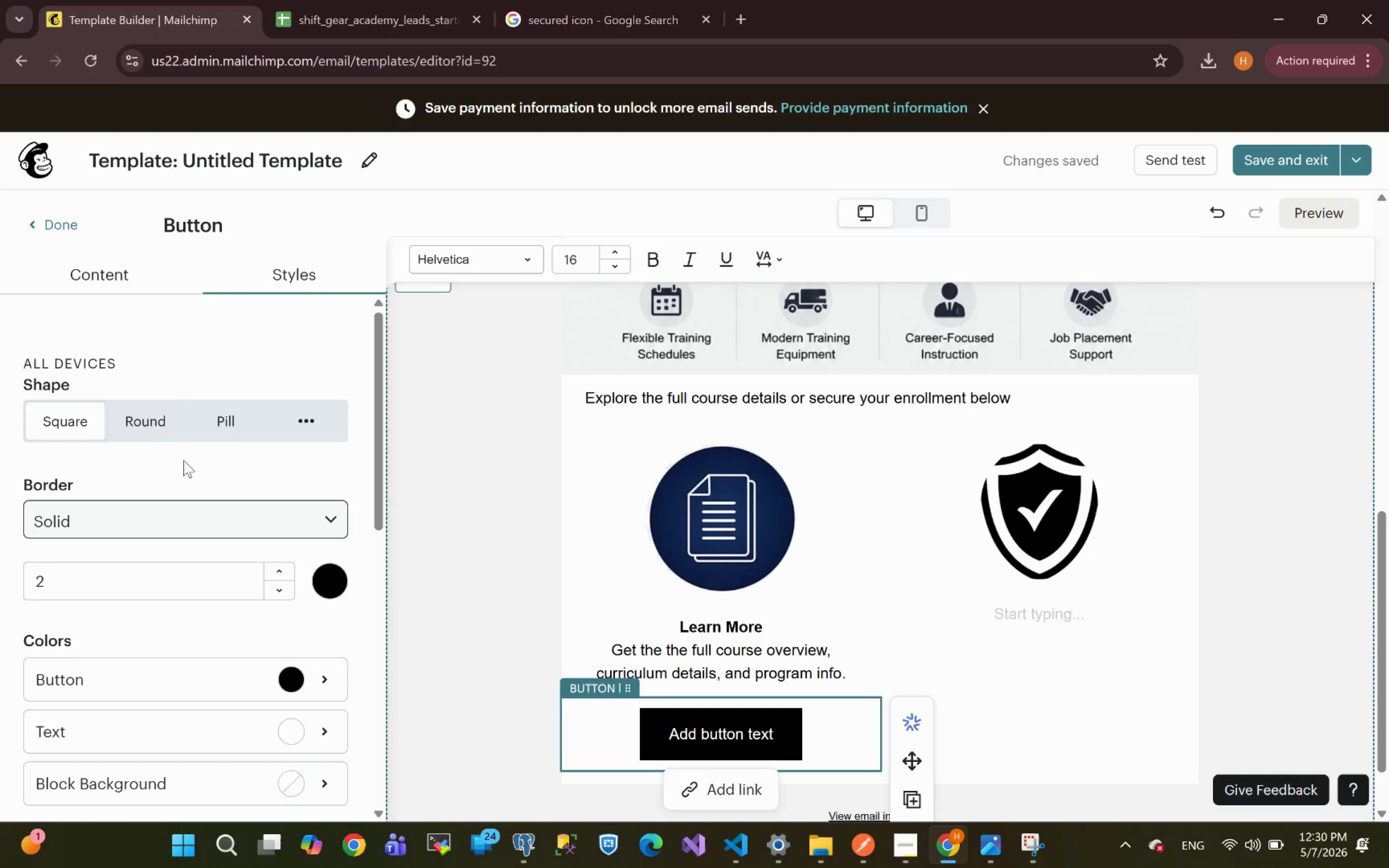 
left_click([154, 410])
 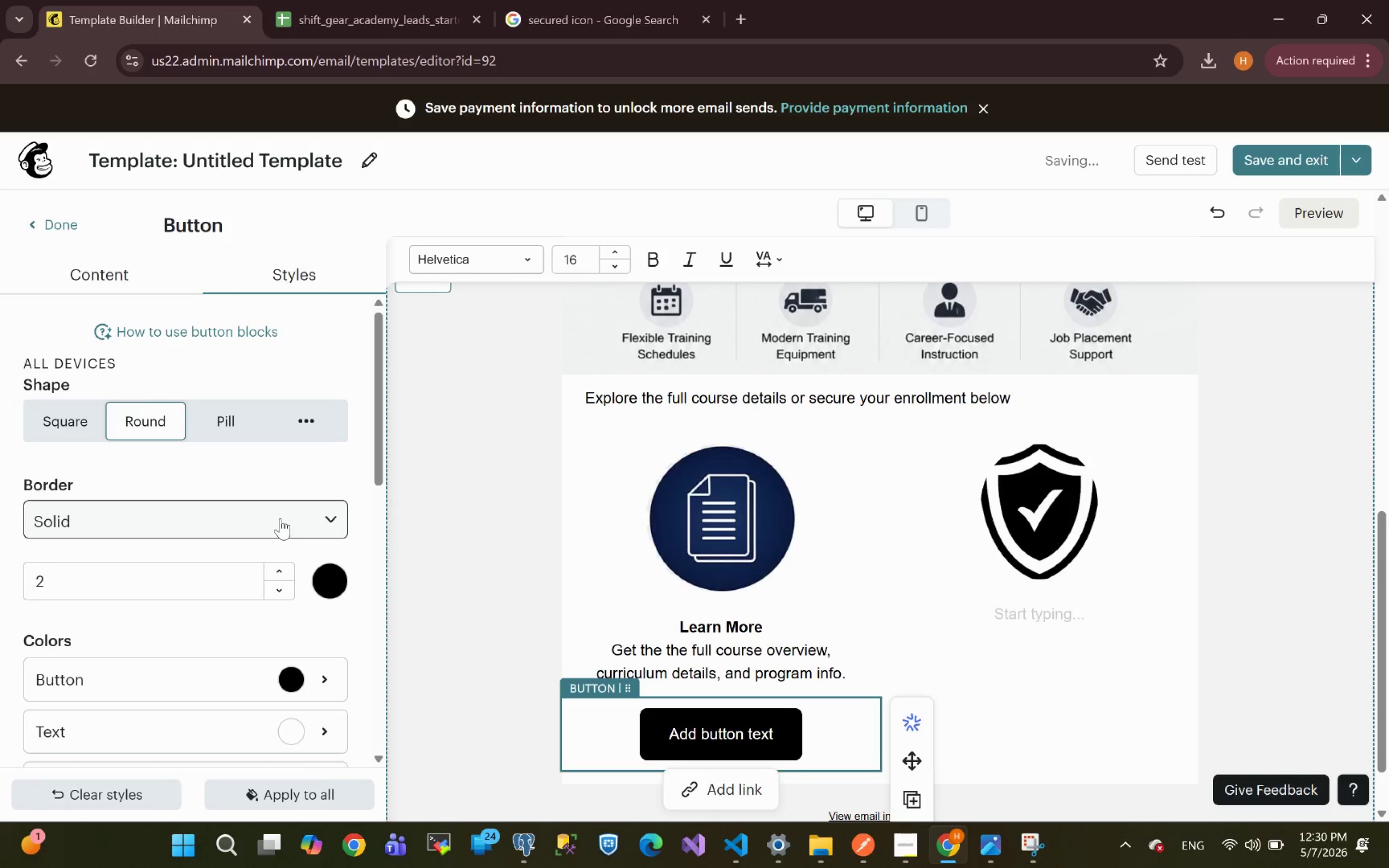 
wait(8.23)
 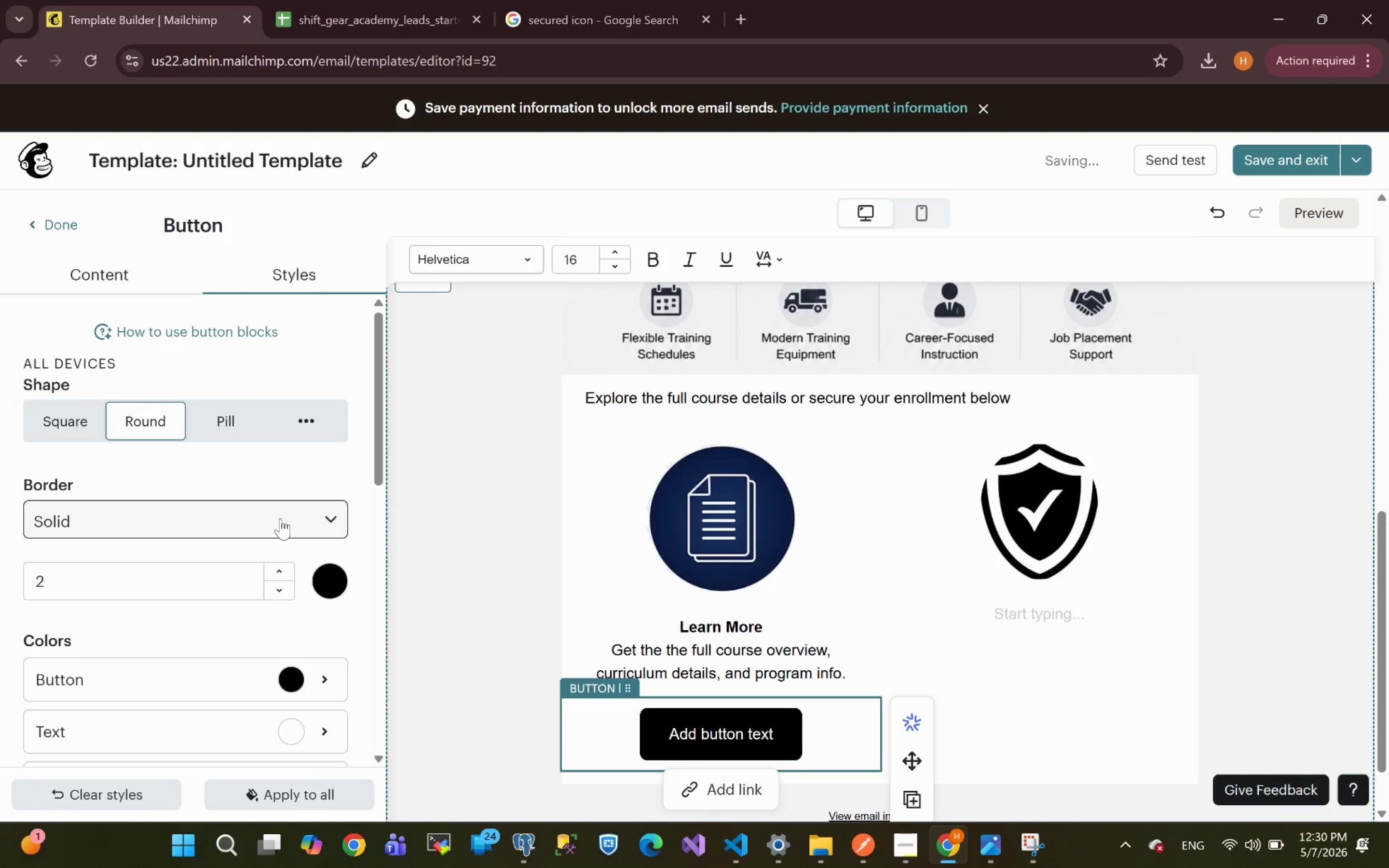 
mouse_move([237, 577])
 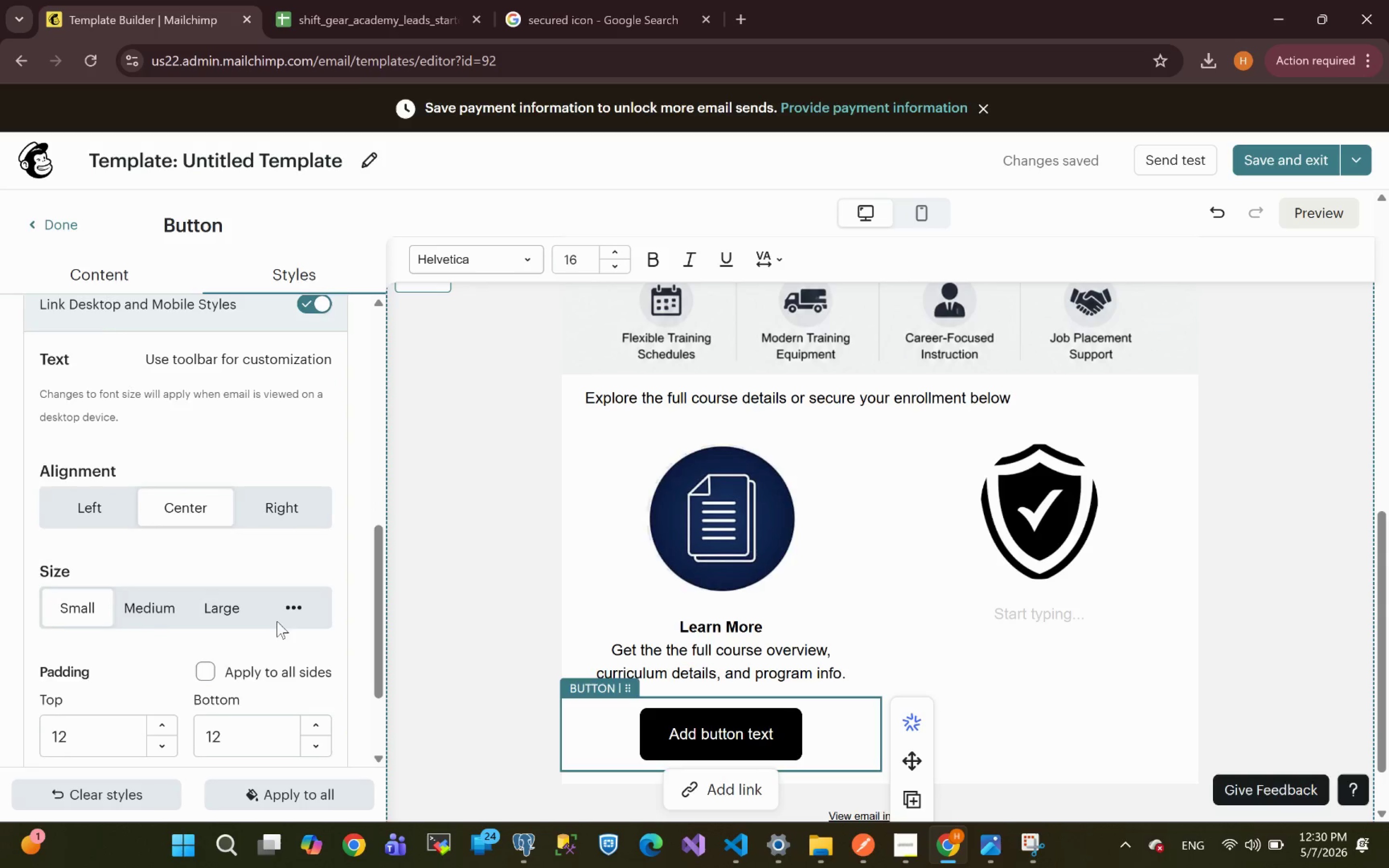 
left_click([284, 613])
 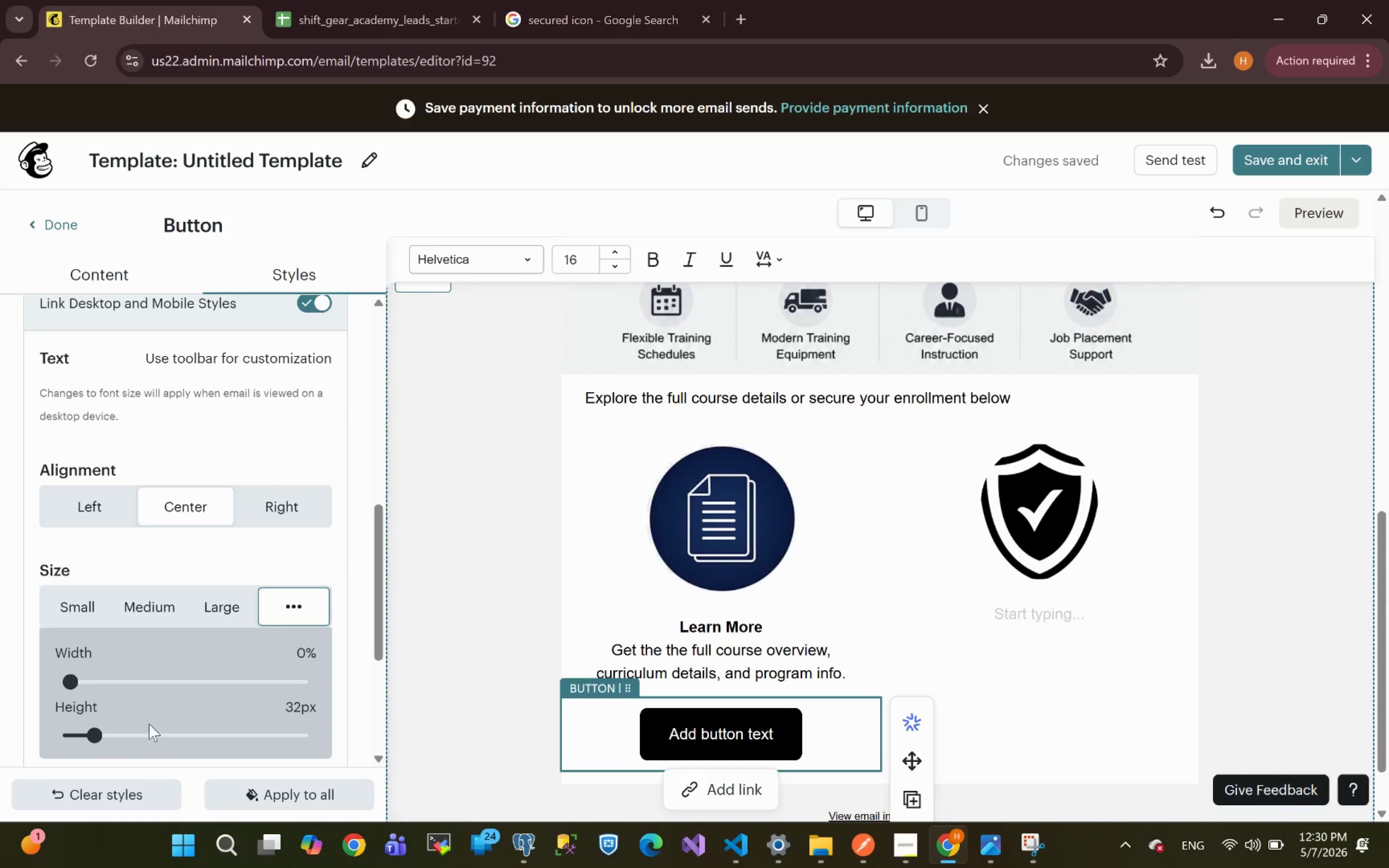 
left_click_drag(start_coordinate=[94, 731], to_coordinate=[10, 735])
 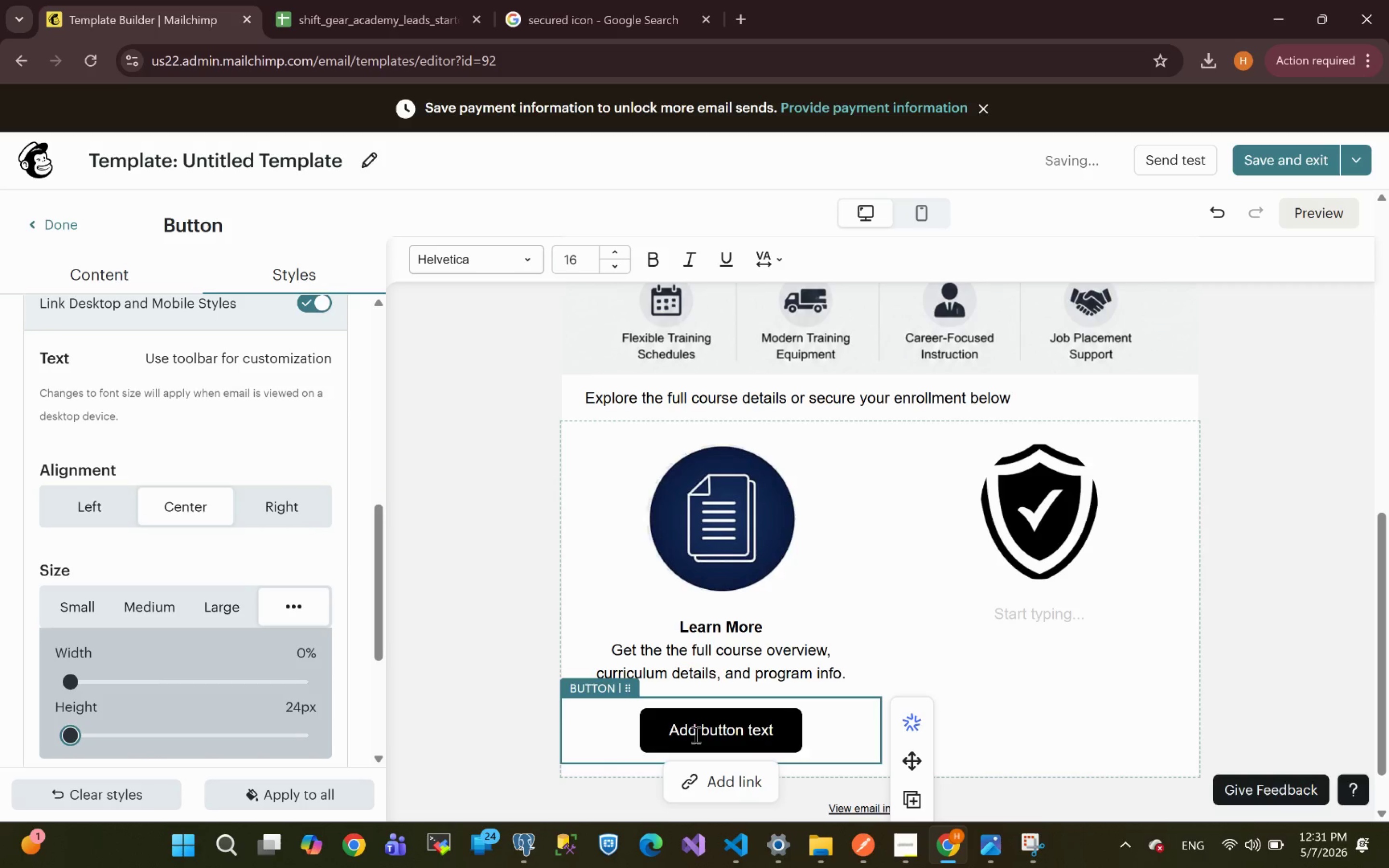 
double_click([678, 731])
 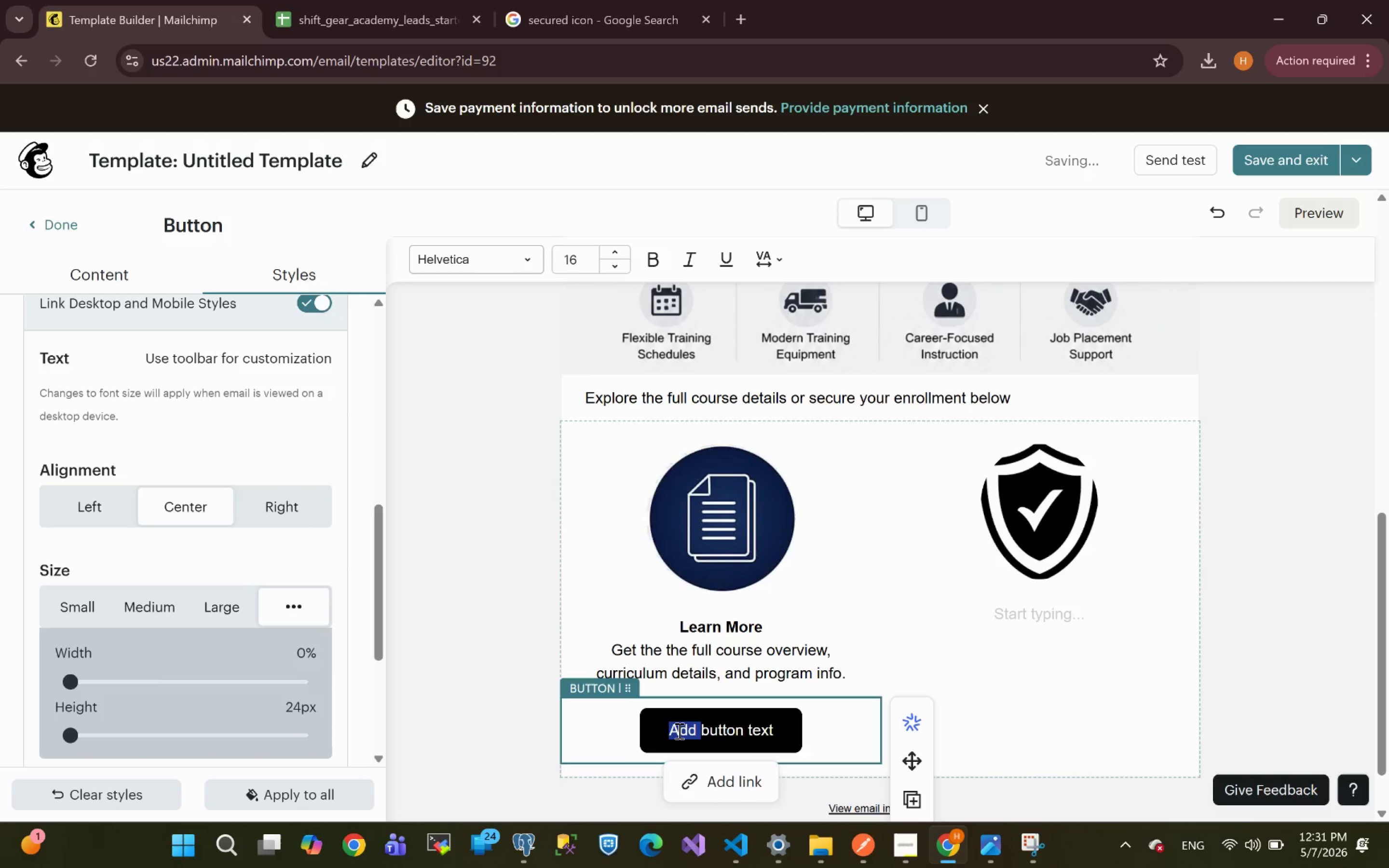 
key(Control+ControlLeft)
 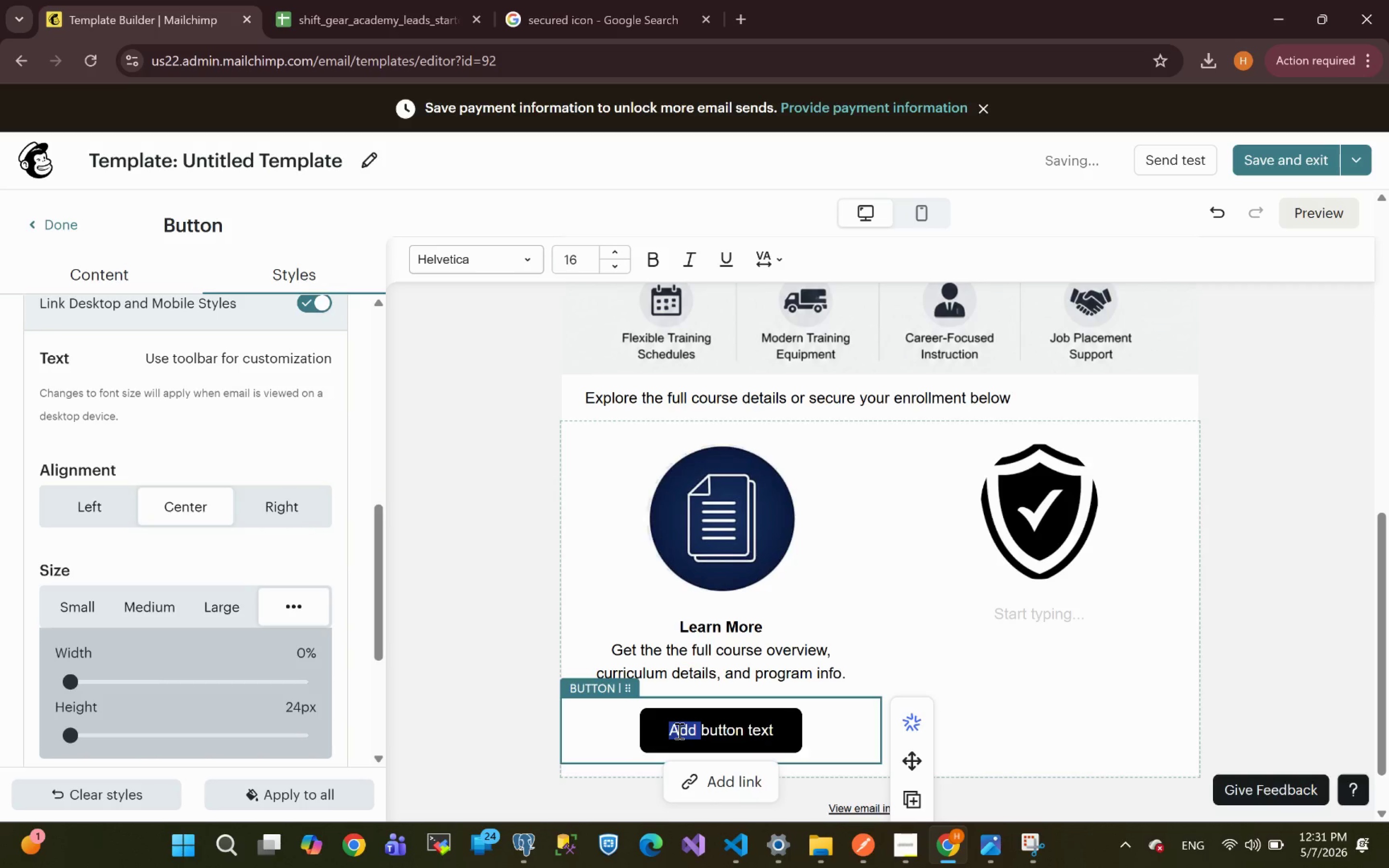 
key(Control+A)
 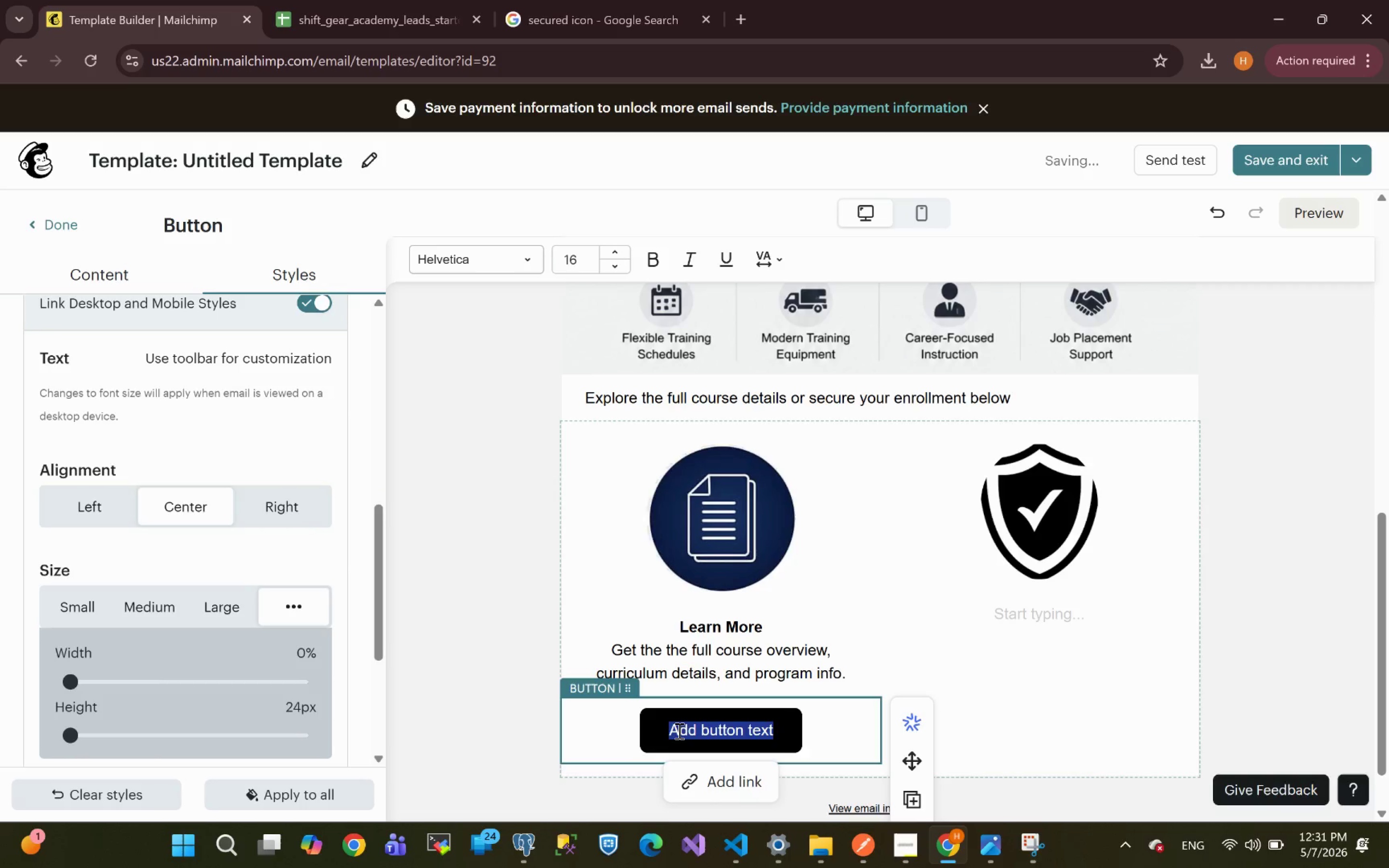 
key(Control+ControlLeft)
 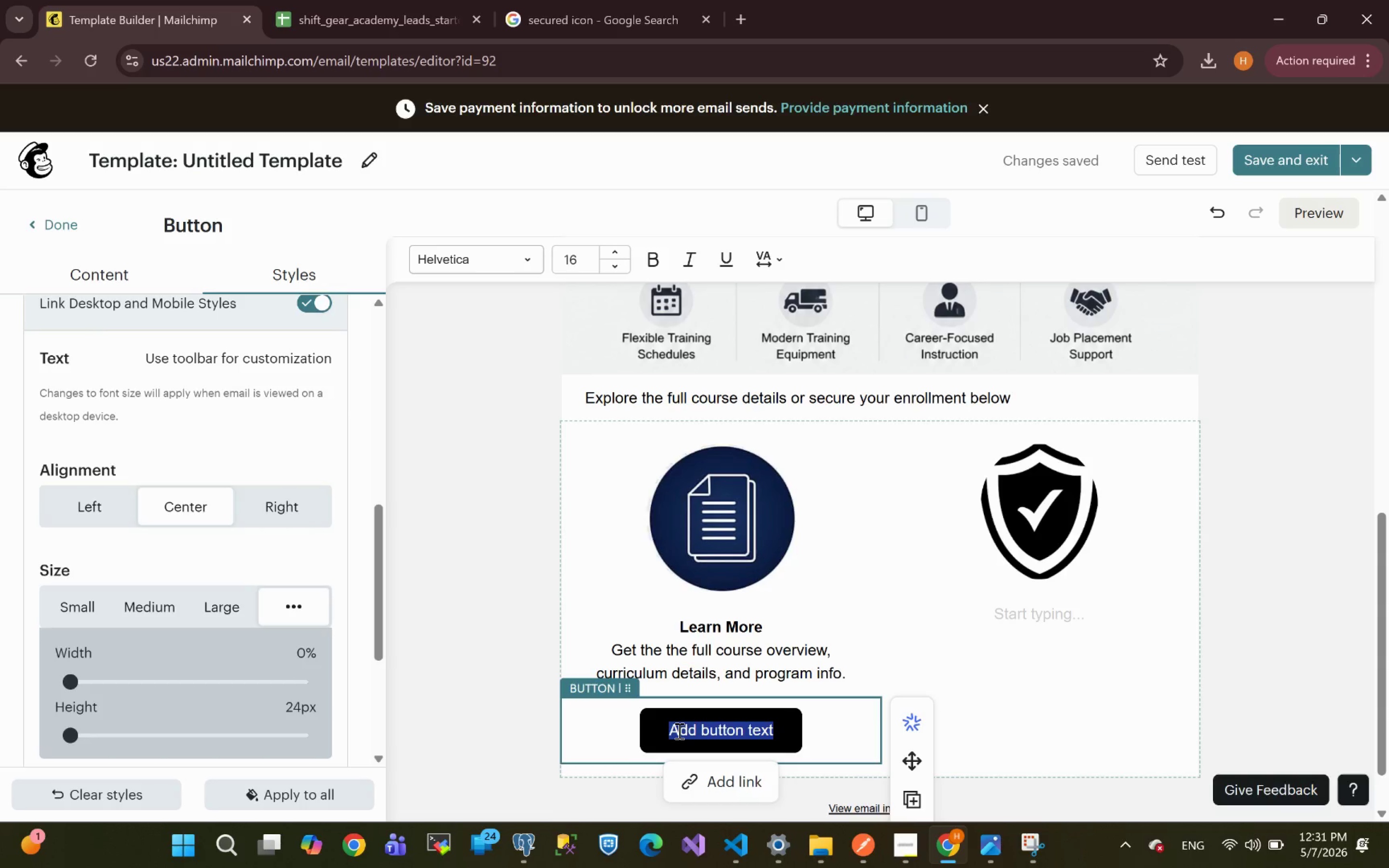 
type(DOWNLOAD COURS)
key(Backspace)
type(SE SYLLABUS)
 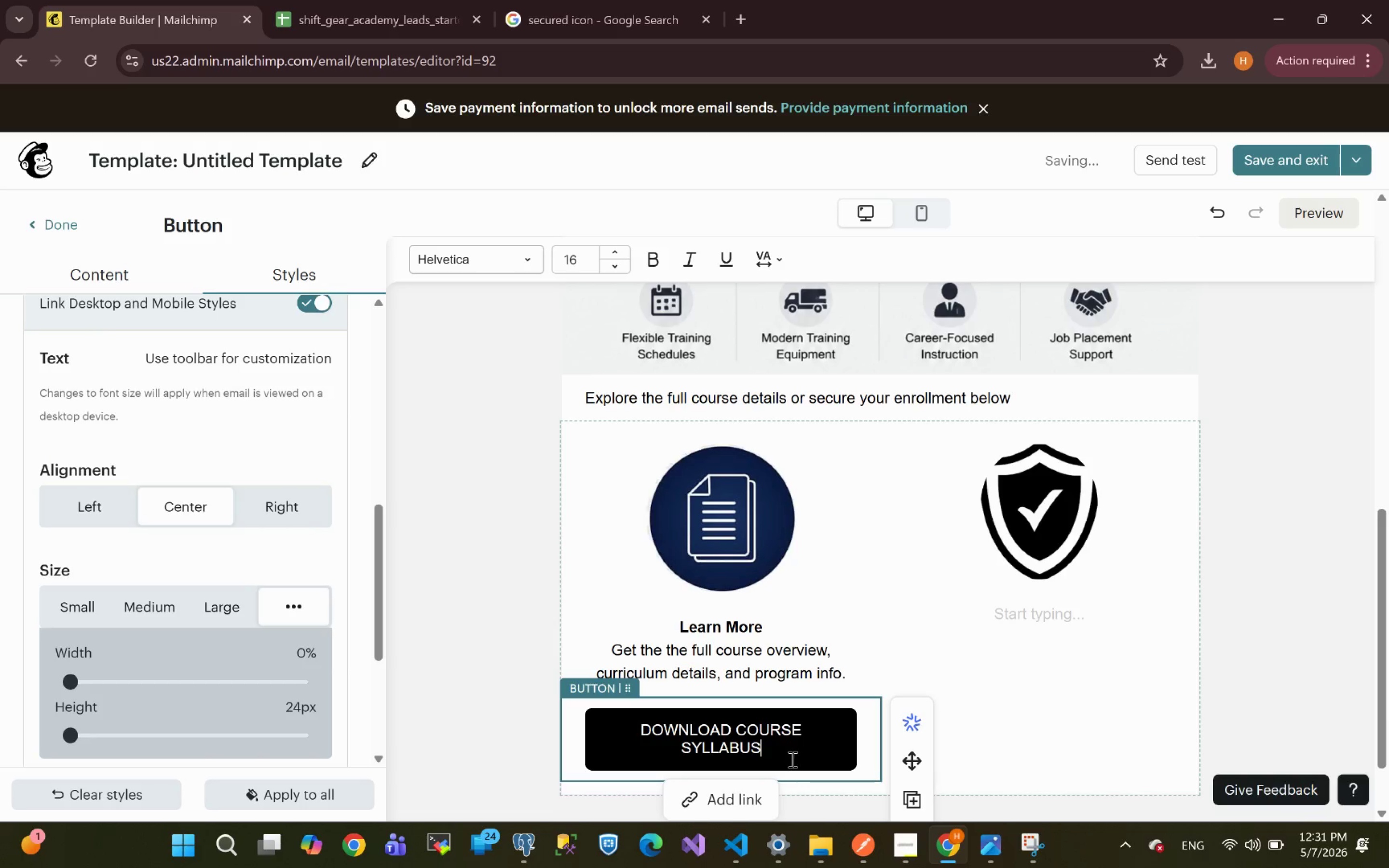 
left_click_drag(start_coordinate=[765, 746], to_coordinate=[641, 732])
 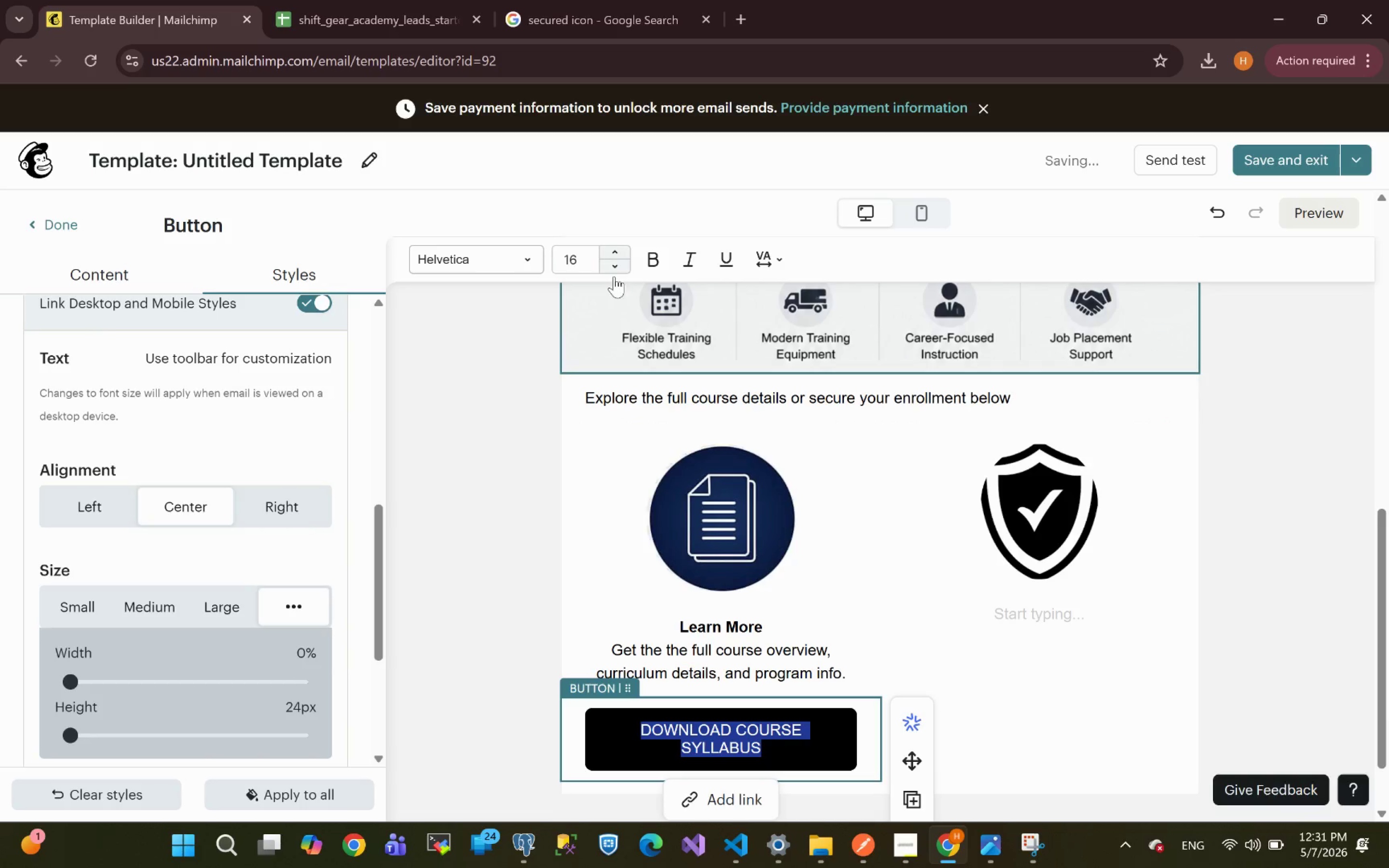 
left_click([613, 267])
 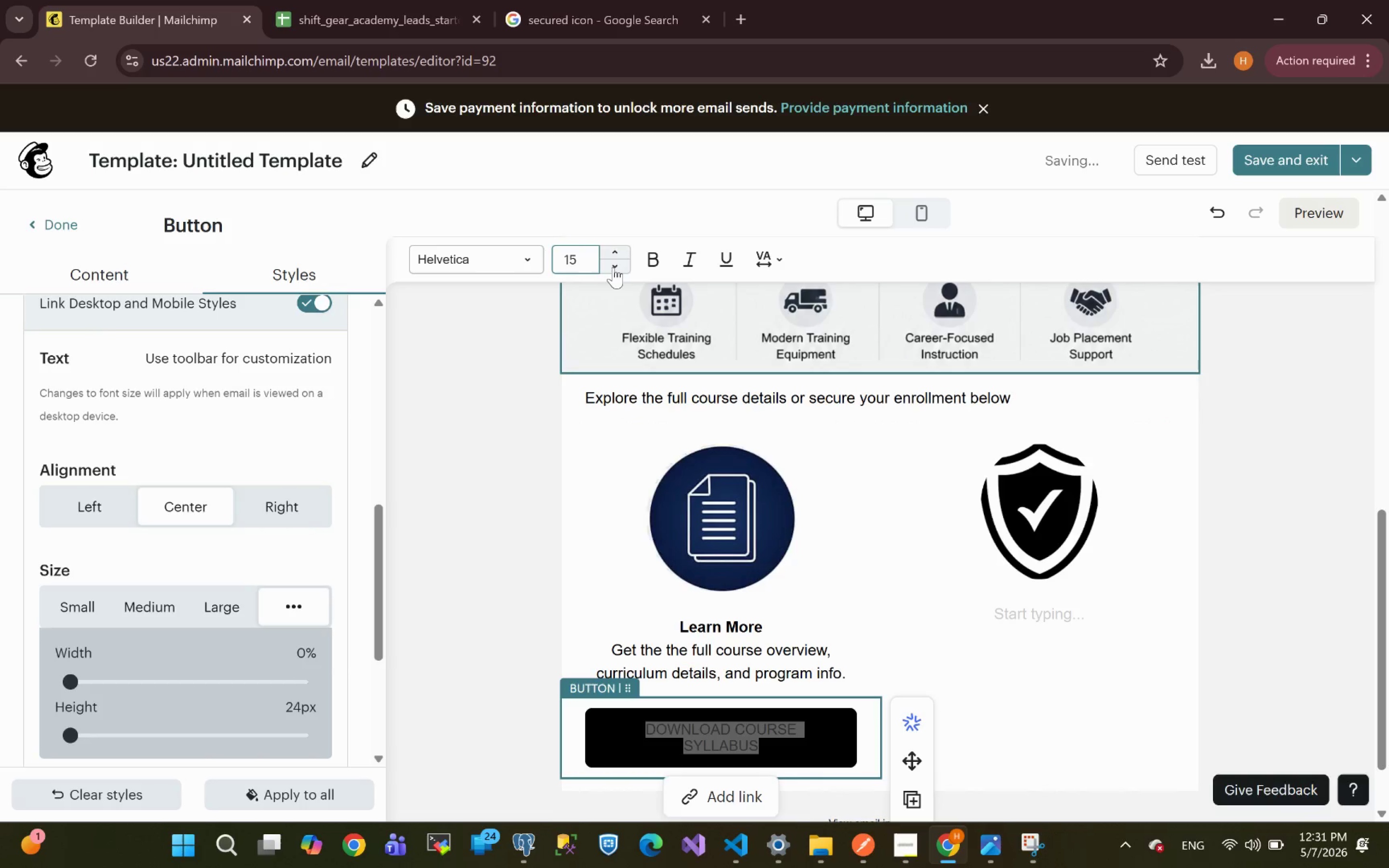 
left_click([613, 267])
 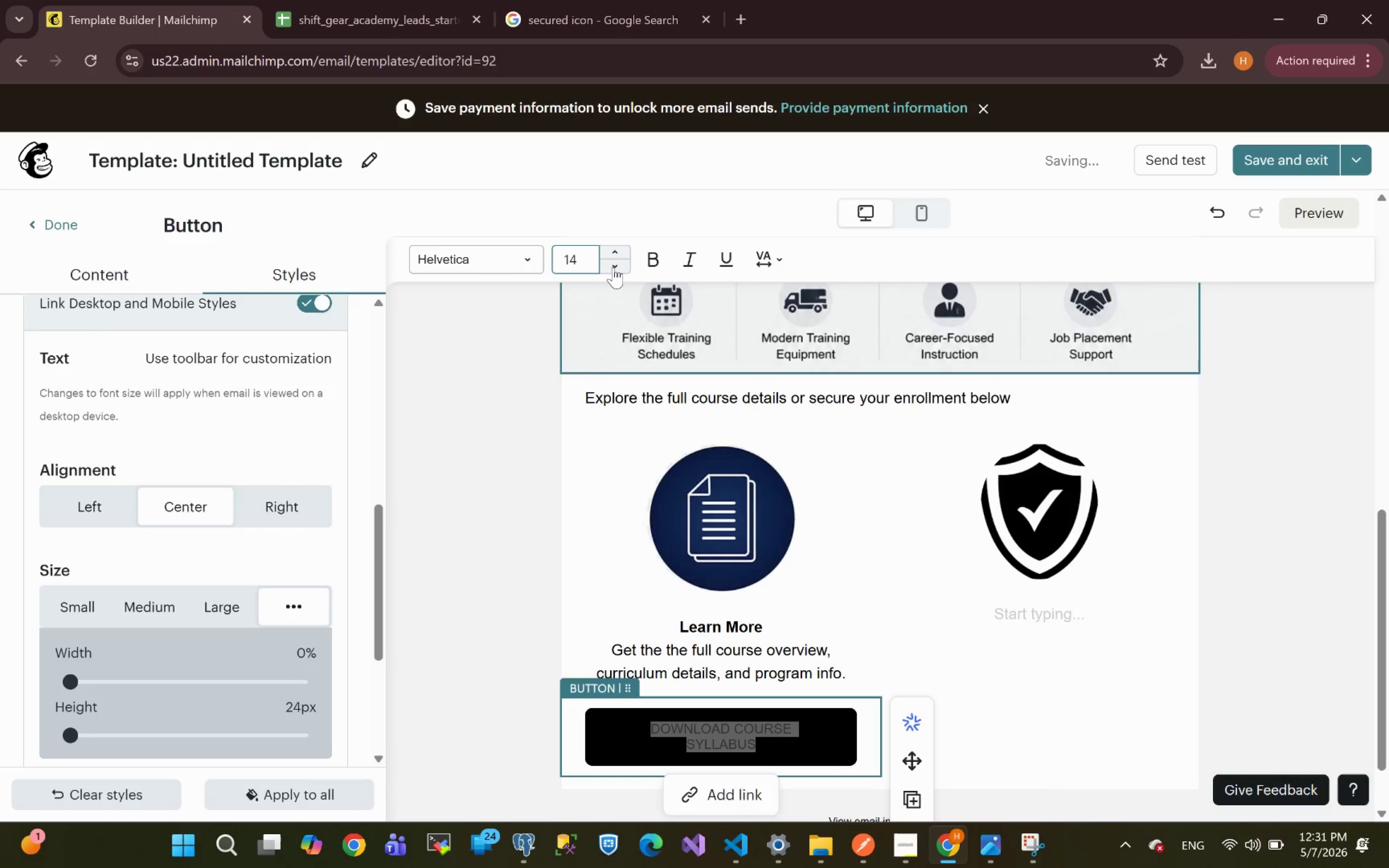 
left_click([613, 267])
 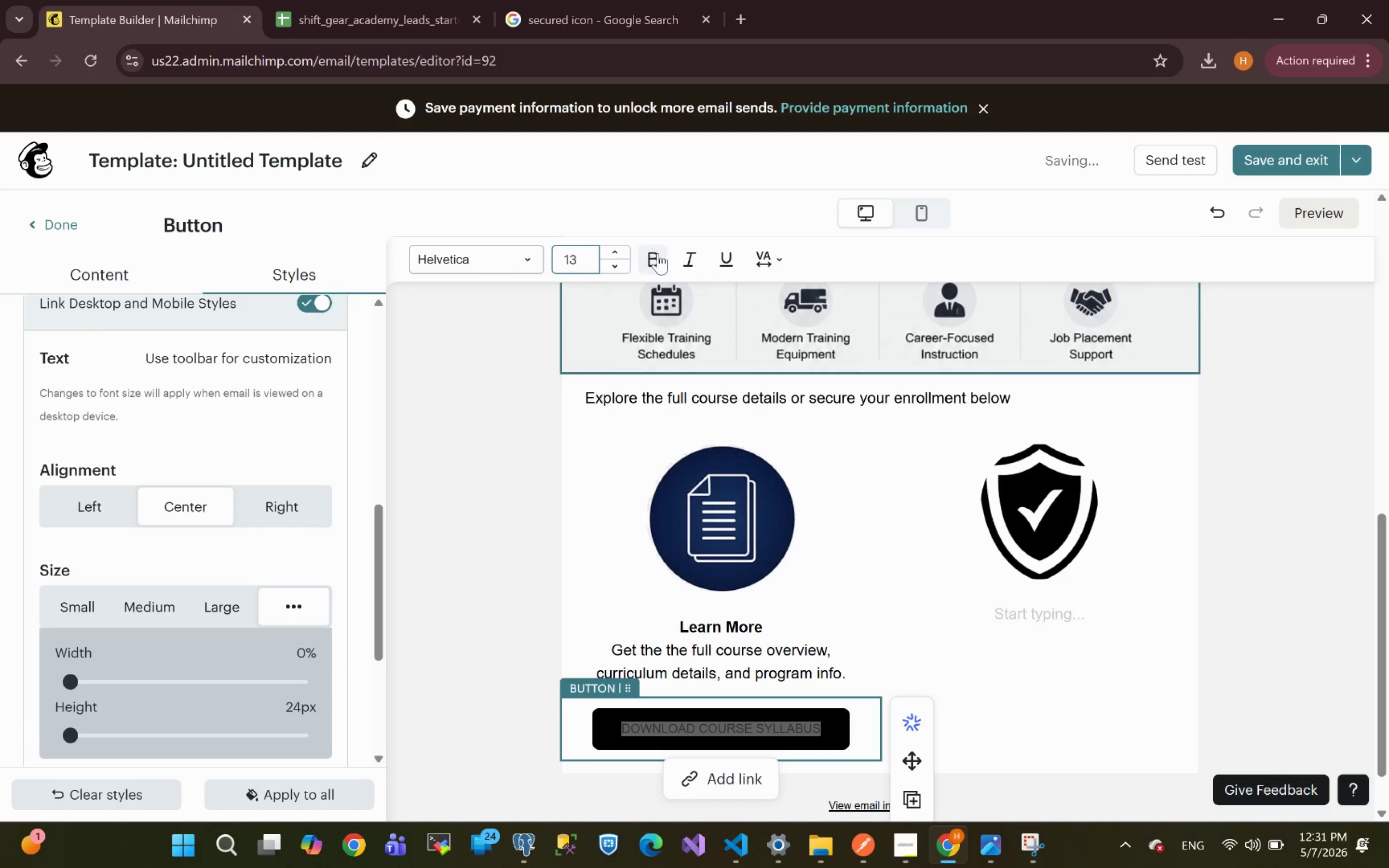 
left_click([652, 258])
 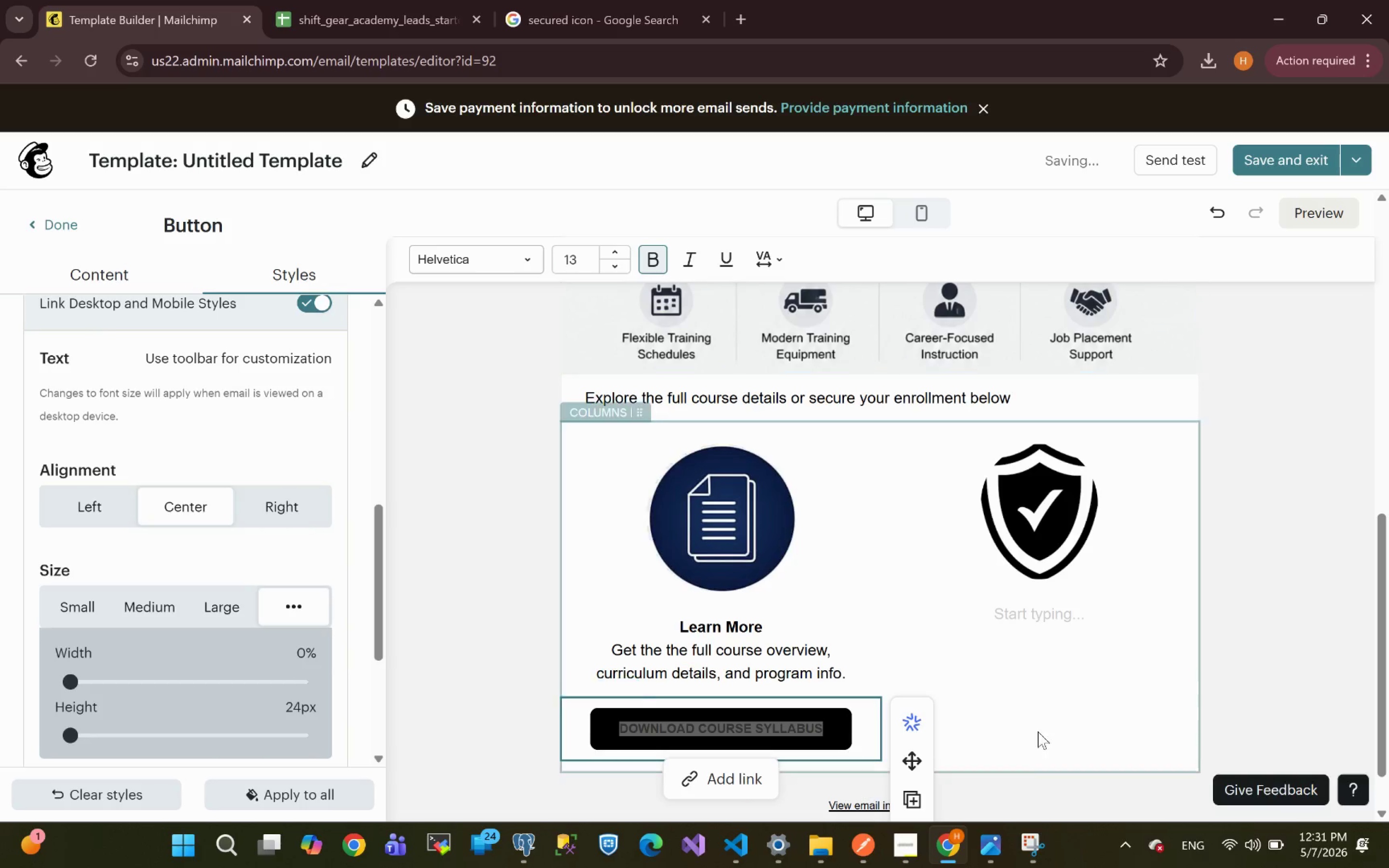 
left_click([1053, 740])
 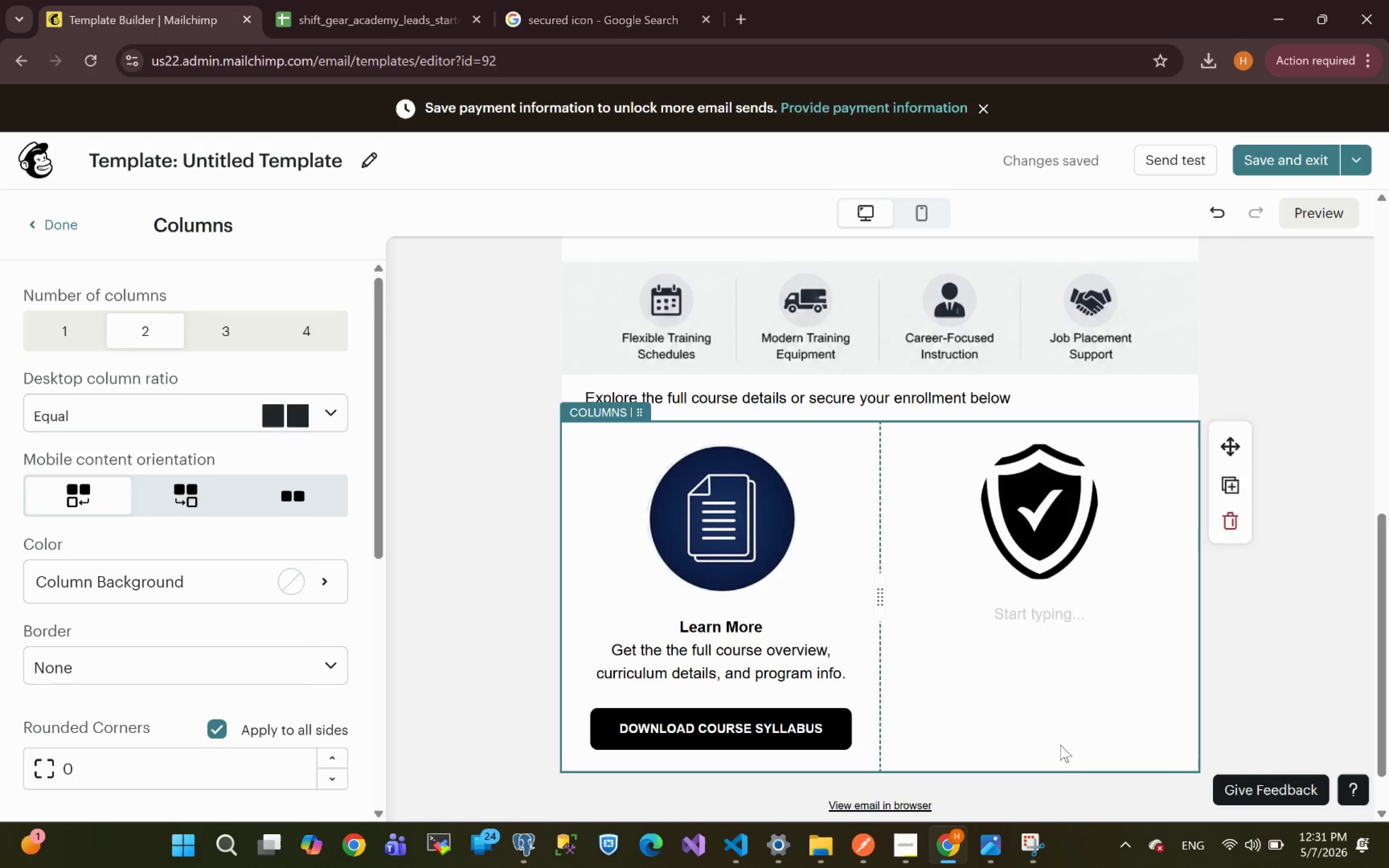 
wait(13.11)
 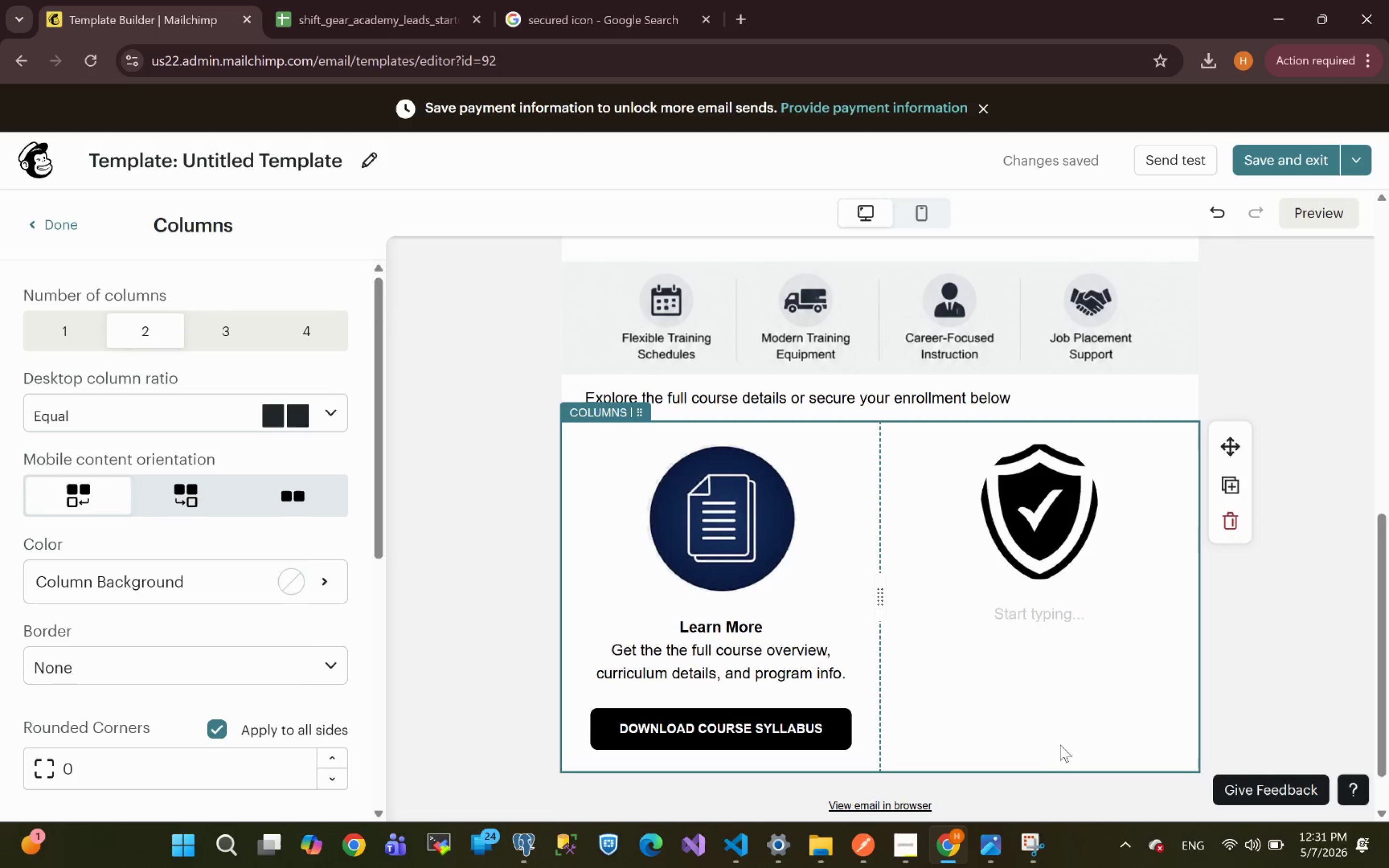 
left_click([1034, 610])
 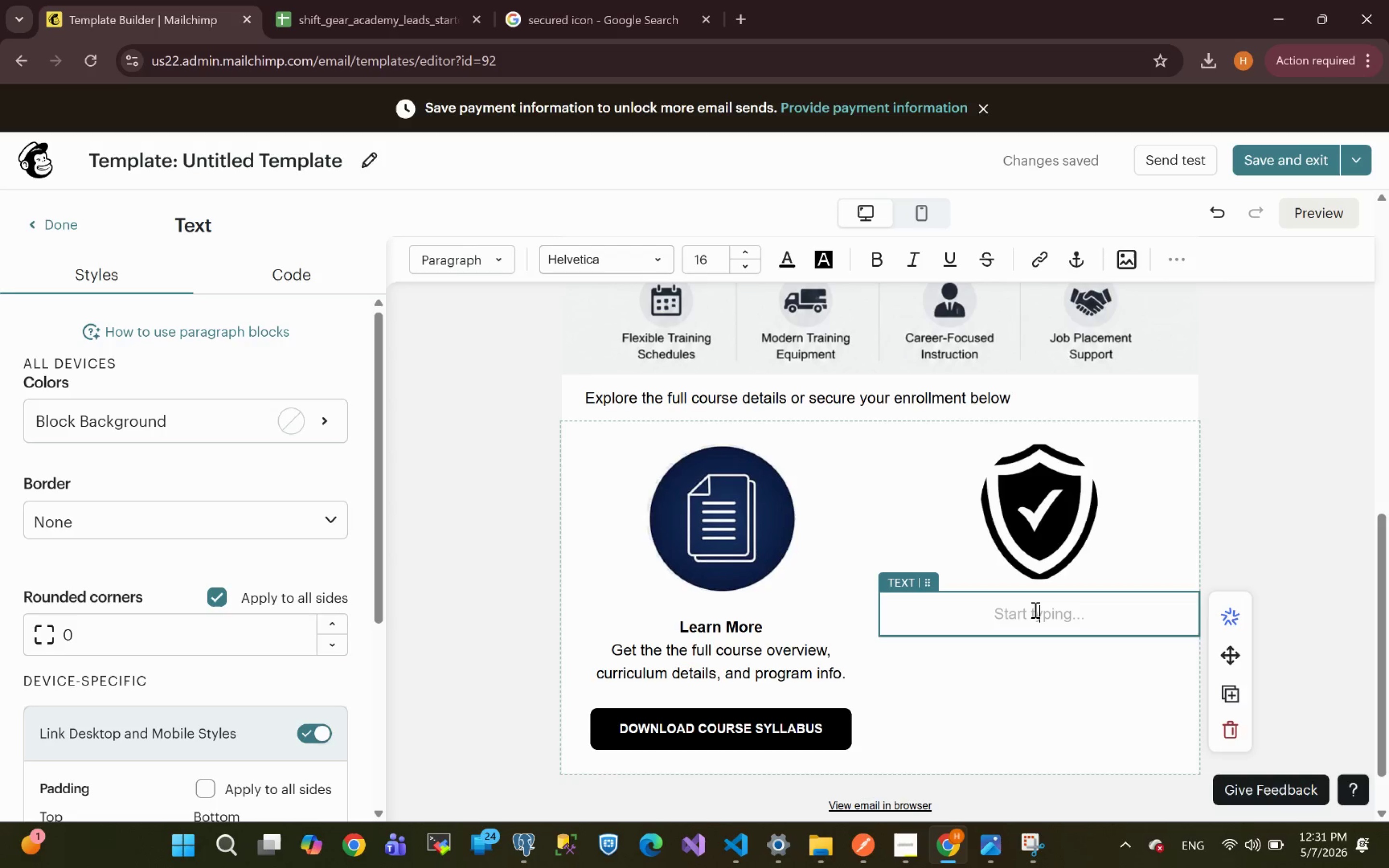 
wait(10.75)
 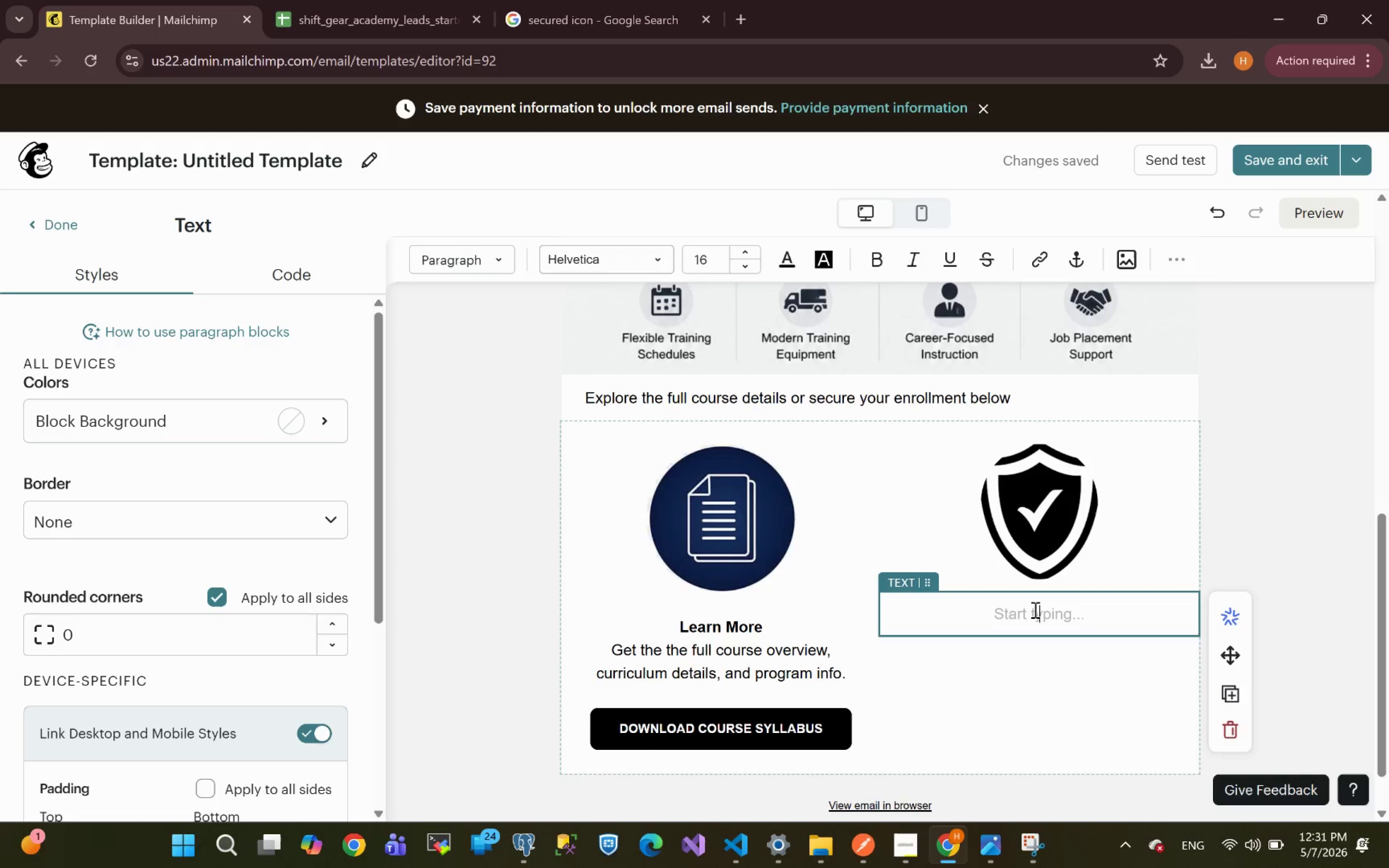 
type(Reserve you)
key(Backspace)
key(Backspace)
key(Backspace)
type(Your Spot)
 